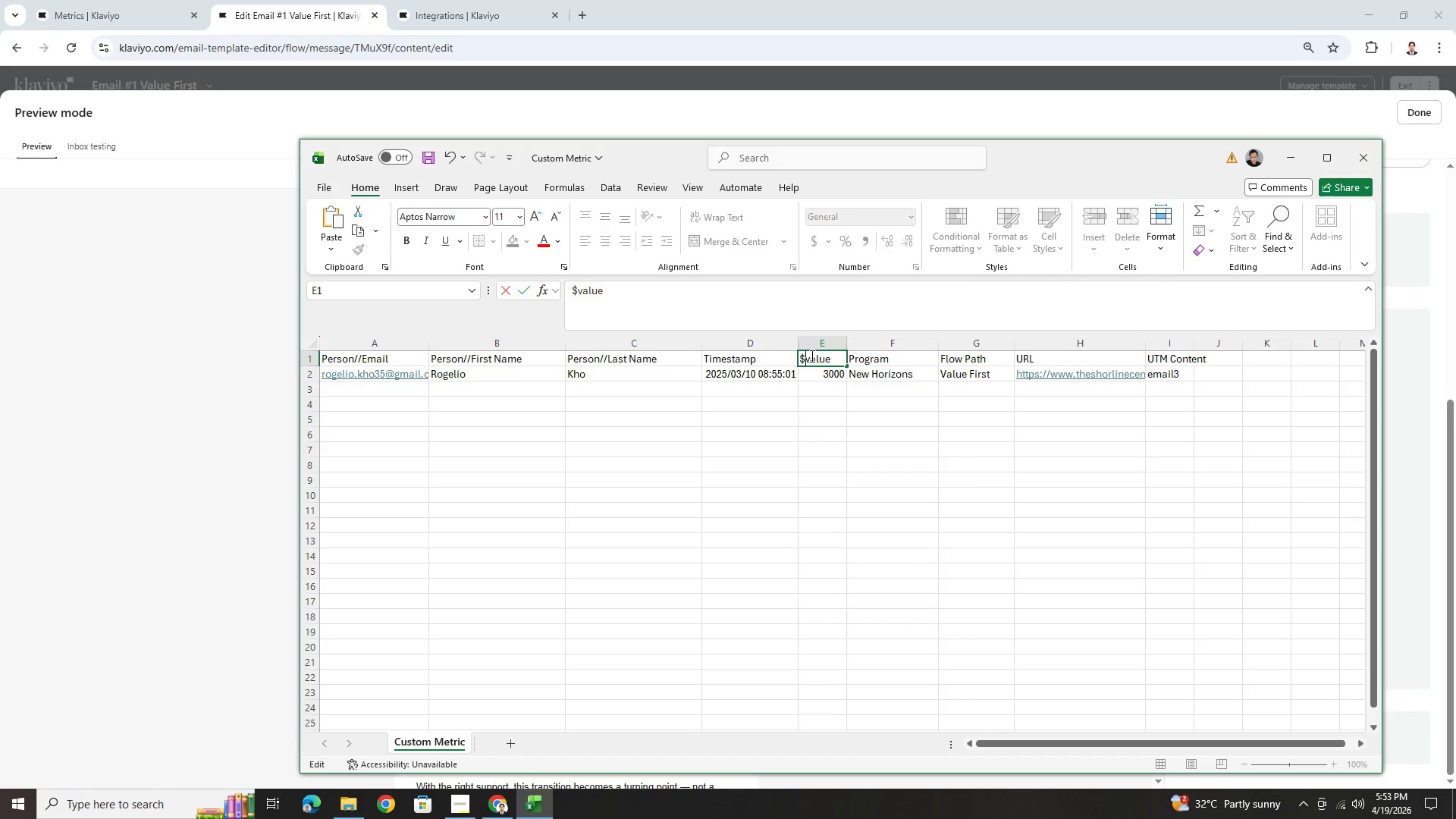 
key(Shift+4)
 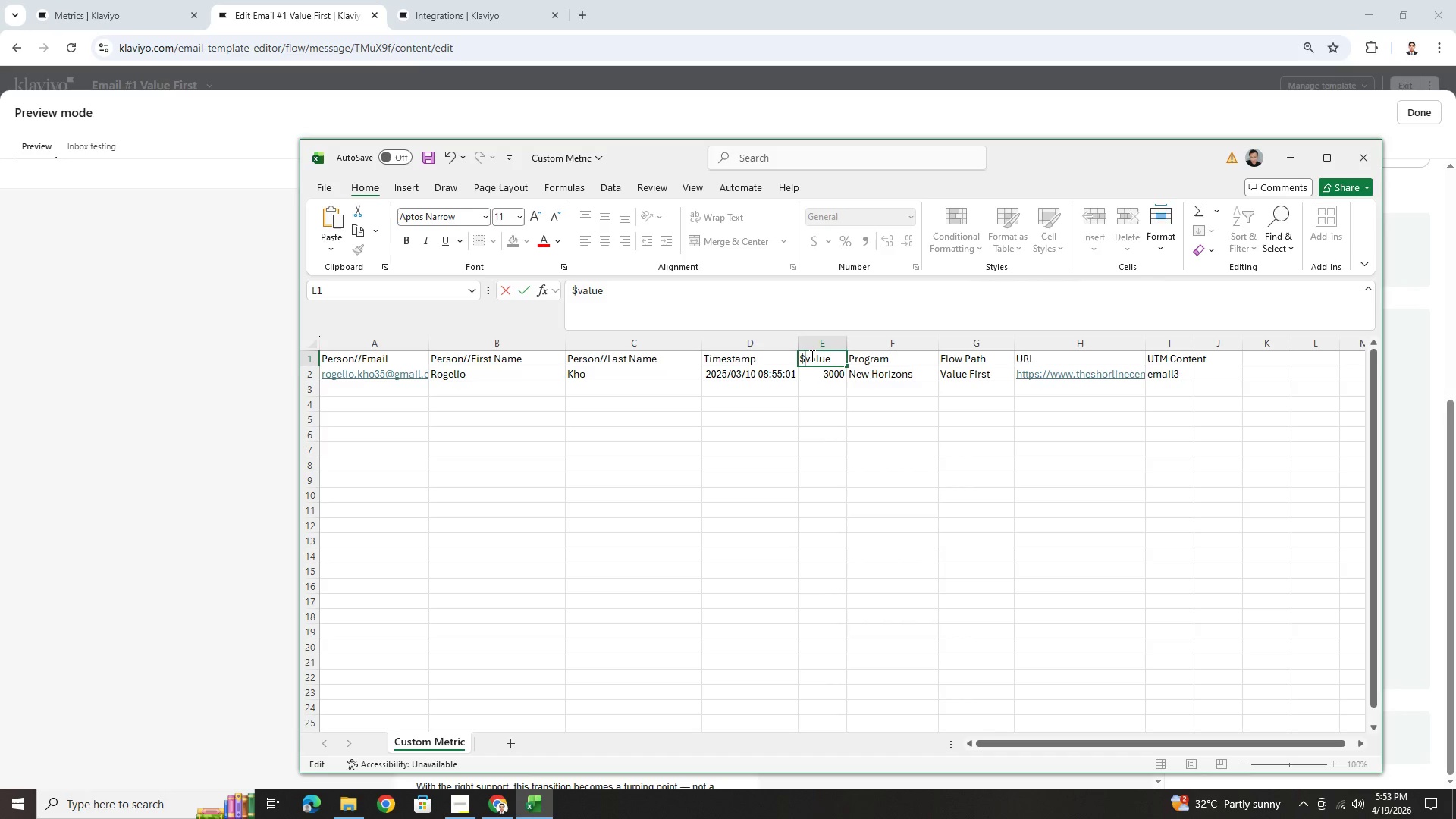 
key(ArrowRight)
 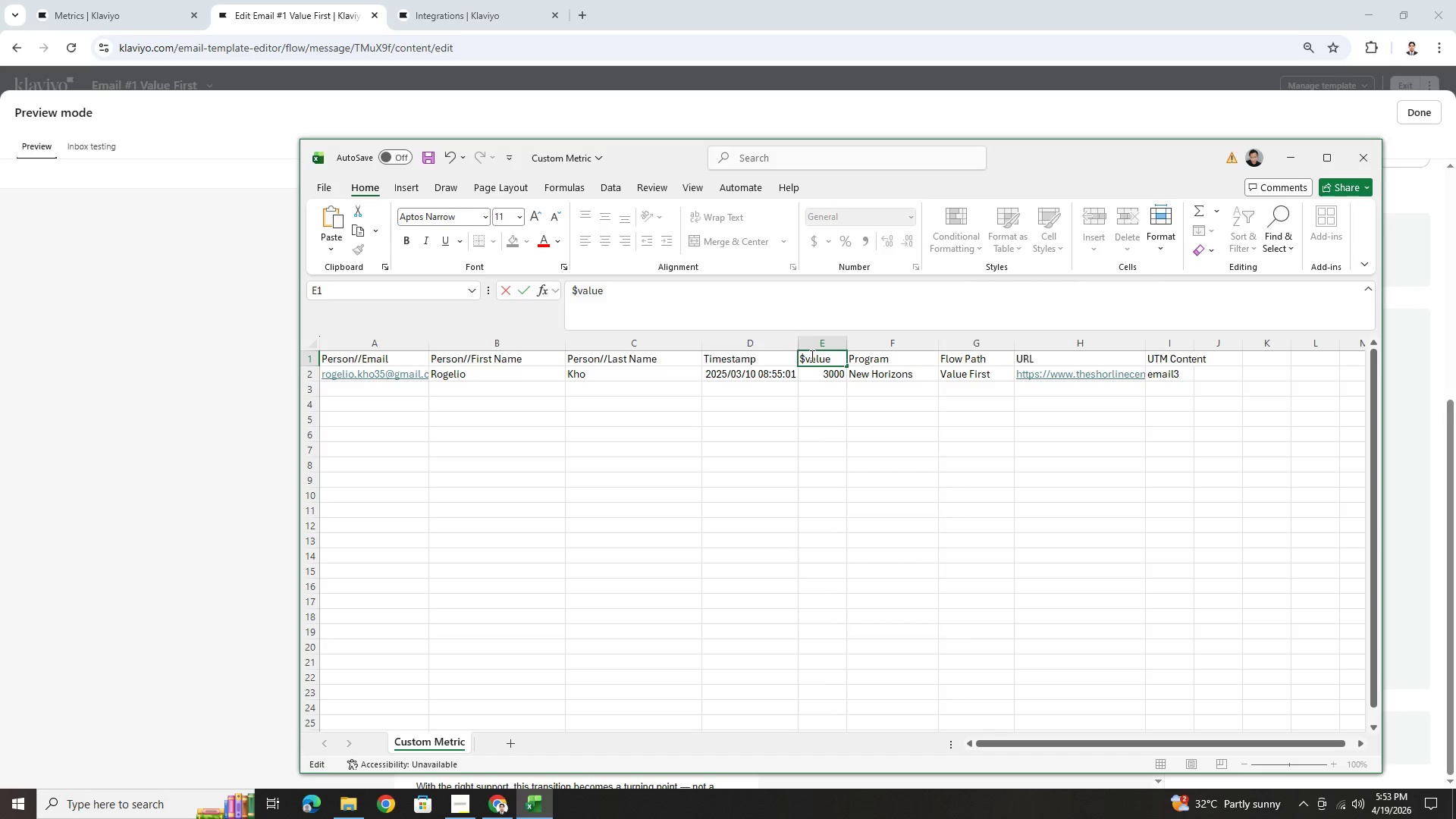 
key(Tab)
 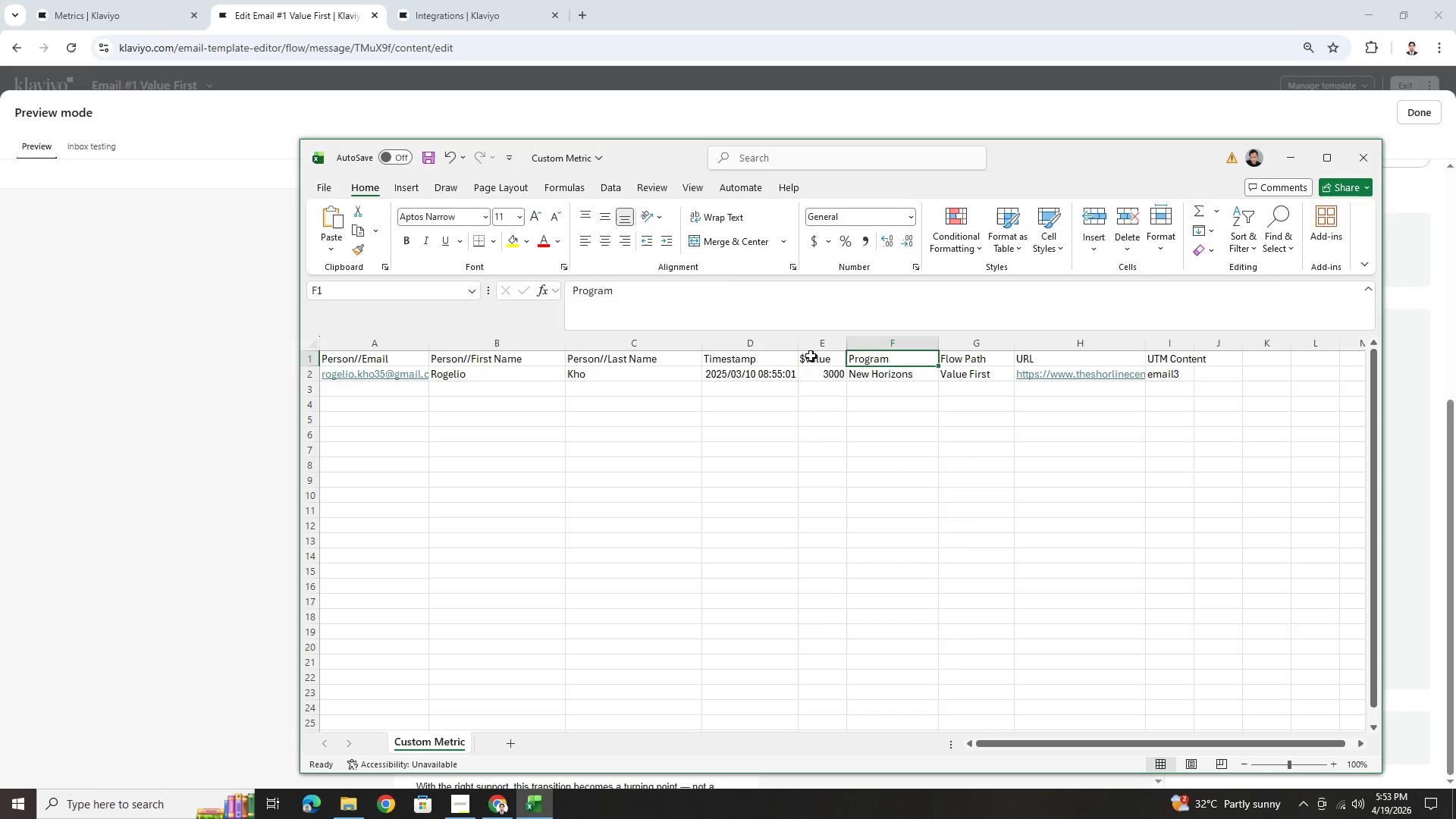 
key(Tab)
 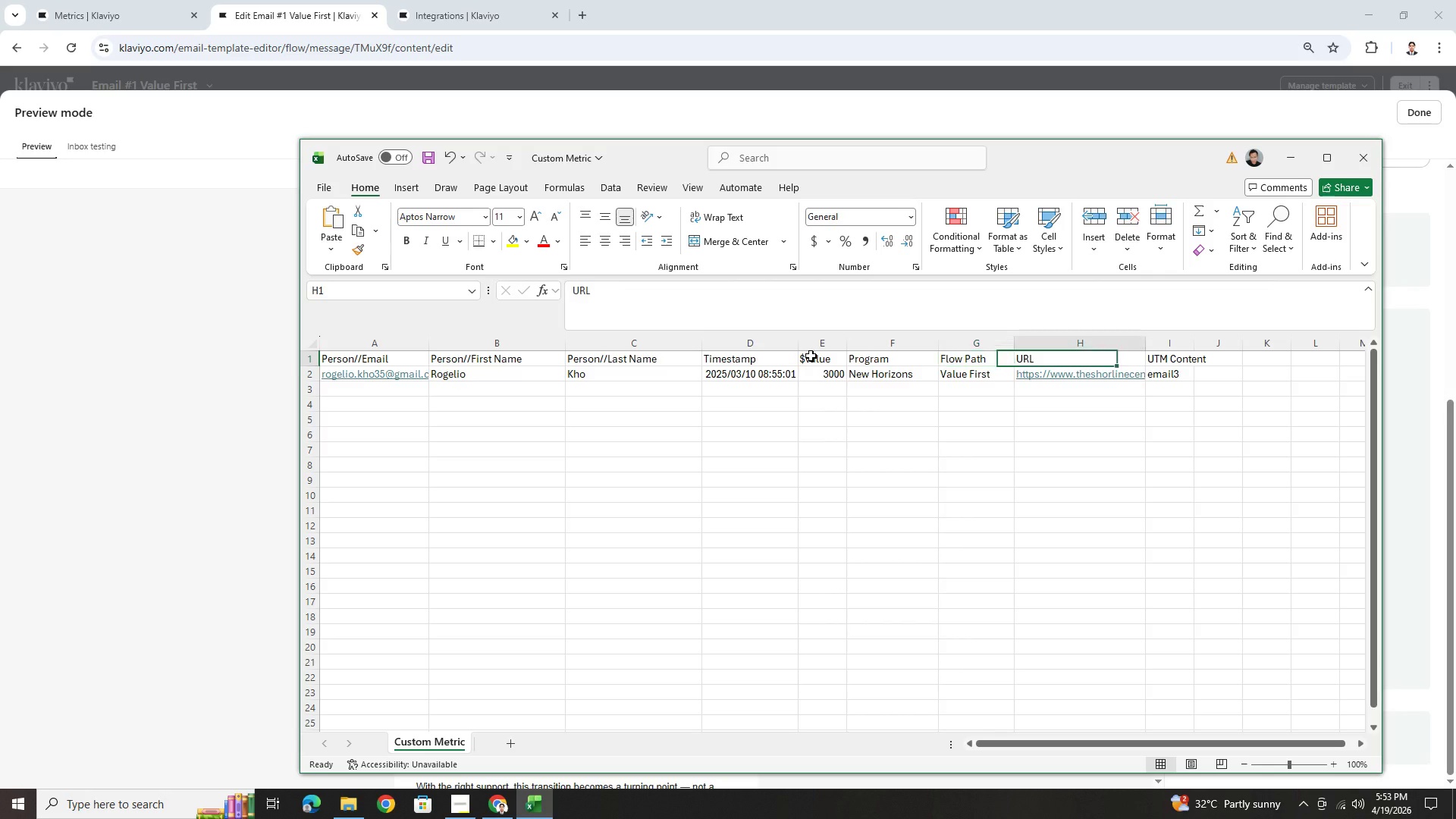 
key(Tab)
 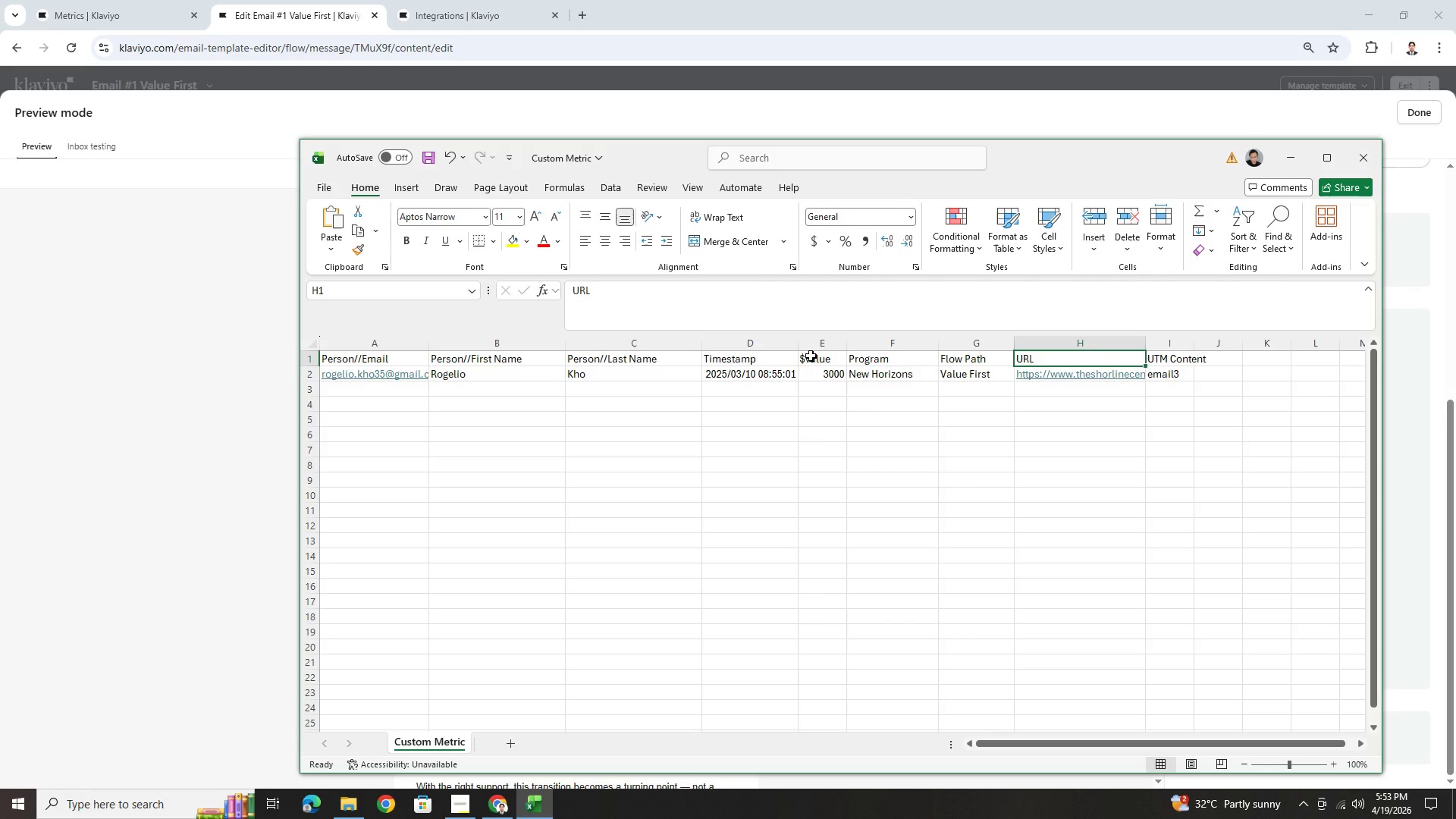 
wait(34.8)
 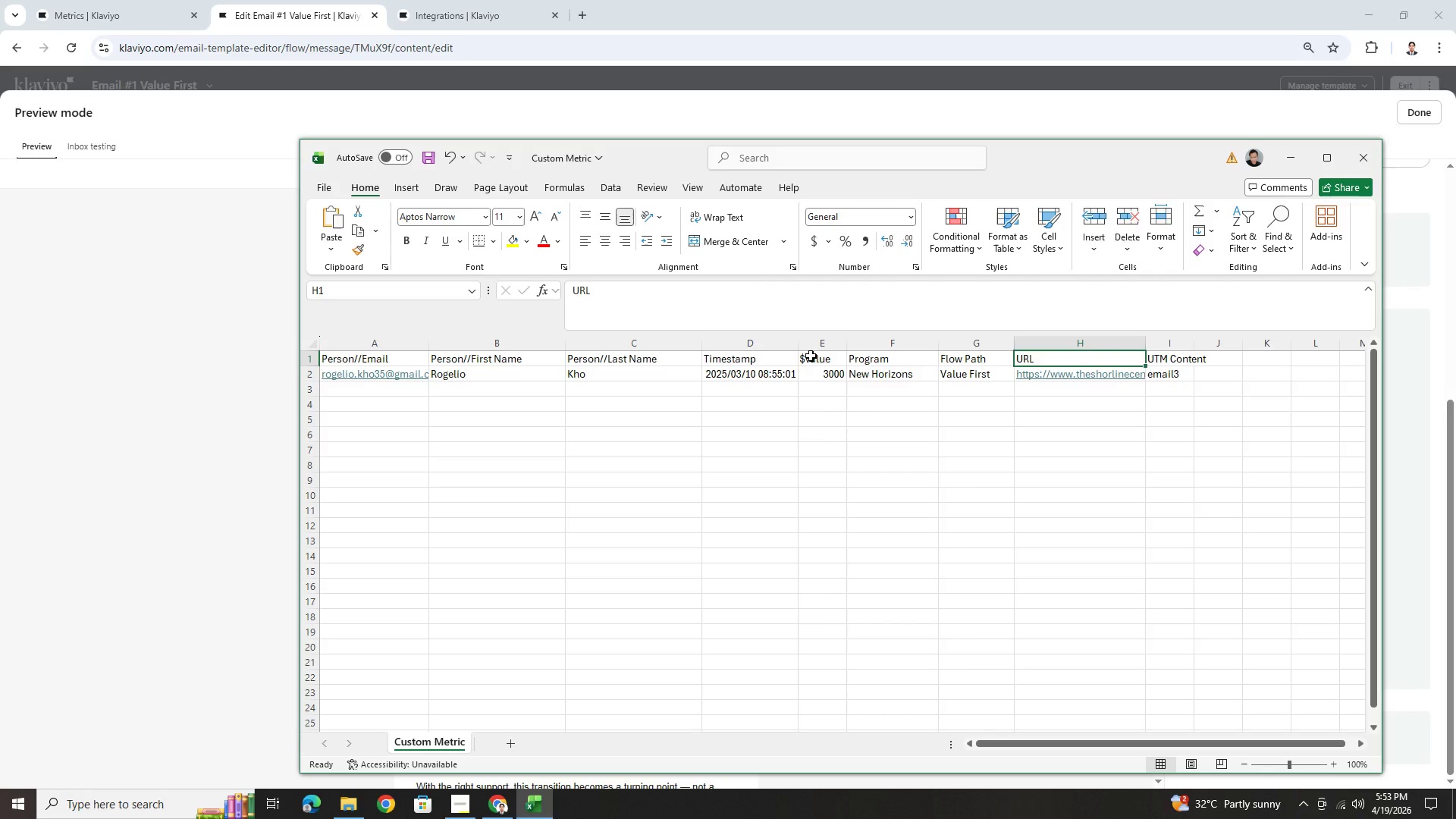 
left_click([1103, 483])
 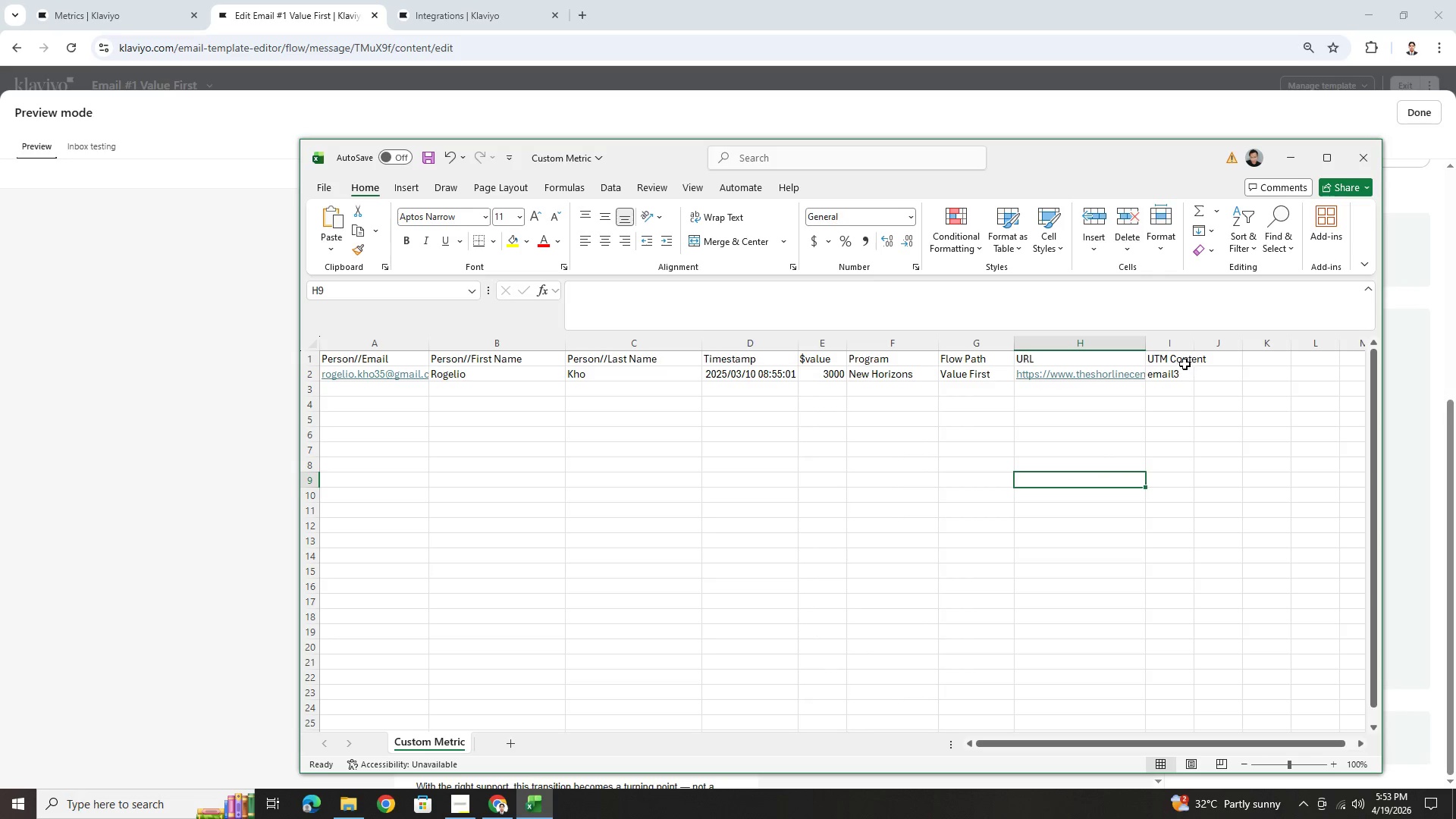 
left_click([1178, 359])
 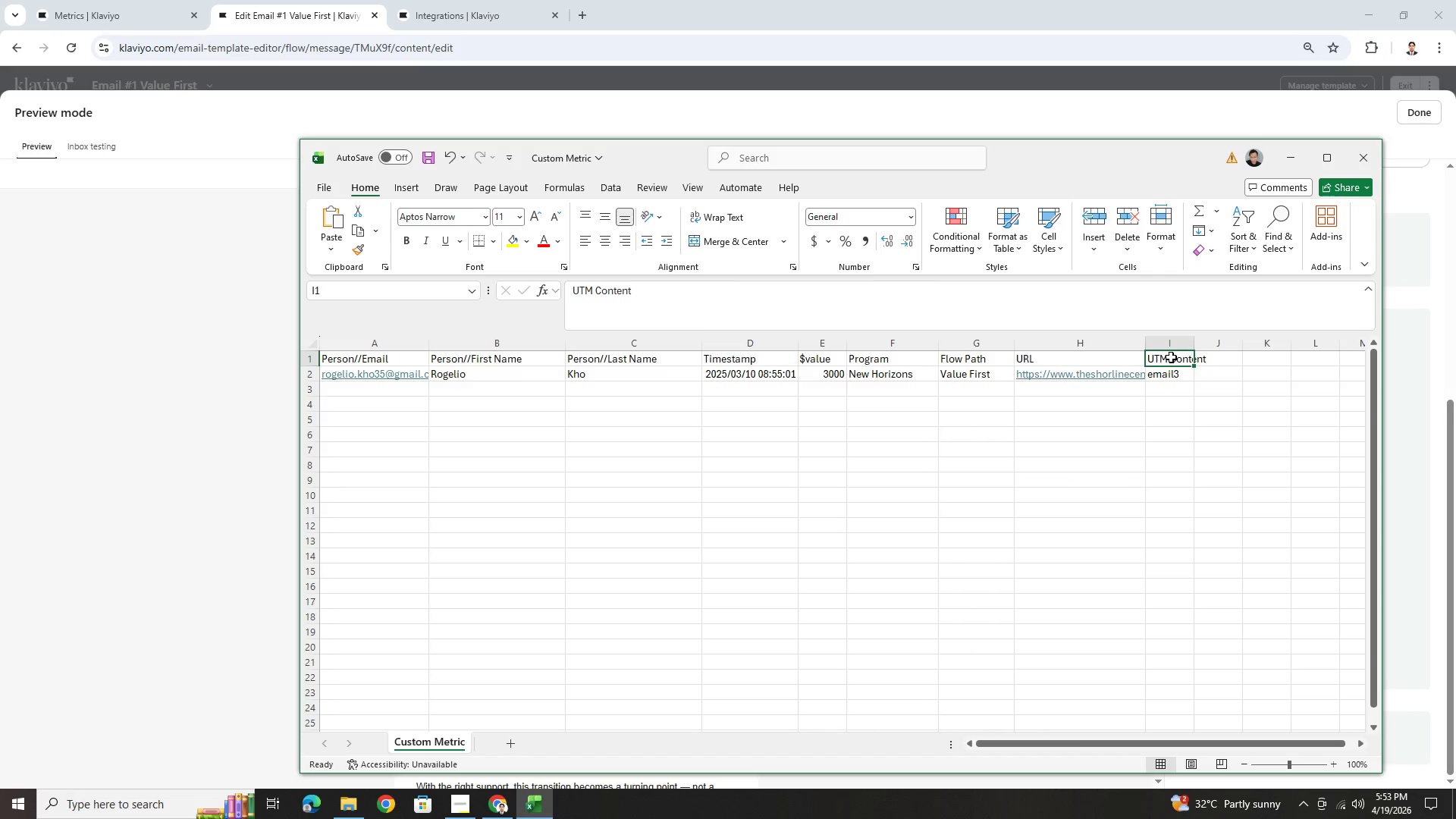 
double_click([1170, 357])
 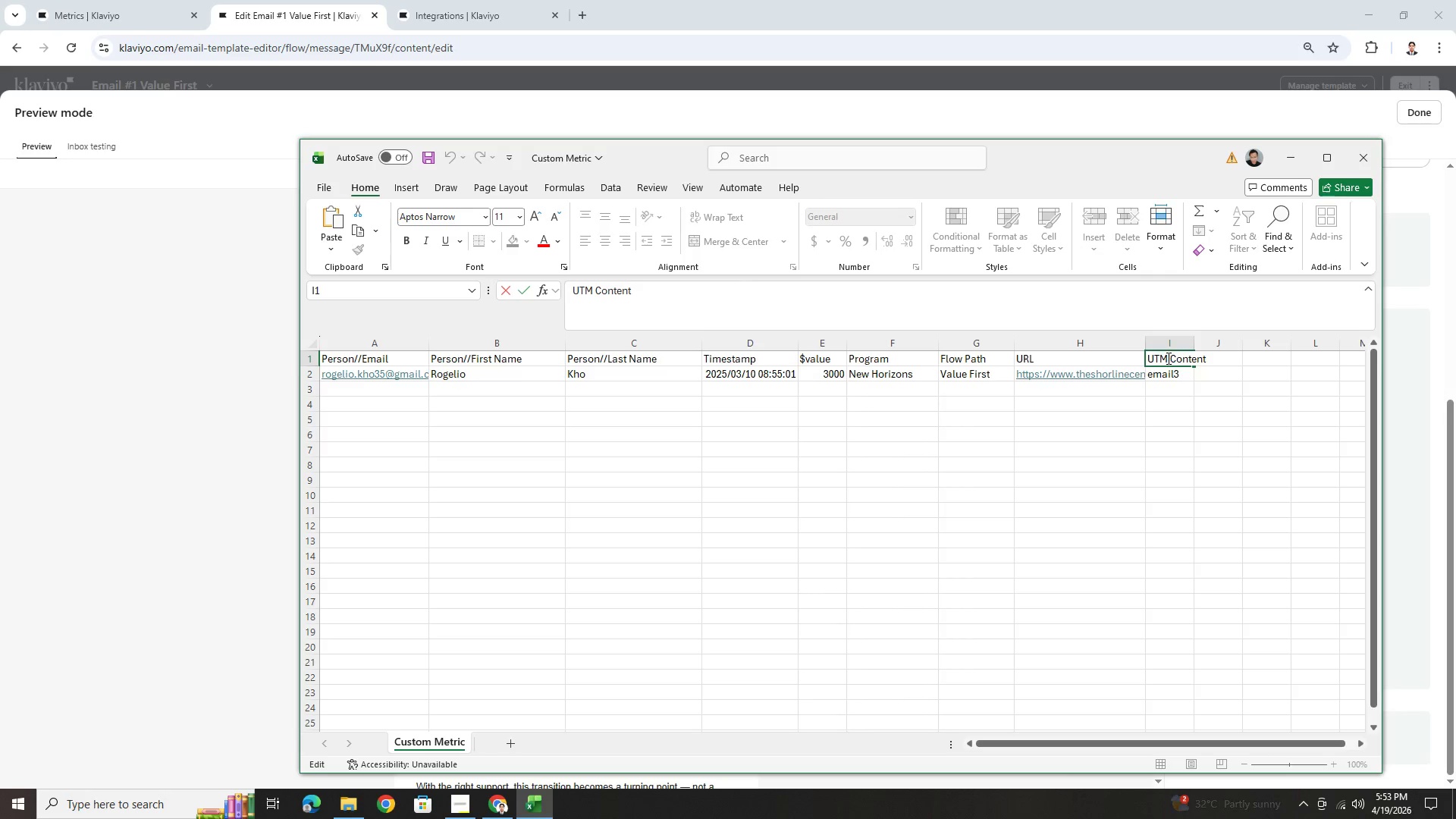 
left_click([1166, 358])
 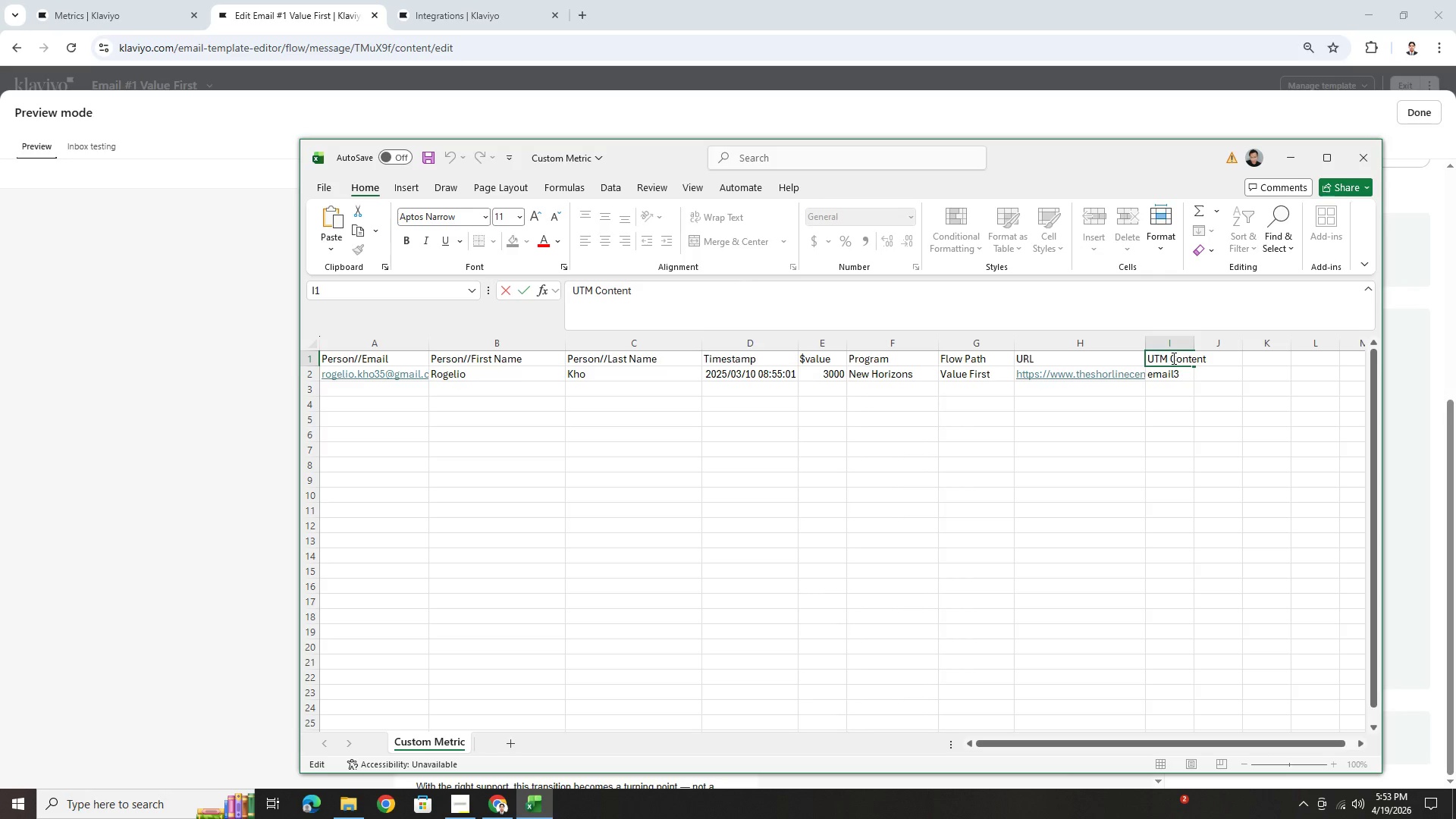 
key(Backspace)
key(Backspace)
key(Backspace)
key(Backspace)
type(utm)
 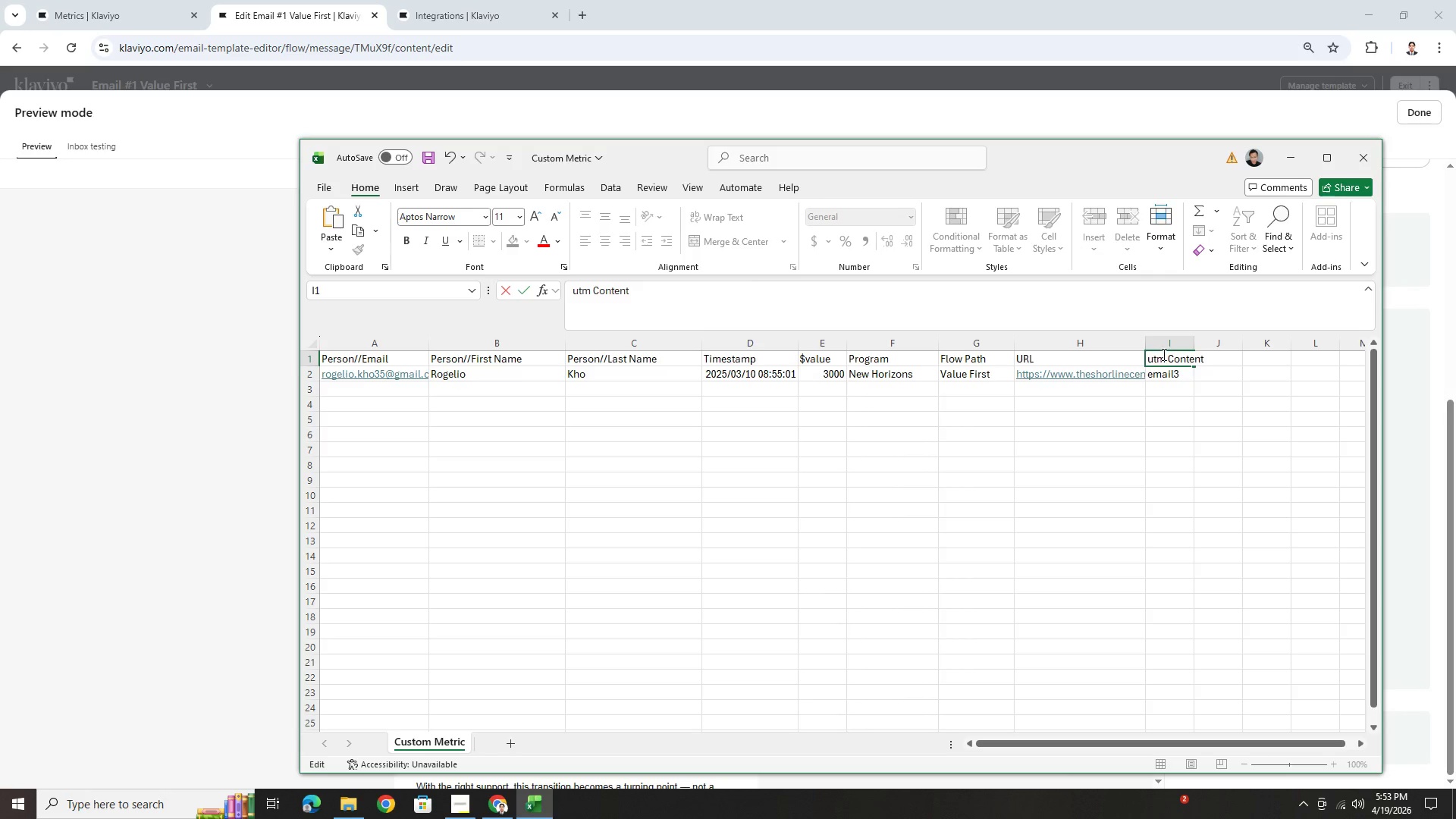 
left_click([1175, 358])
 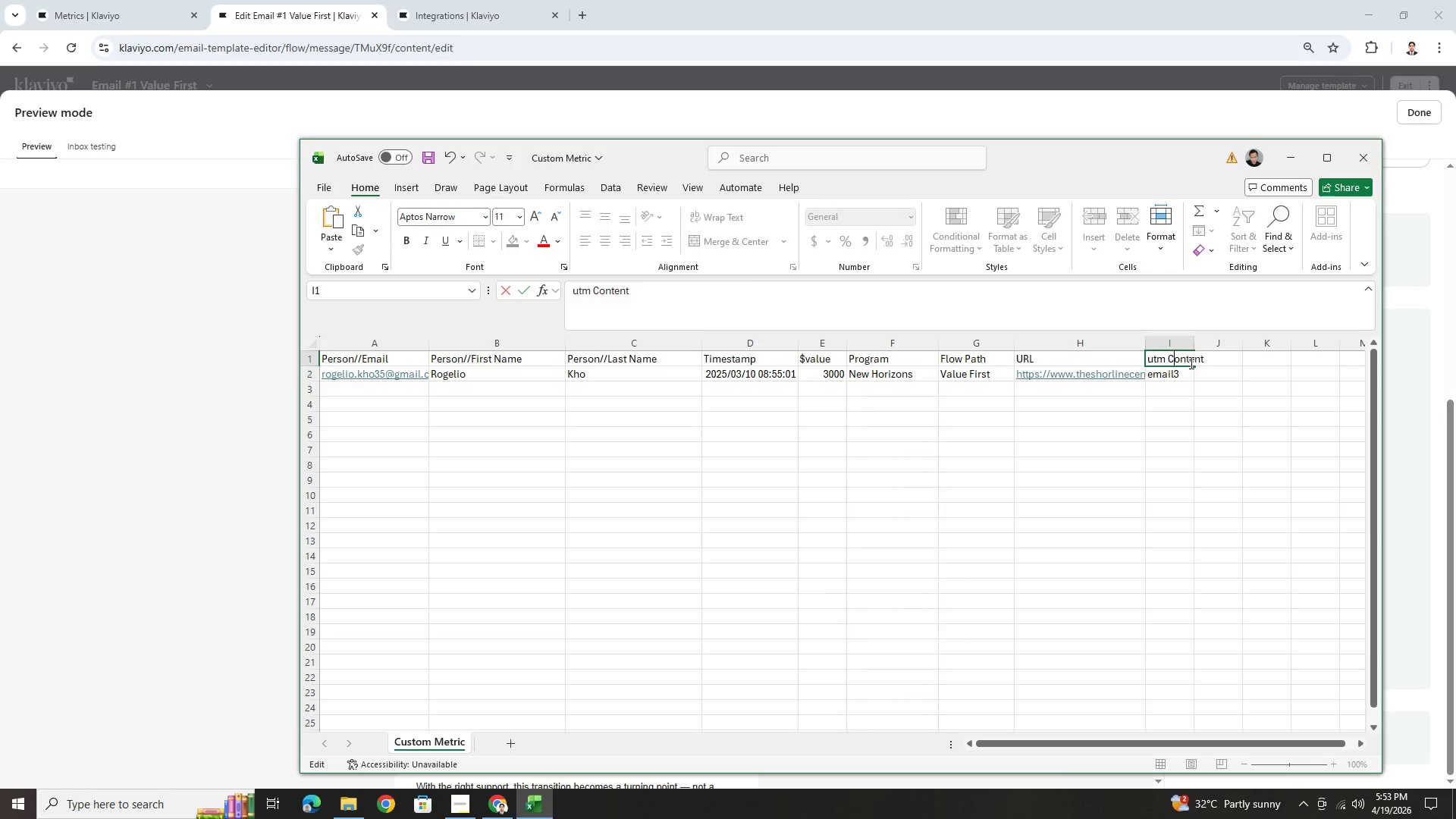 
key(Backspace)
 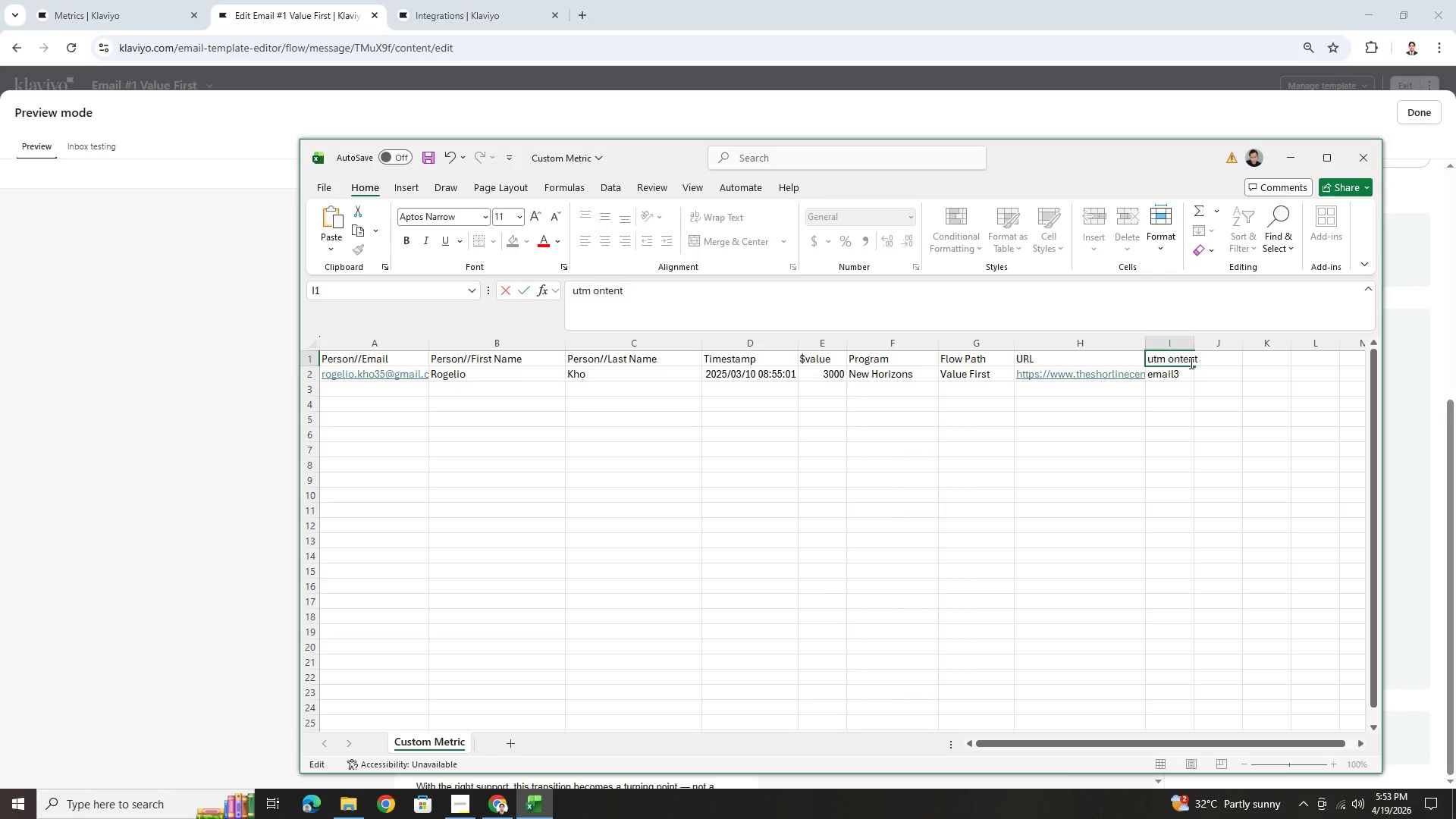 
key(C)
 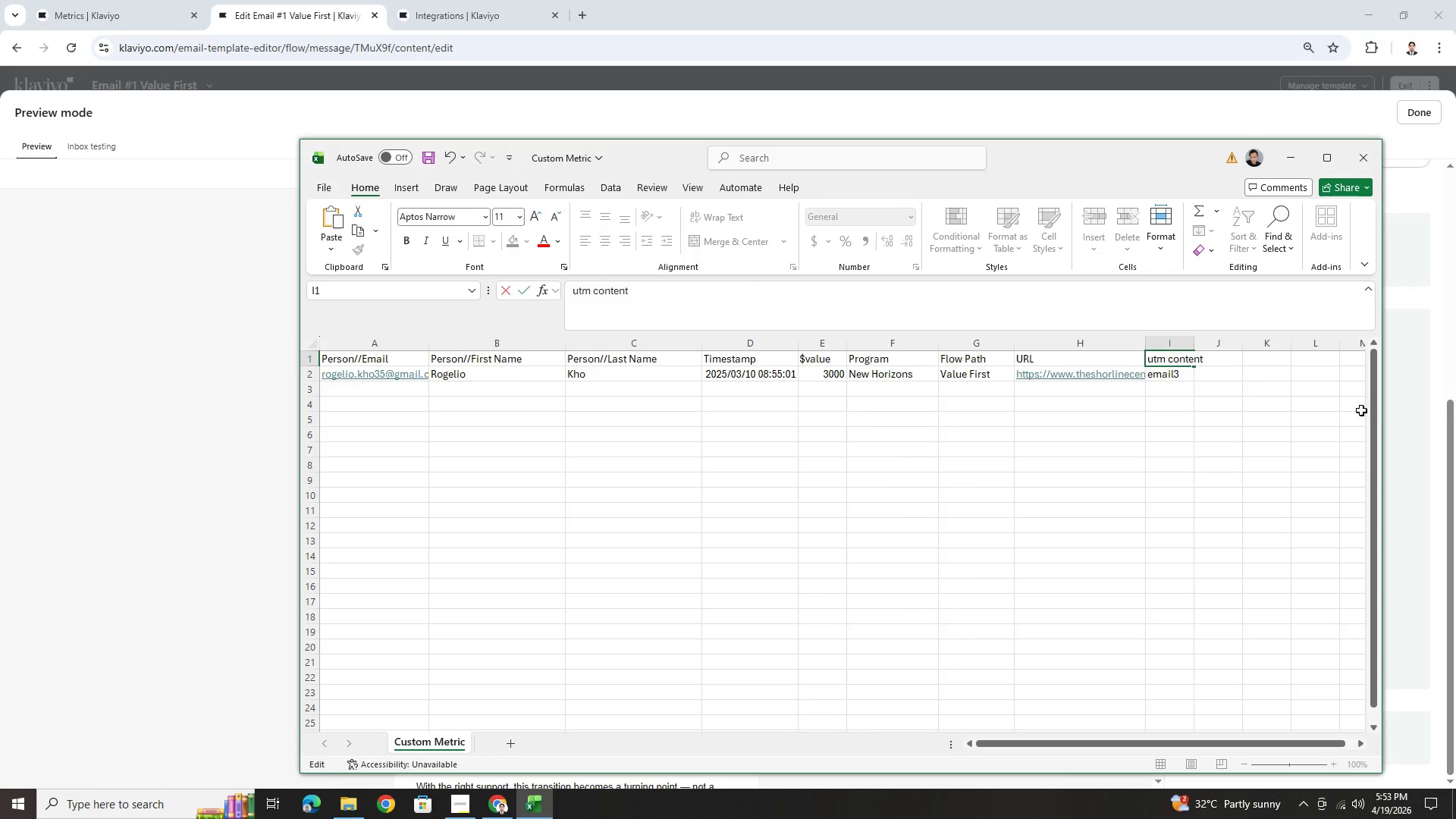 
left_click([1417, 419])
 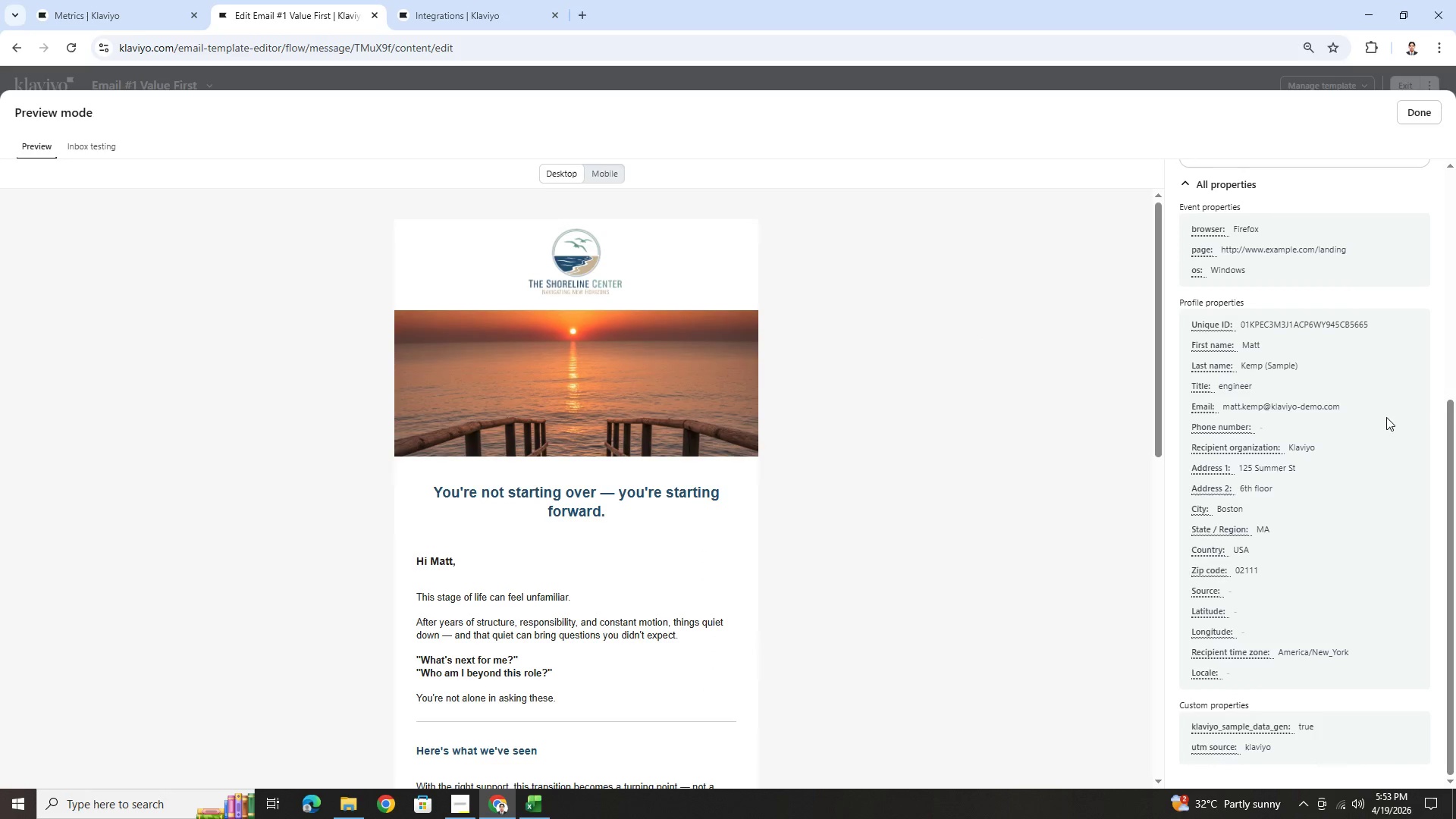 
scroll: coordinate [1349, 524], scroll_direction: down, amount: 2.0
 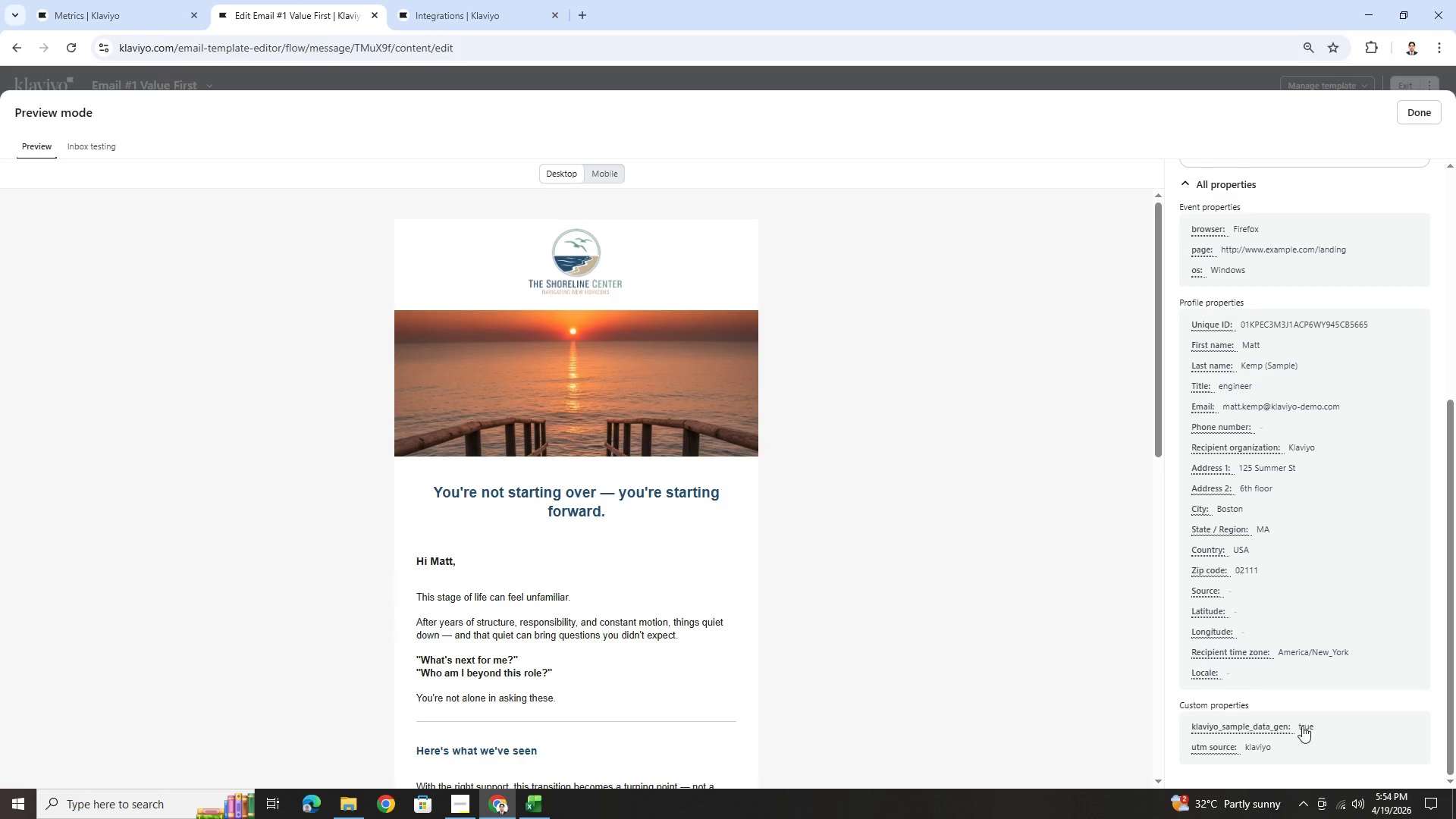 
wait(12.32)
 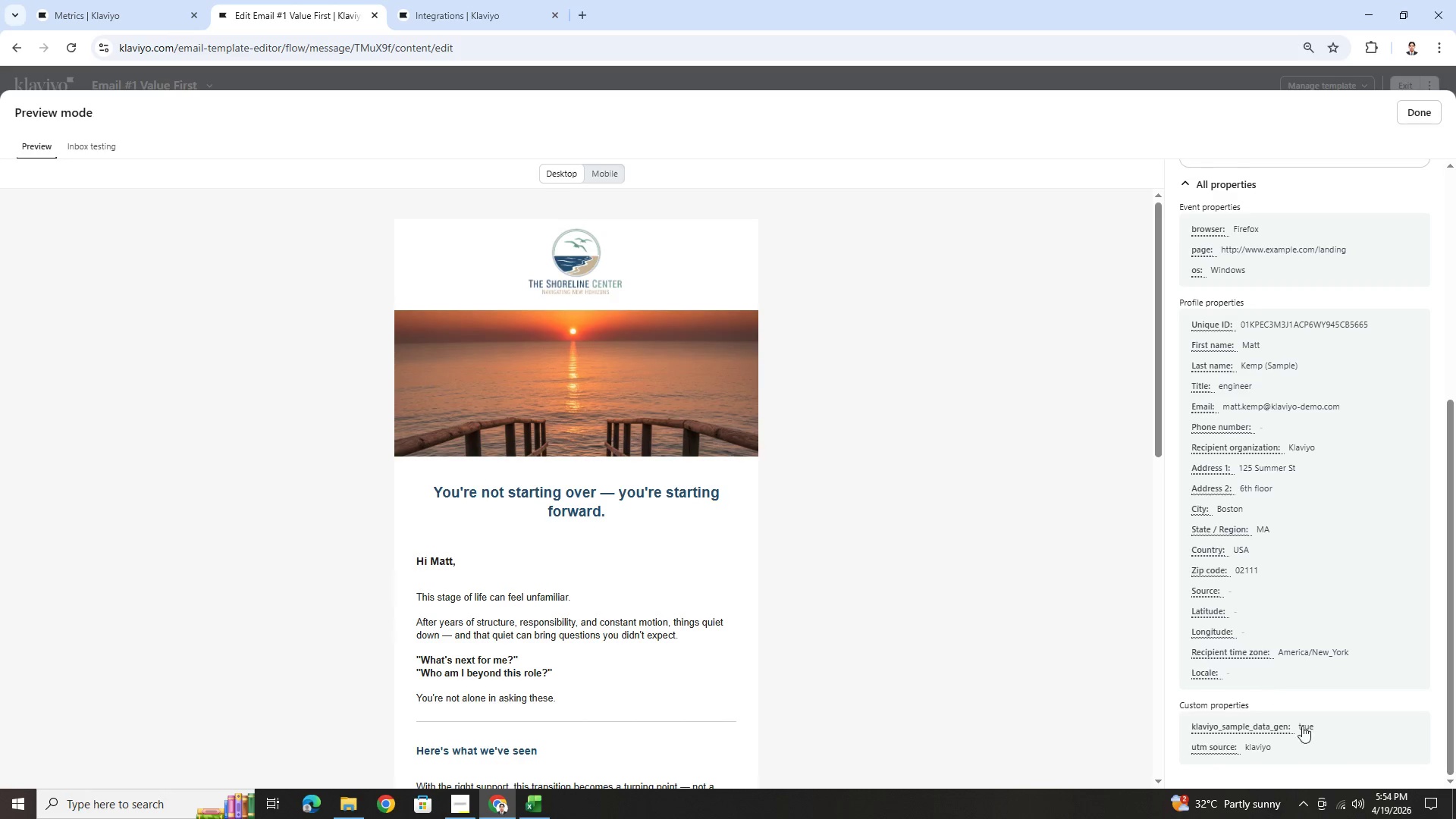 
scroll: coordinate [1357, 545], scroll_direction: up, amount: 2.0
 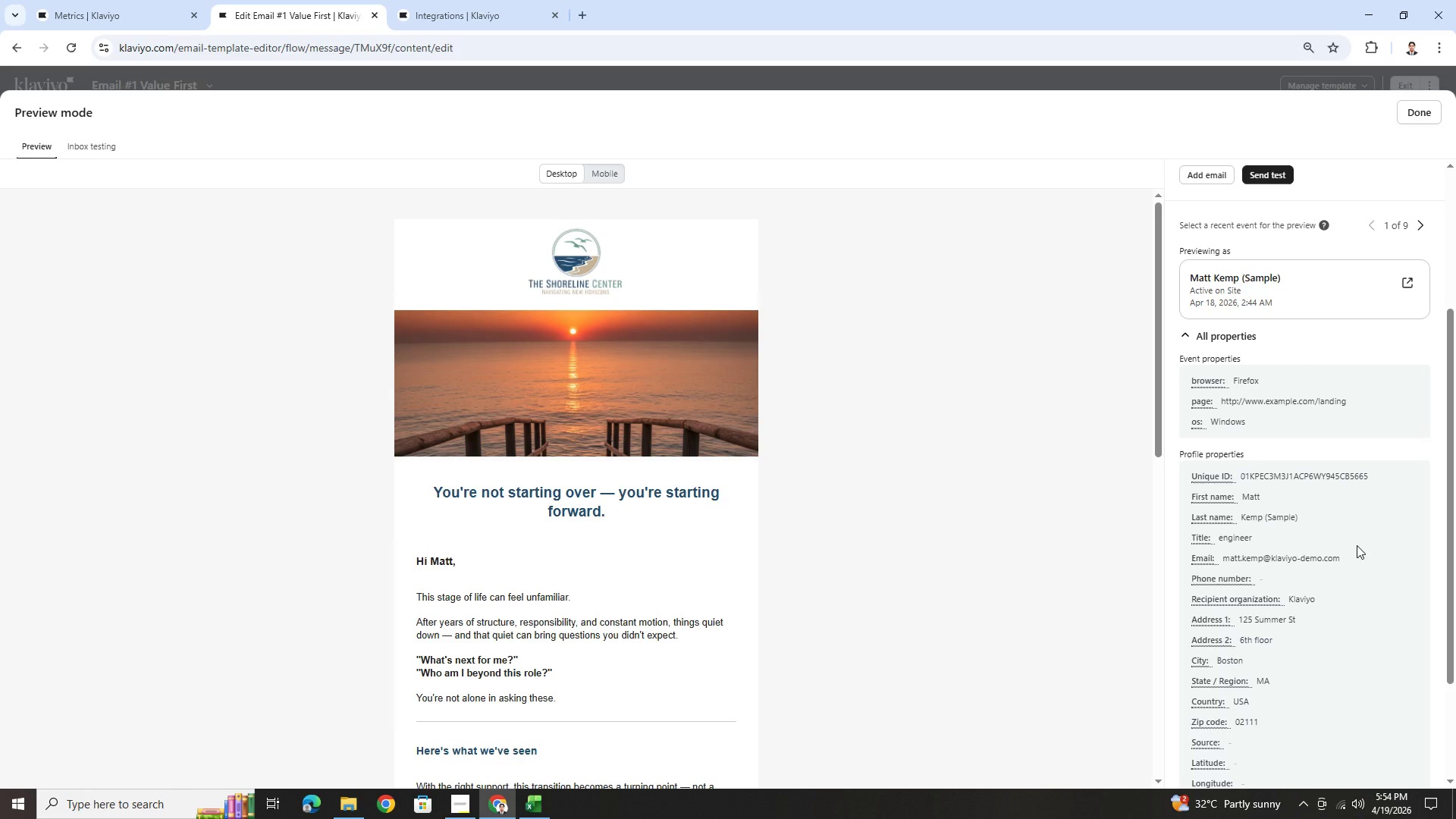 
scroll: coordinate [1357, 545], scroll_direction: down, amount: 2.0
 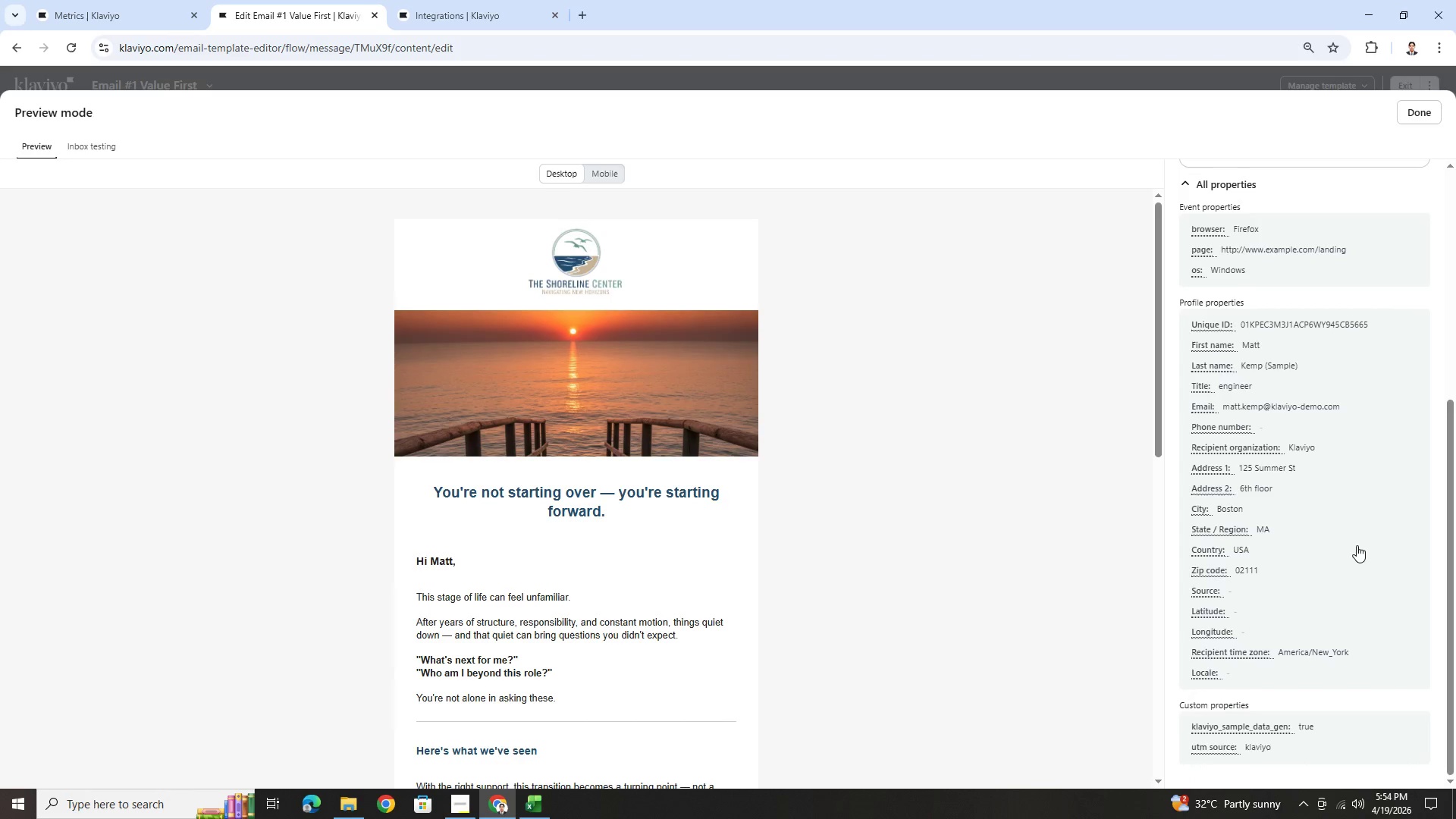 
scroll: coordinate [1357, 545], scroll_direction: up, amount: 2.0
 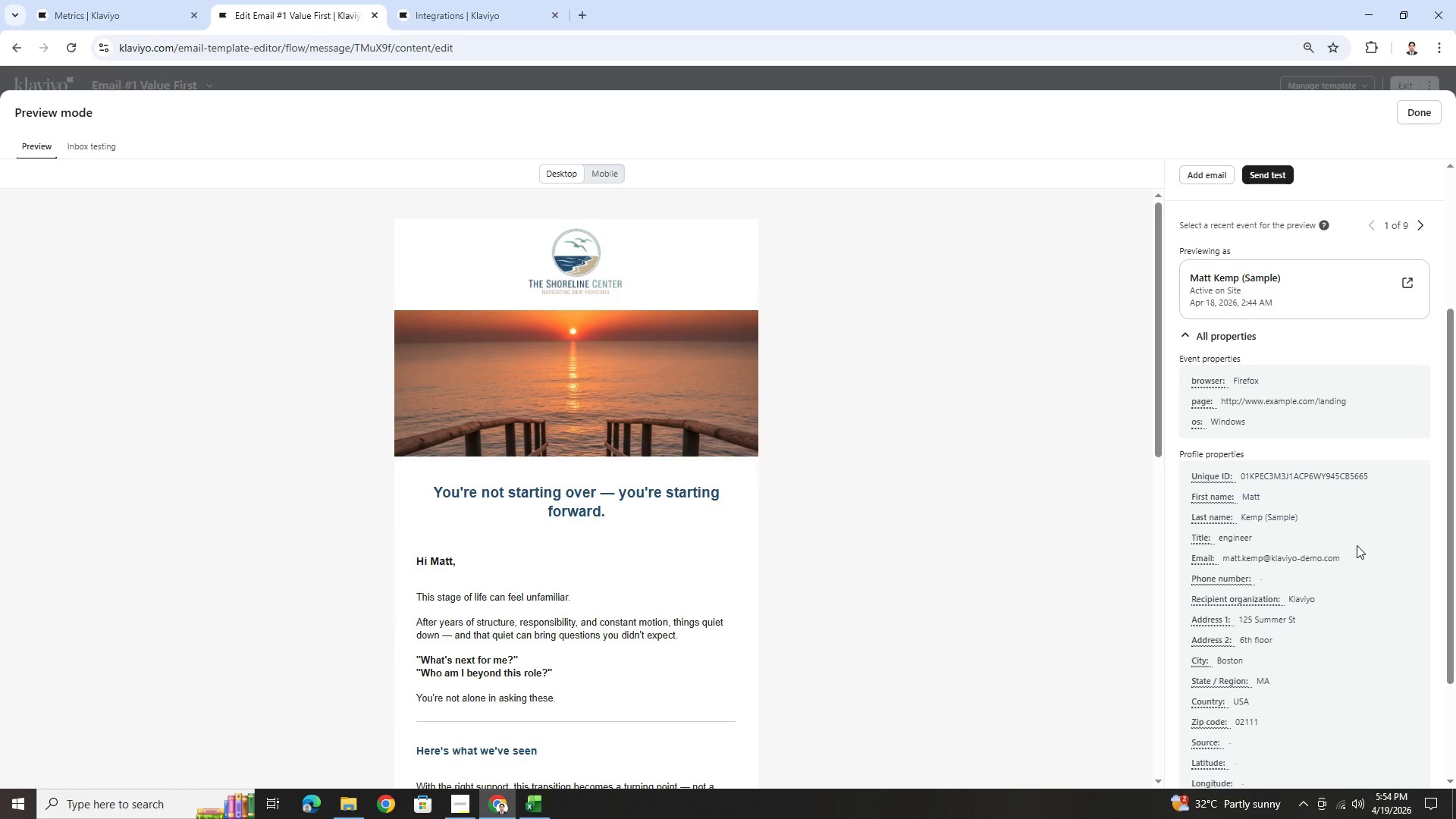 
wait(10.92)
 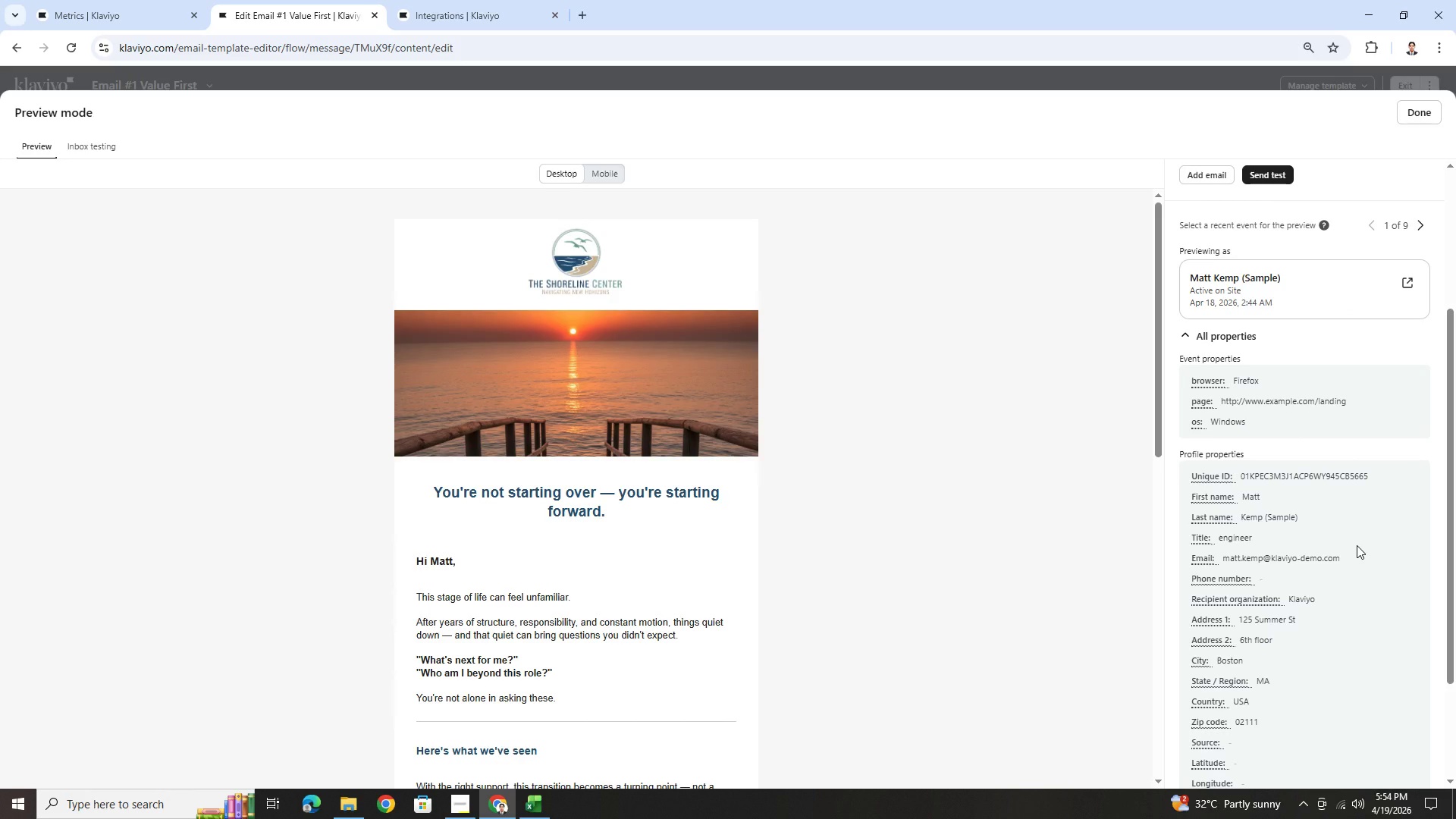 
scroll: coordinate [1357, 539], scroll_direction: up, amount: 3.0
 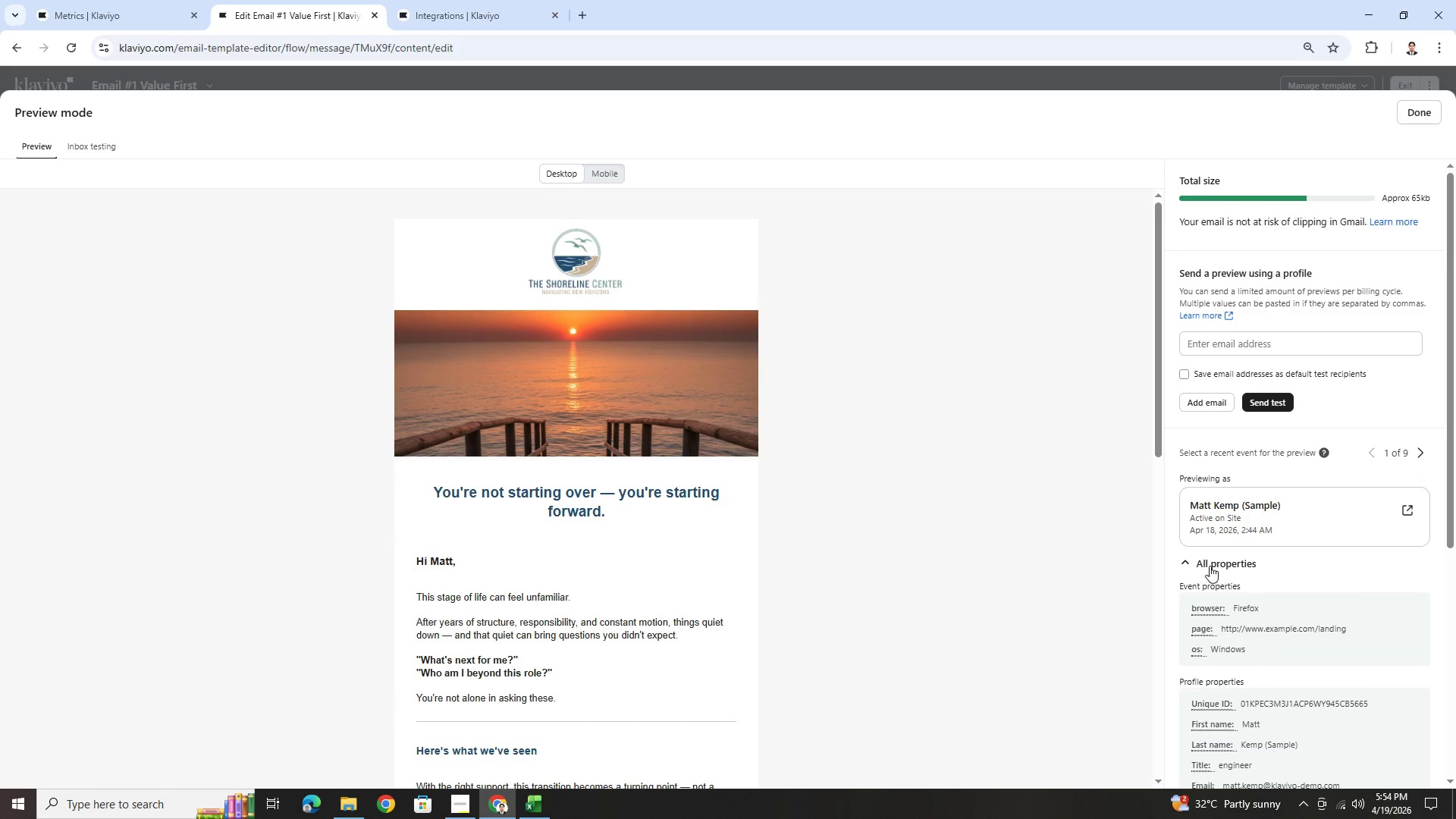 
left_click([1210, 564])
 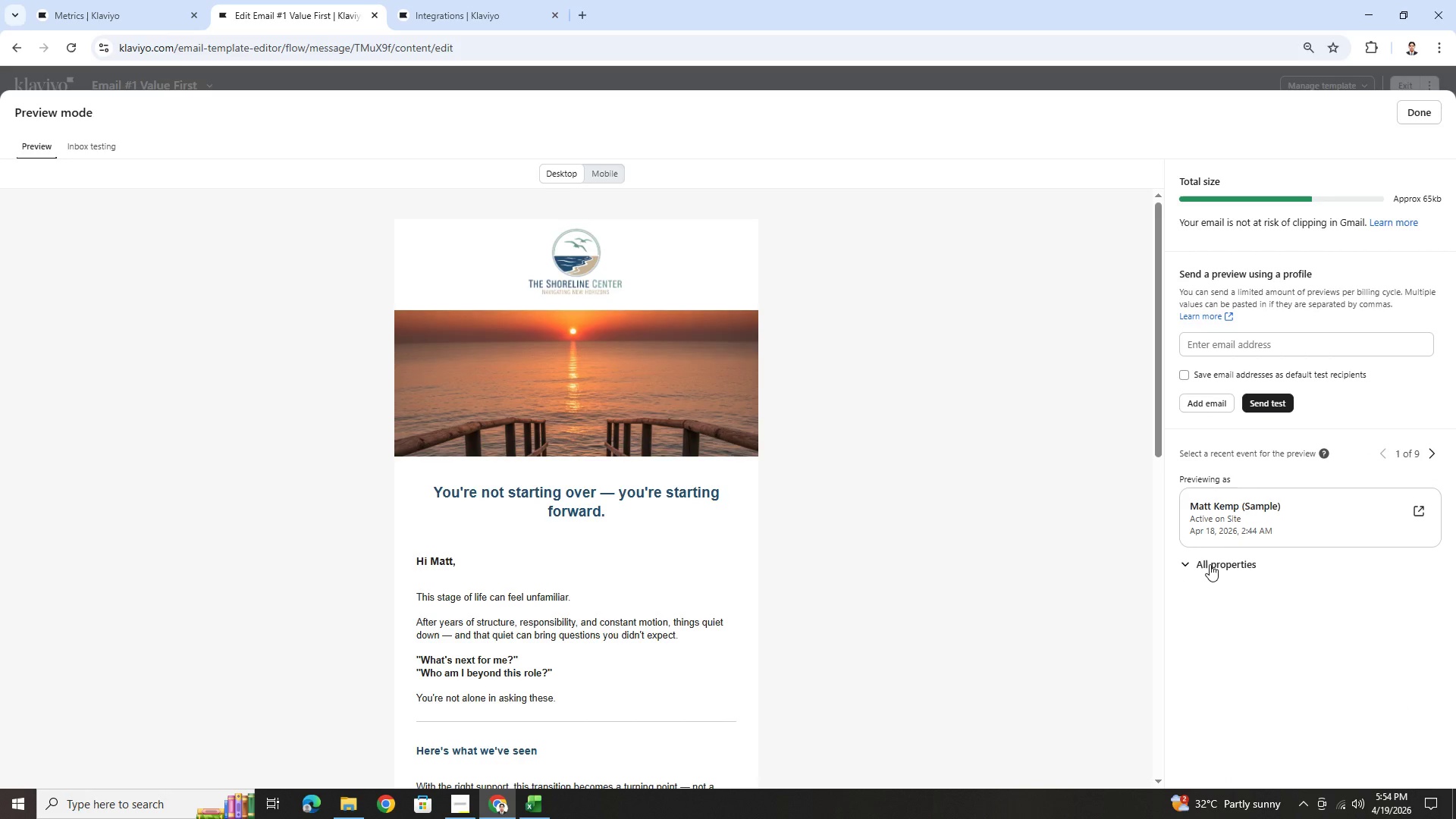 
left_click([1210, 564])
 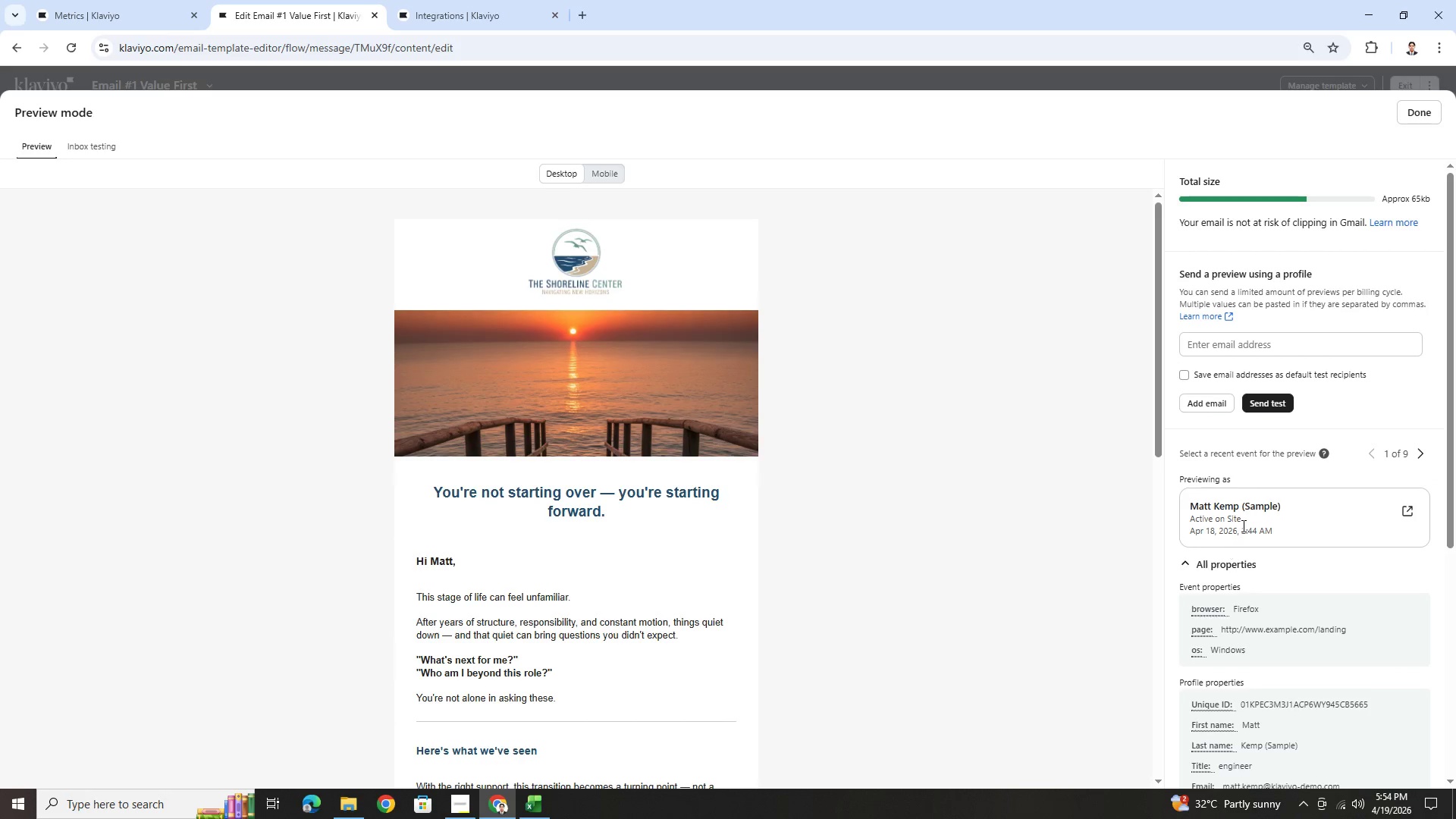 
double_click([1244, 522])
 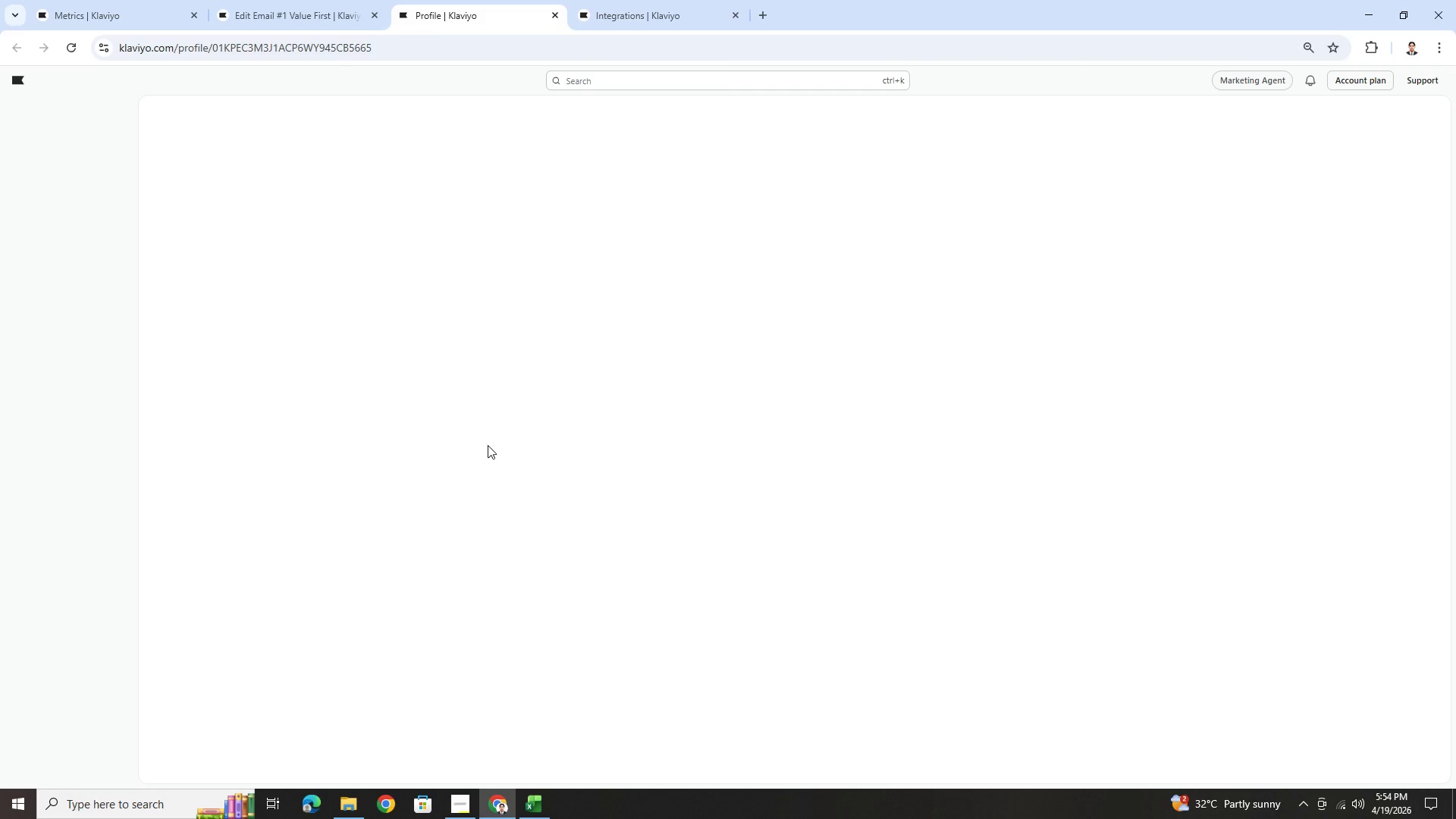 
wait(6.8)
 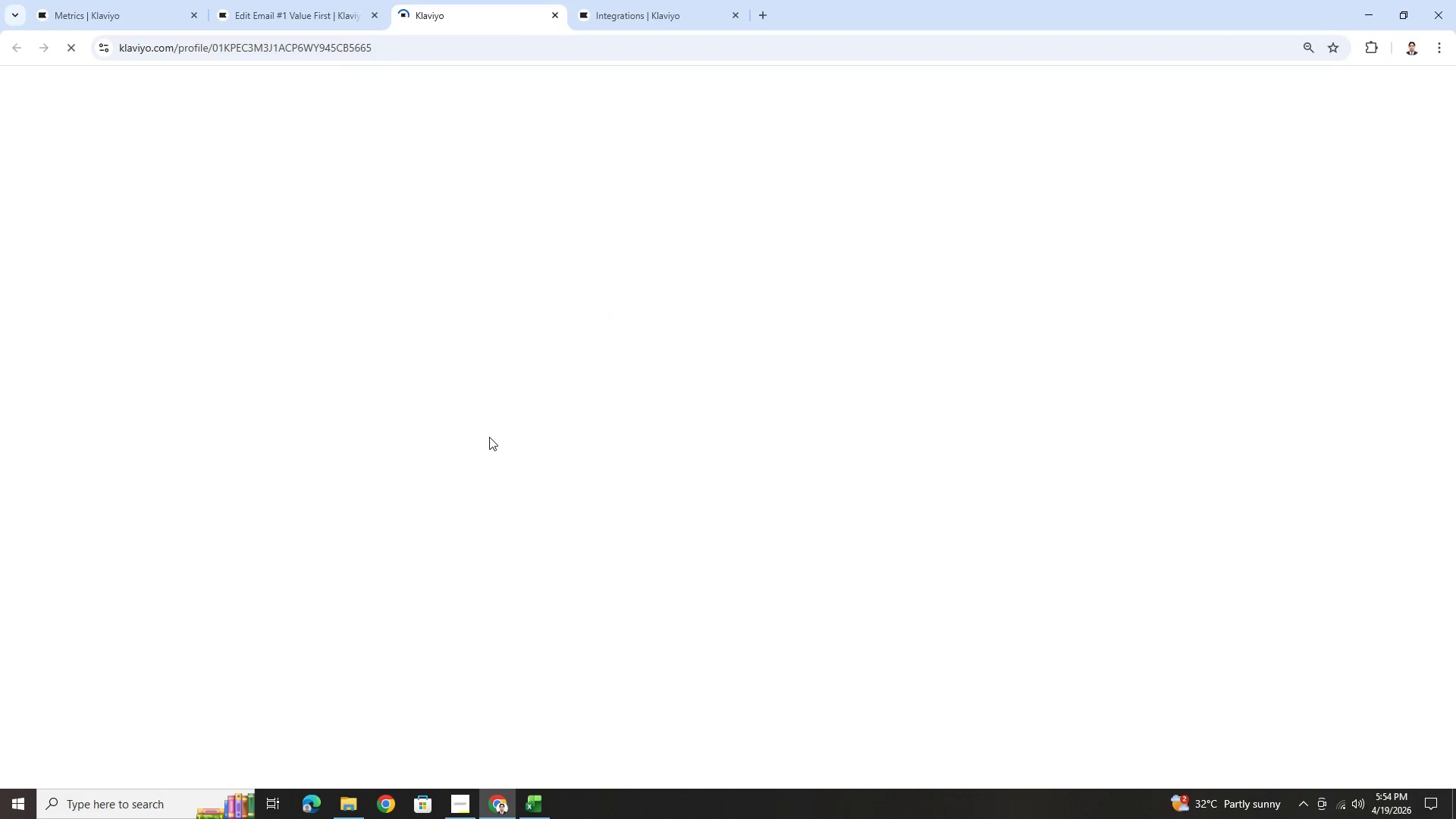 
scroll: coordinate [485, 472], scroll_direction: down, amount: 3.0
 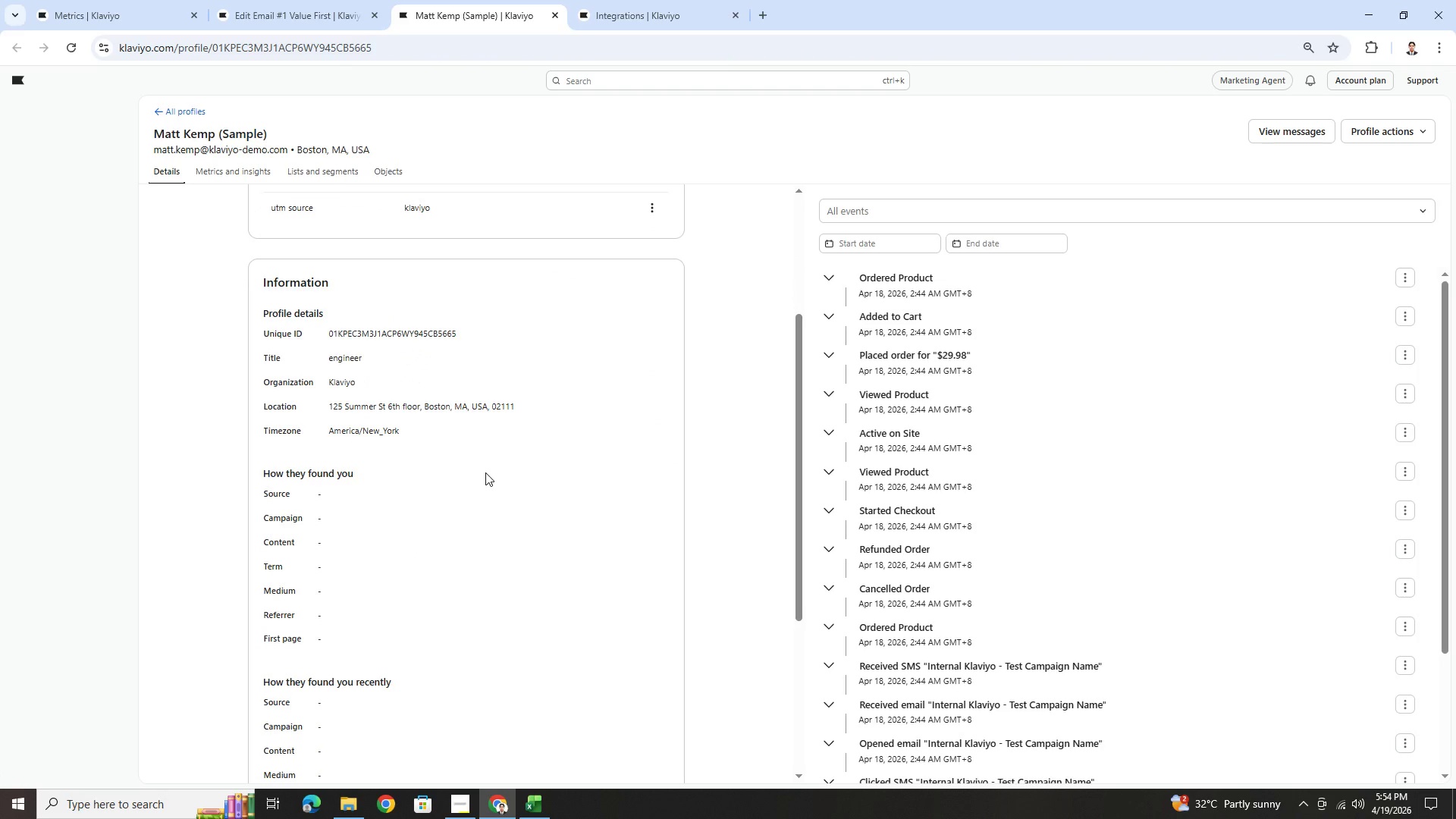 
scroll: coordinate [485, 472], scroll_direction: up, amount: 3.0
 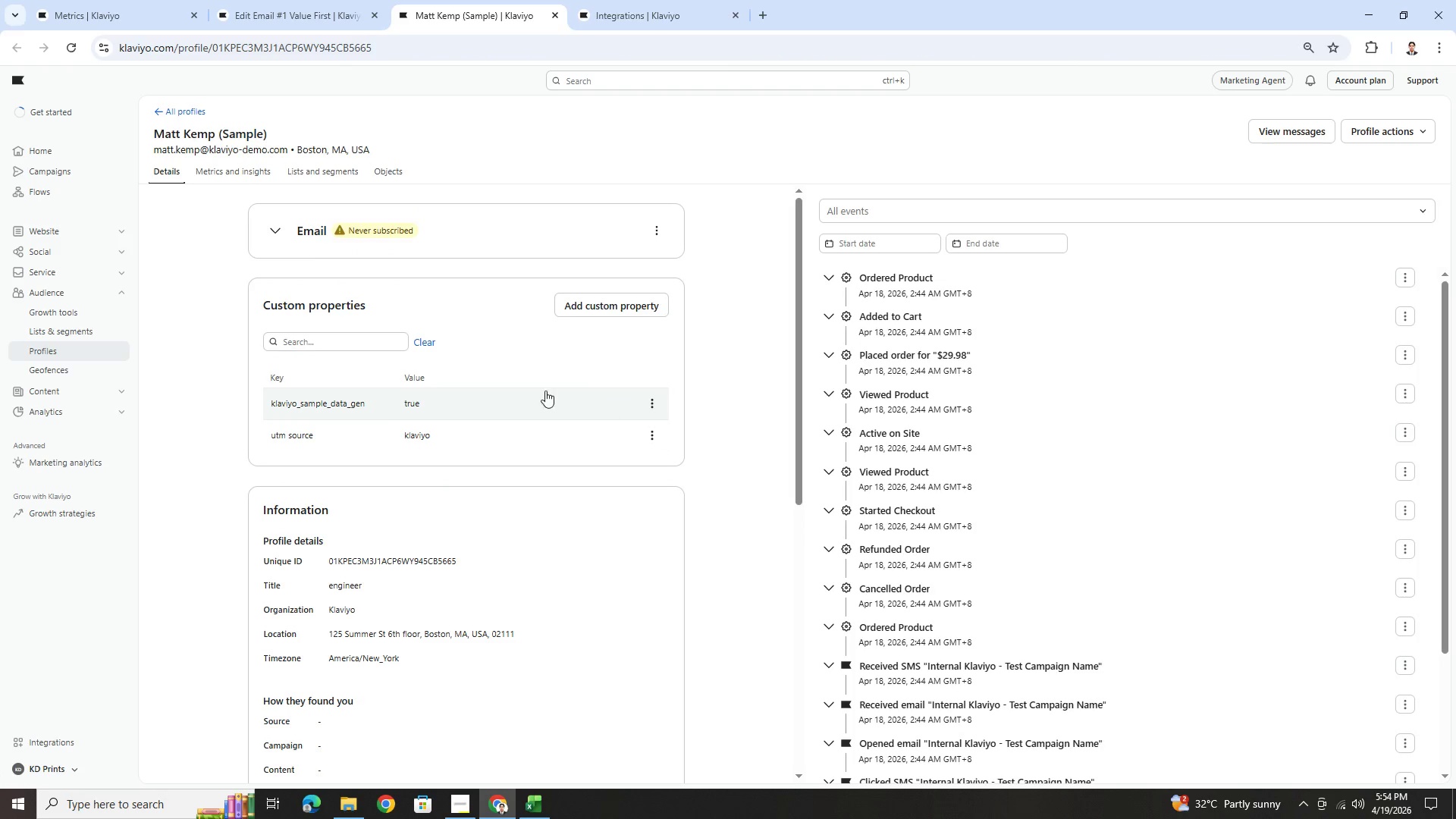 
scroll: coordinate [362, 512], scroll_direction: down, amount: 4.0
 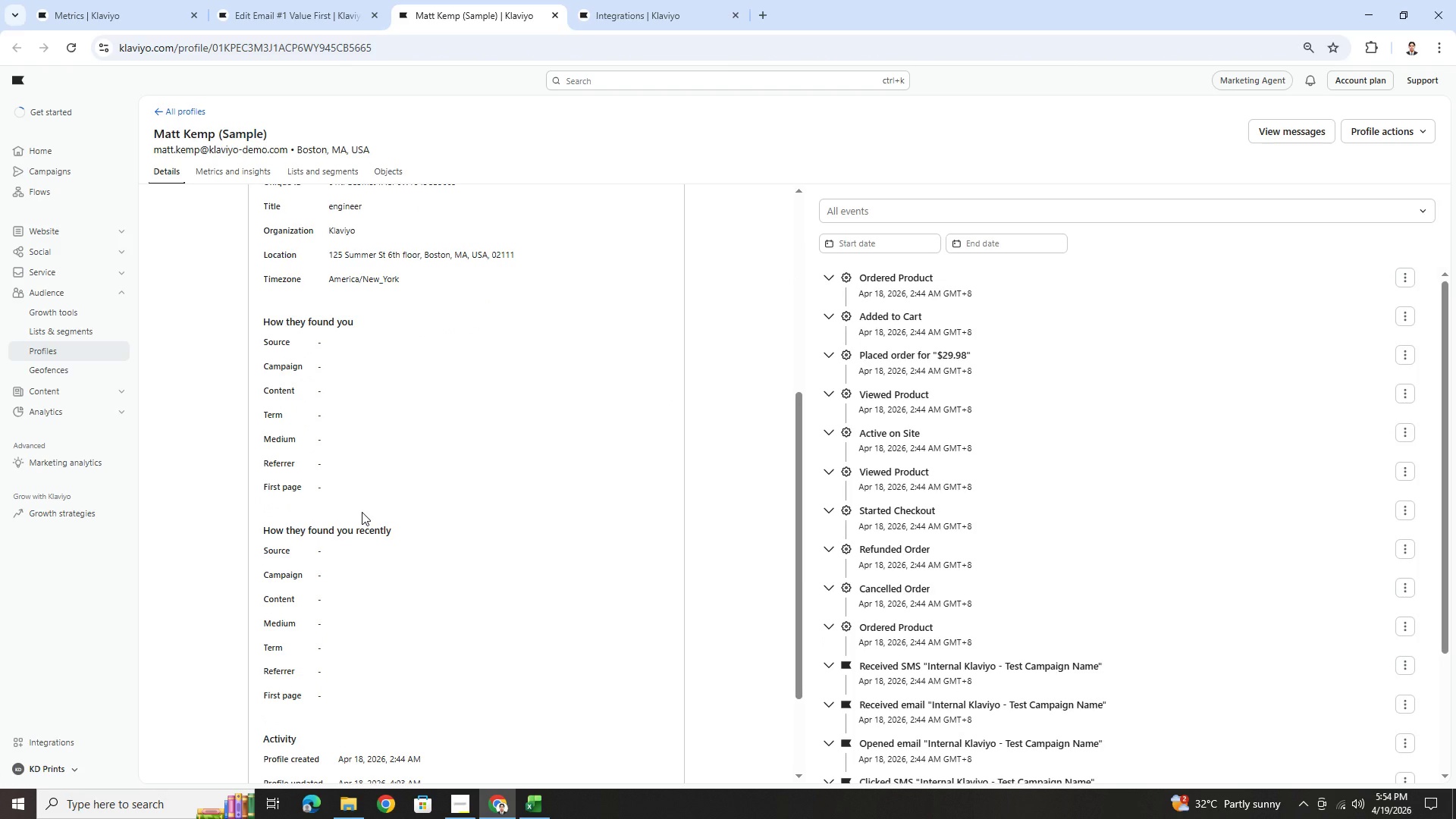 
scroll: coordinate [362, 512], scroll_direction: up, amount: 2.0
 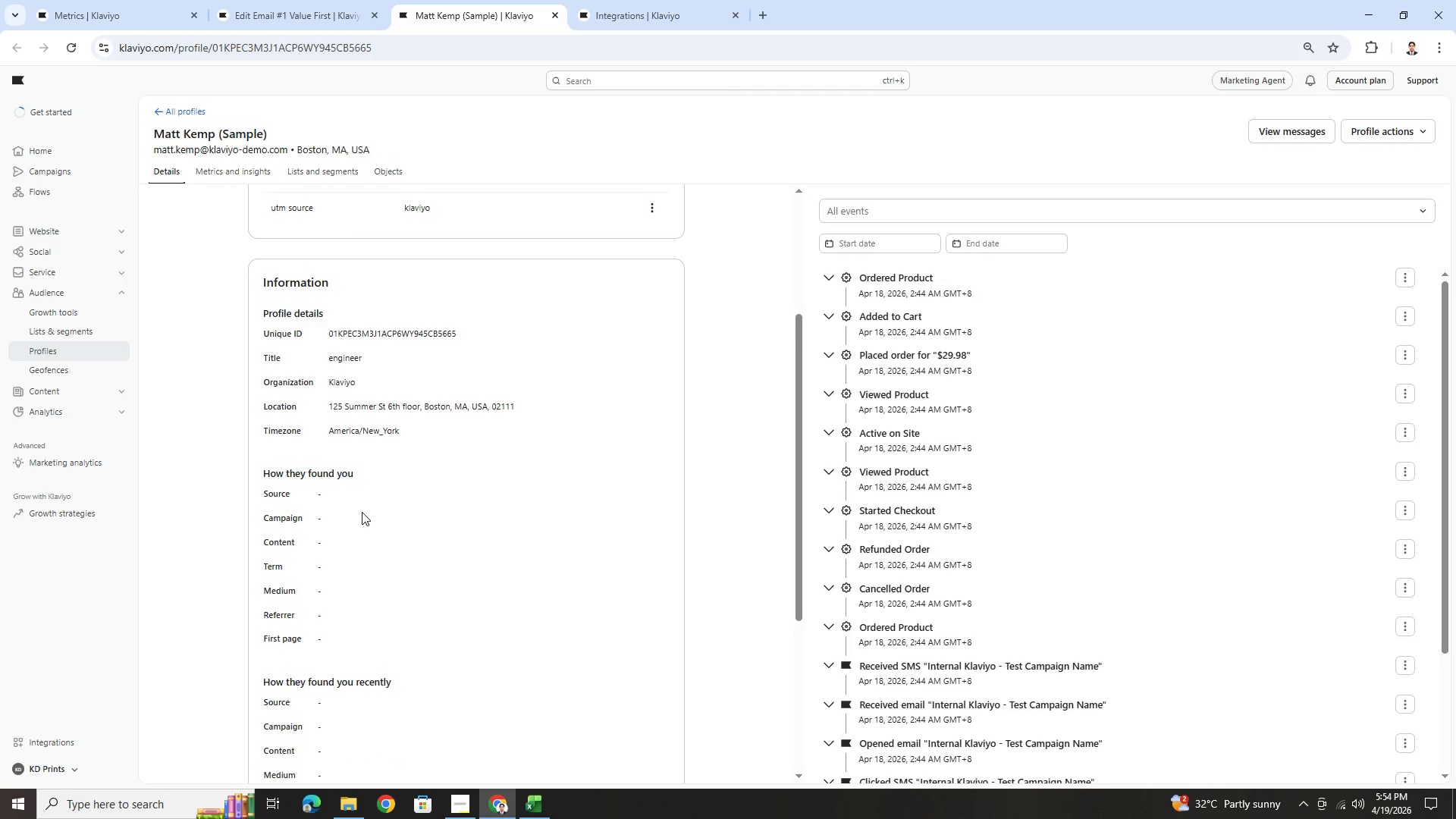 
scroll: coordinate [362, 512], scroll_direction: down, amount: 1.0
 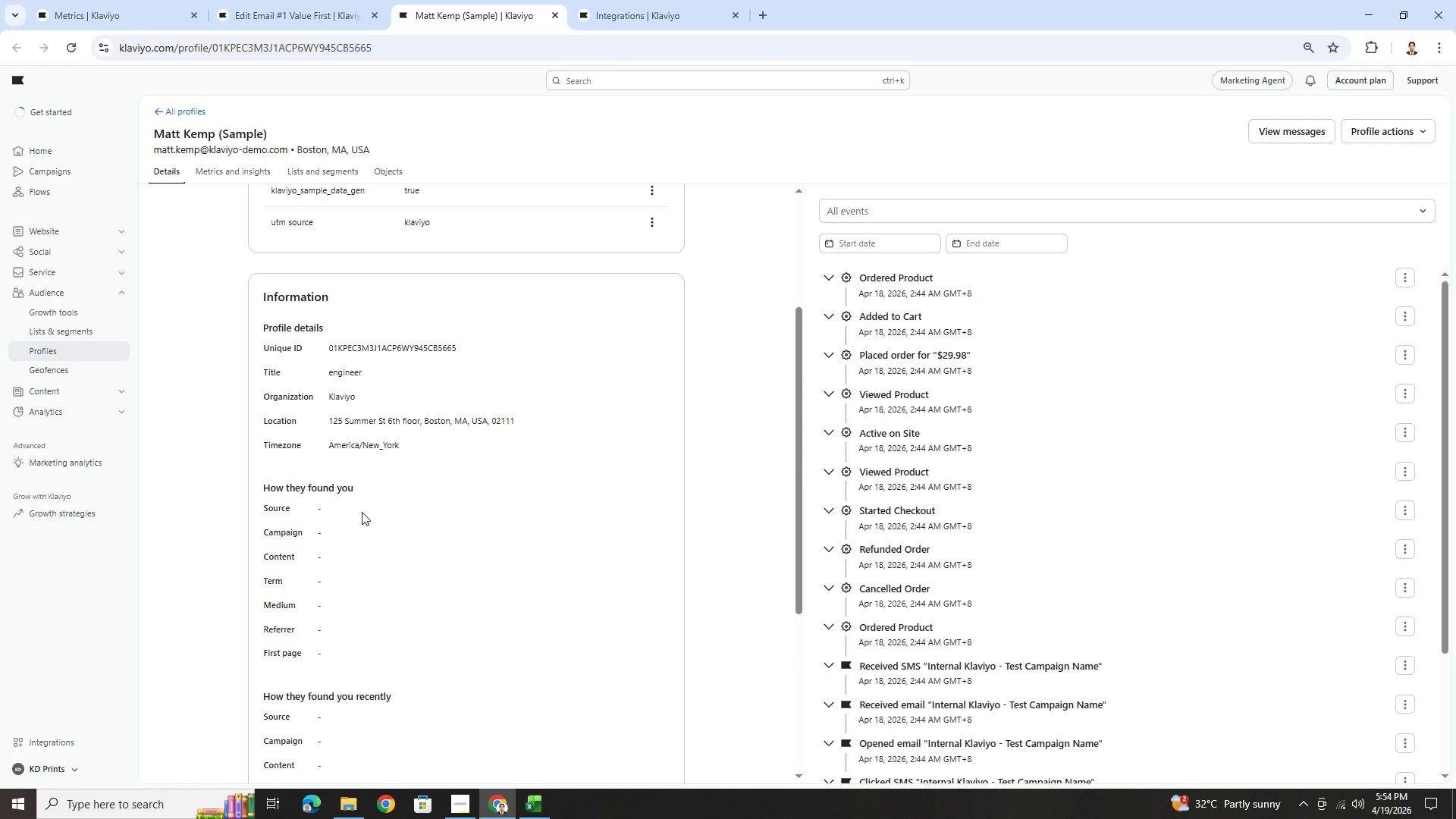 
scroll: coordinate [362, 512], scroll_direction: up, amount: 3.0
 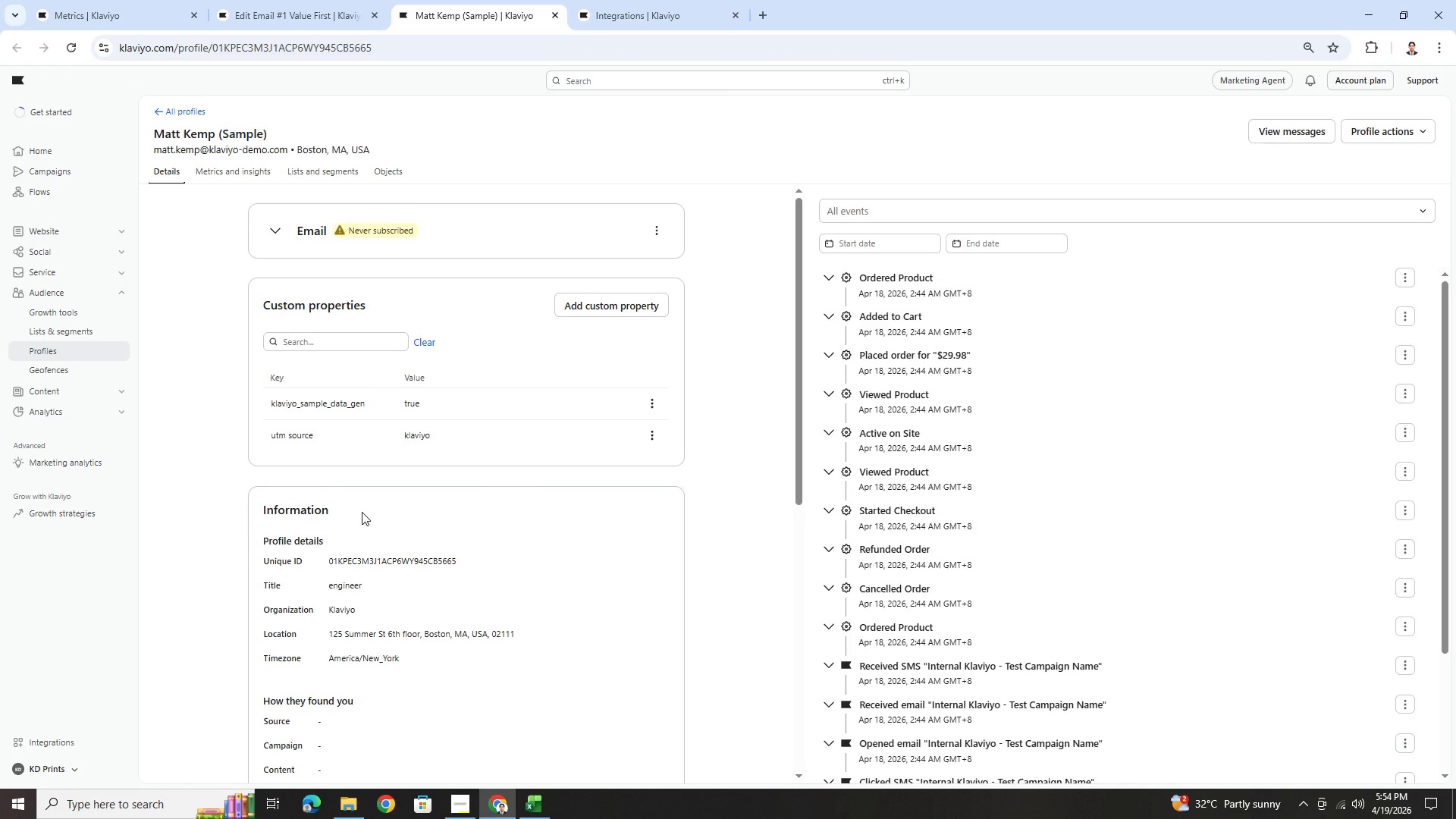 
scroll: coordinate [382, 534], scroll_direction: down, amount: 5.0
 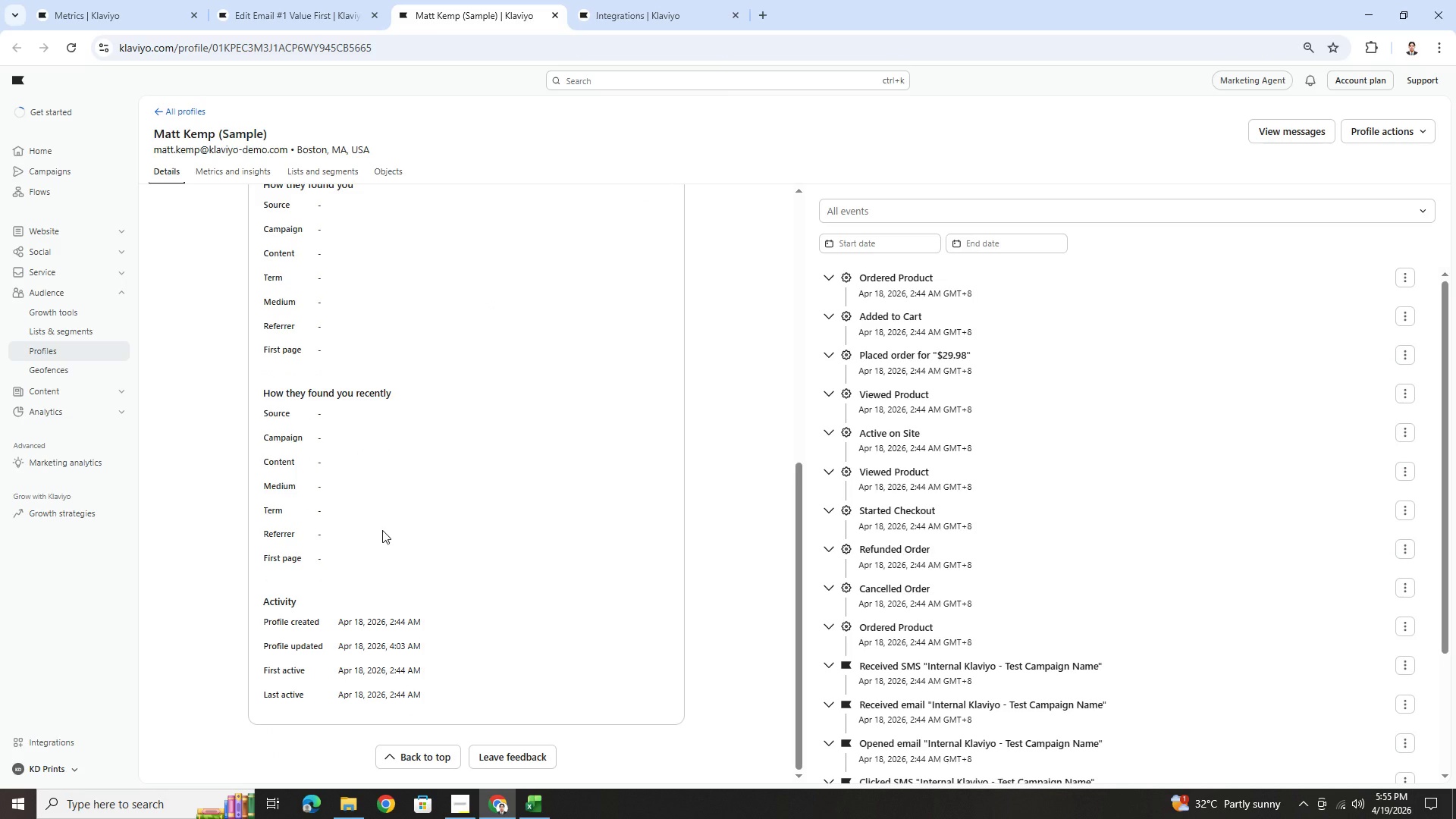 
scroll: coordinate [383, 529], scroll_direction: up, amount: 4.0
 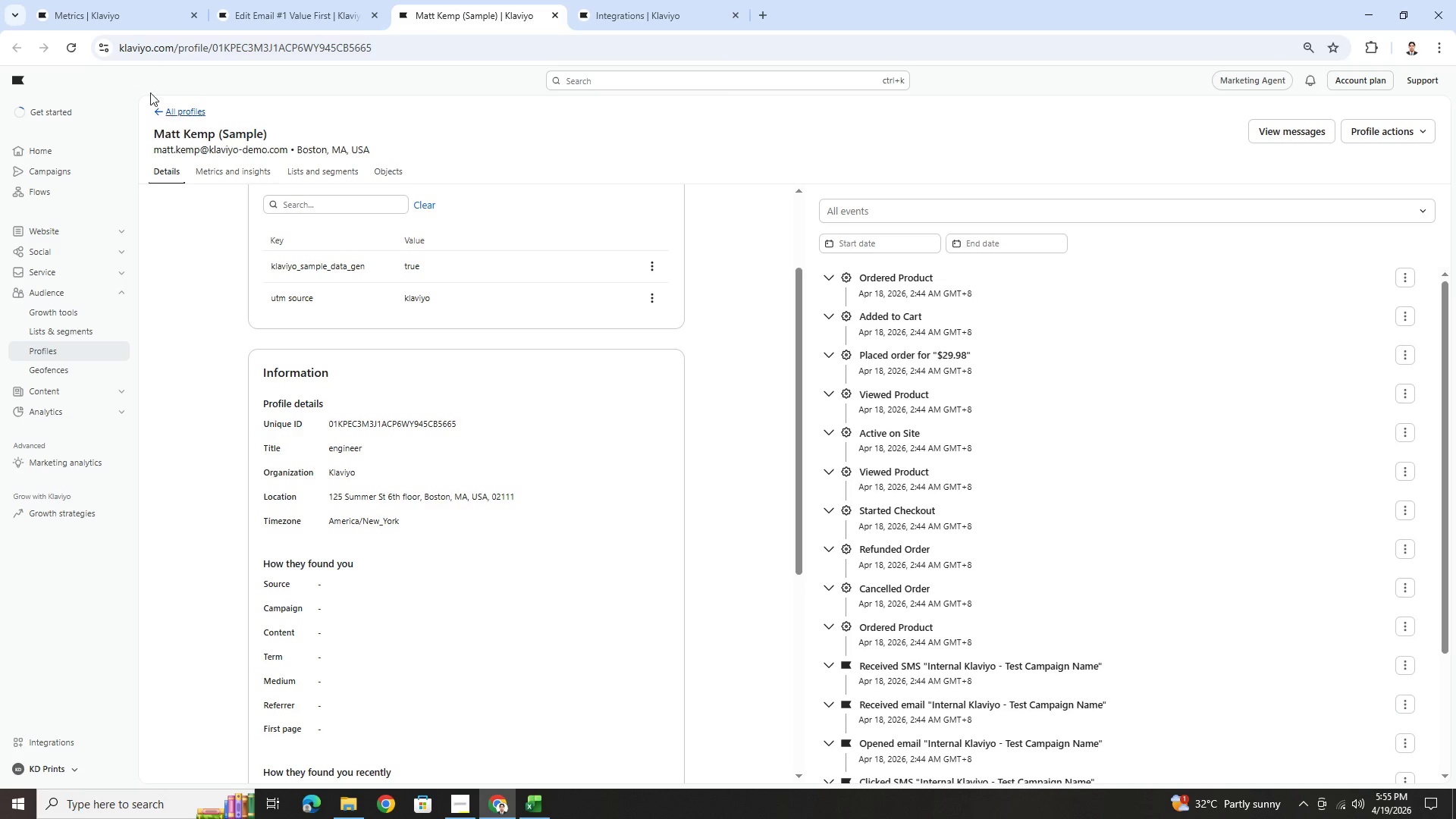 
wait(9.27)
 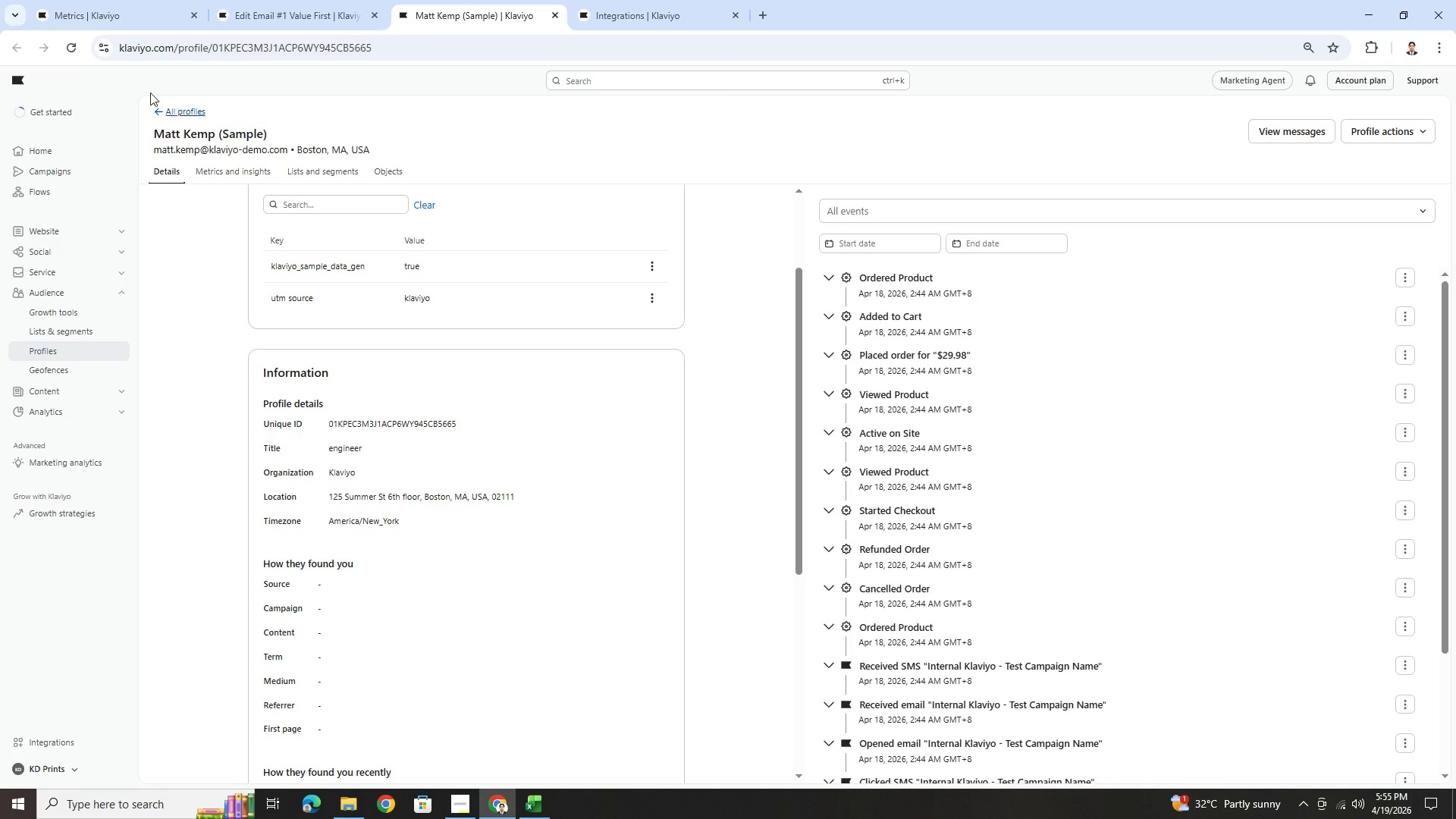 
left_click([165, 110])
 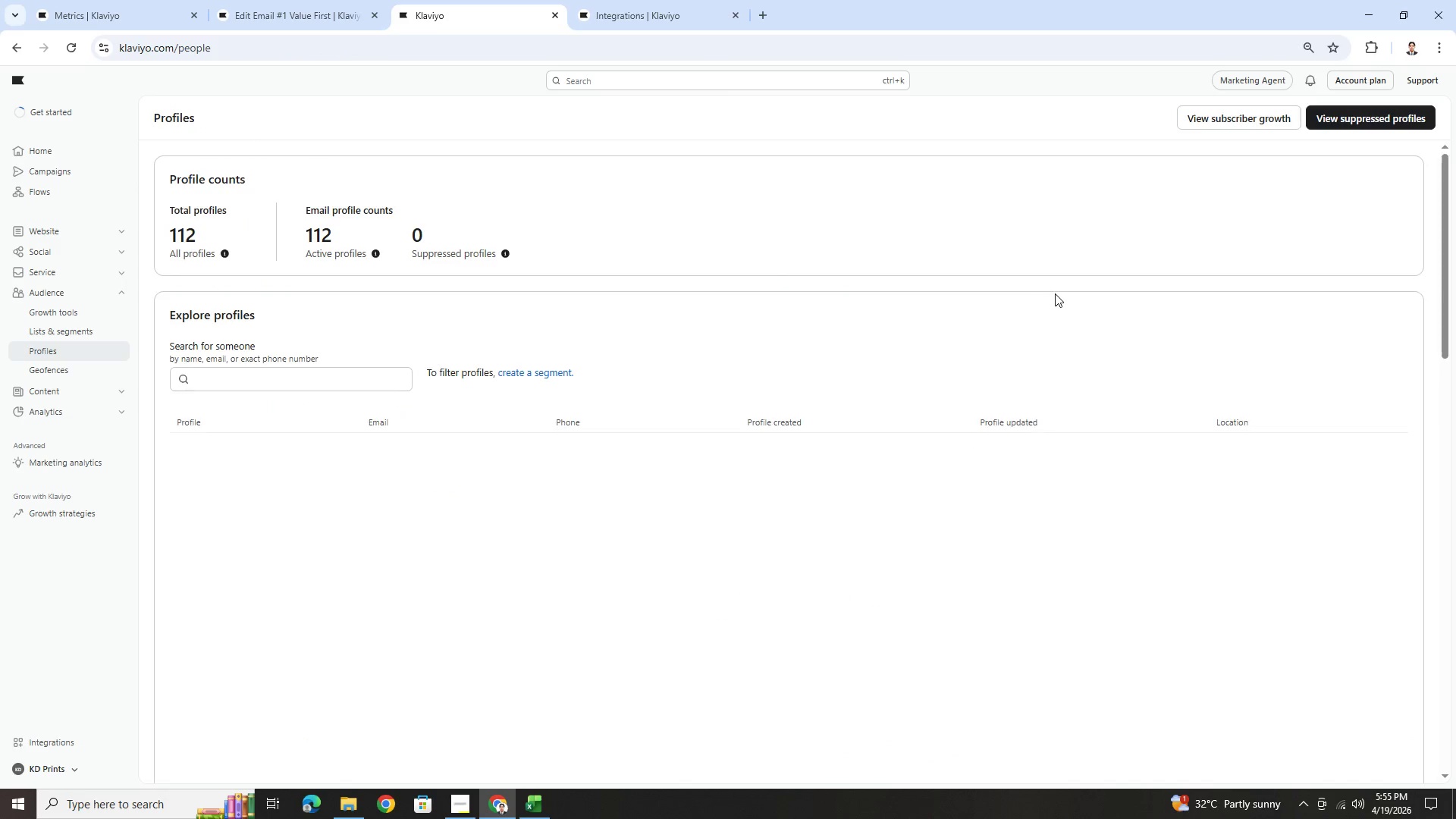 
key(Alt+AltLeft)
 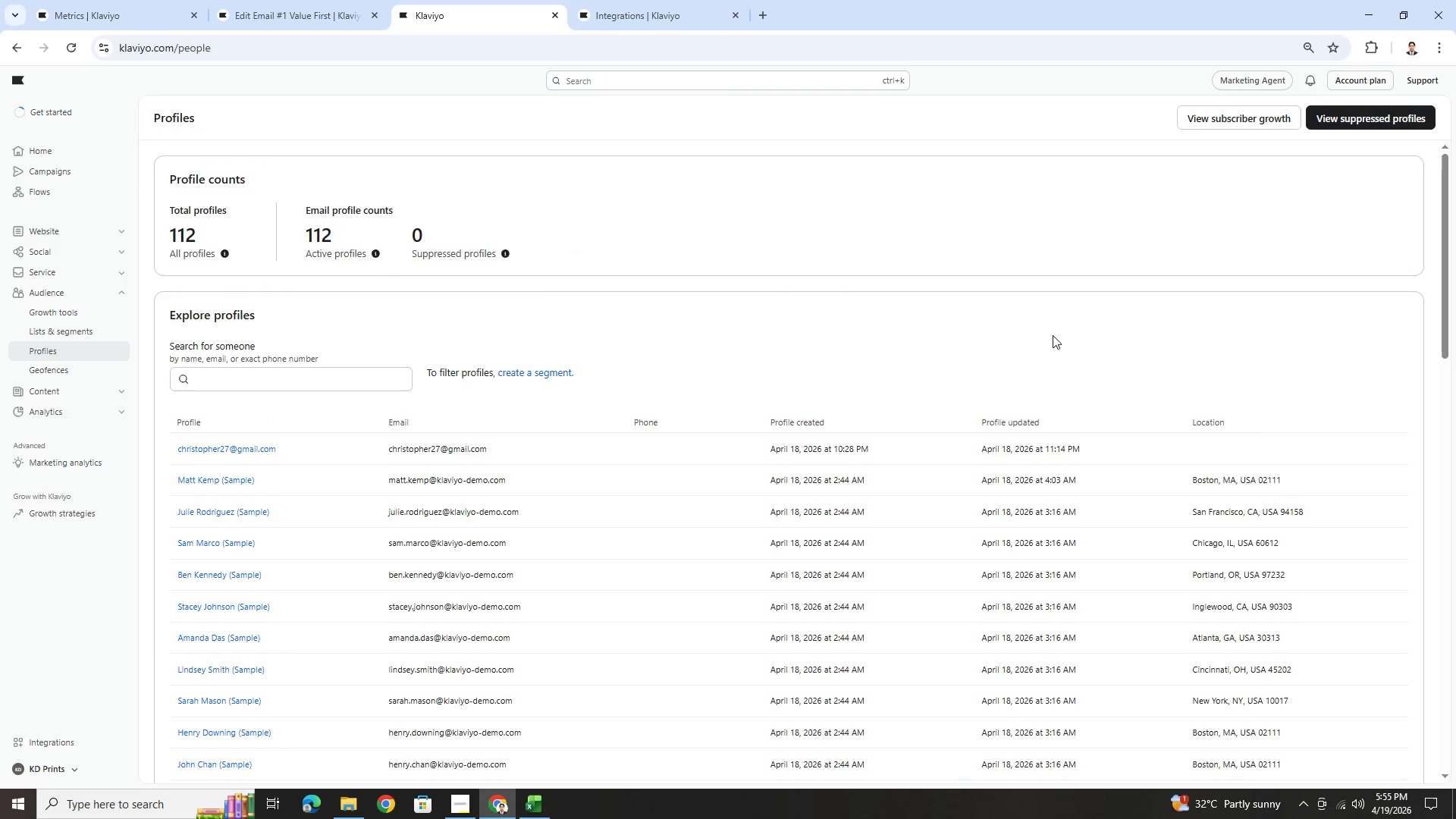 
key(Alt+Tab)
 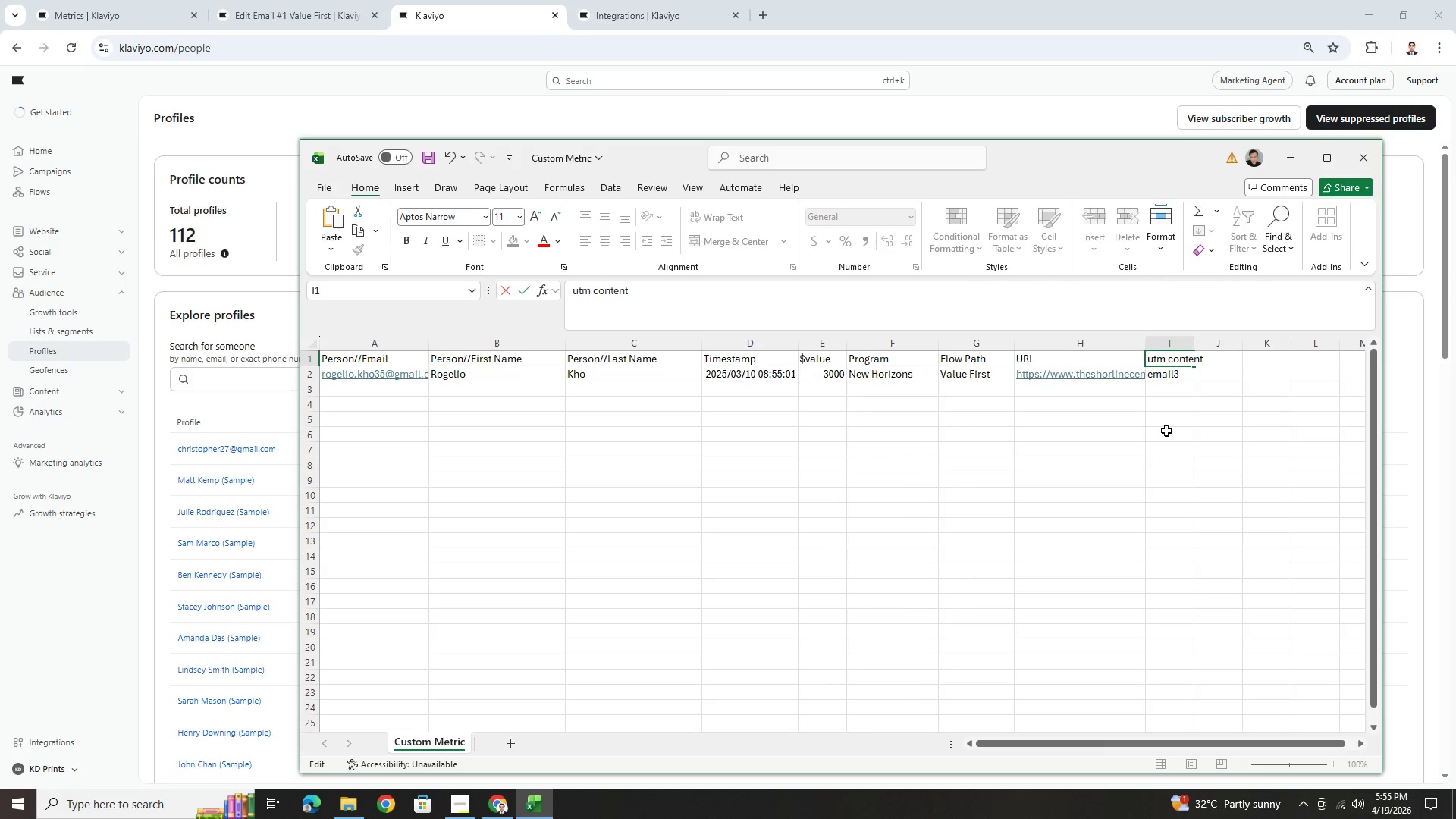 
left_click([1178, 411])
 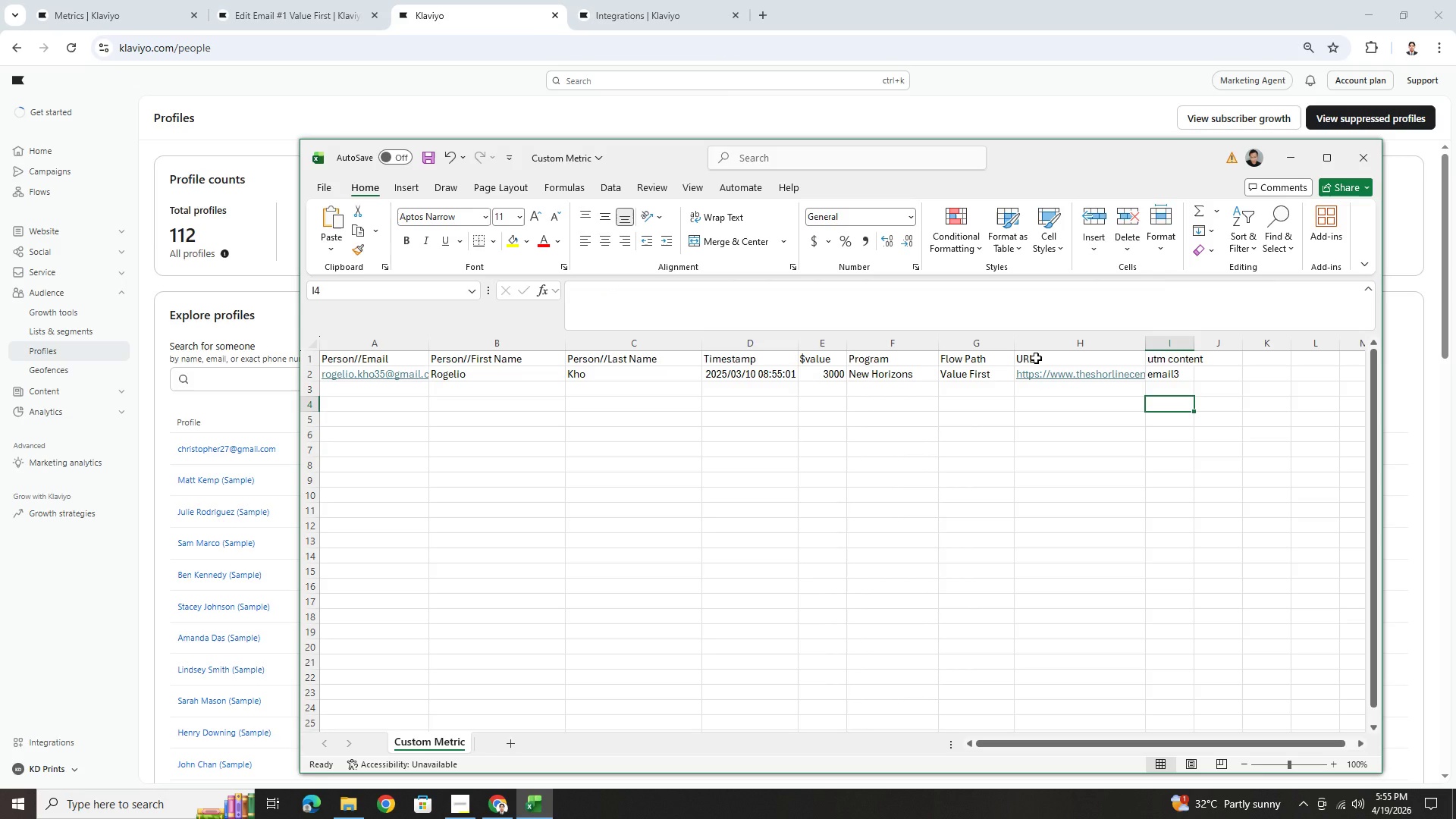 
double_click([1036, 358])
 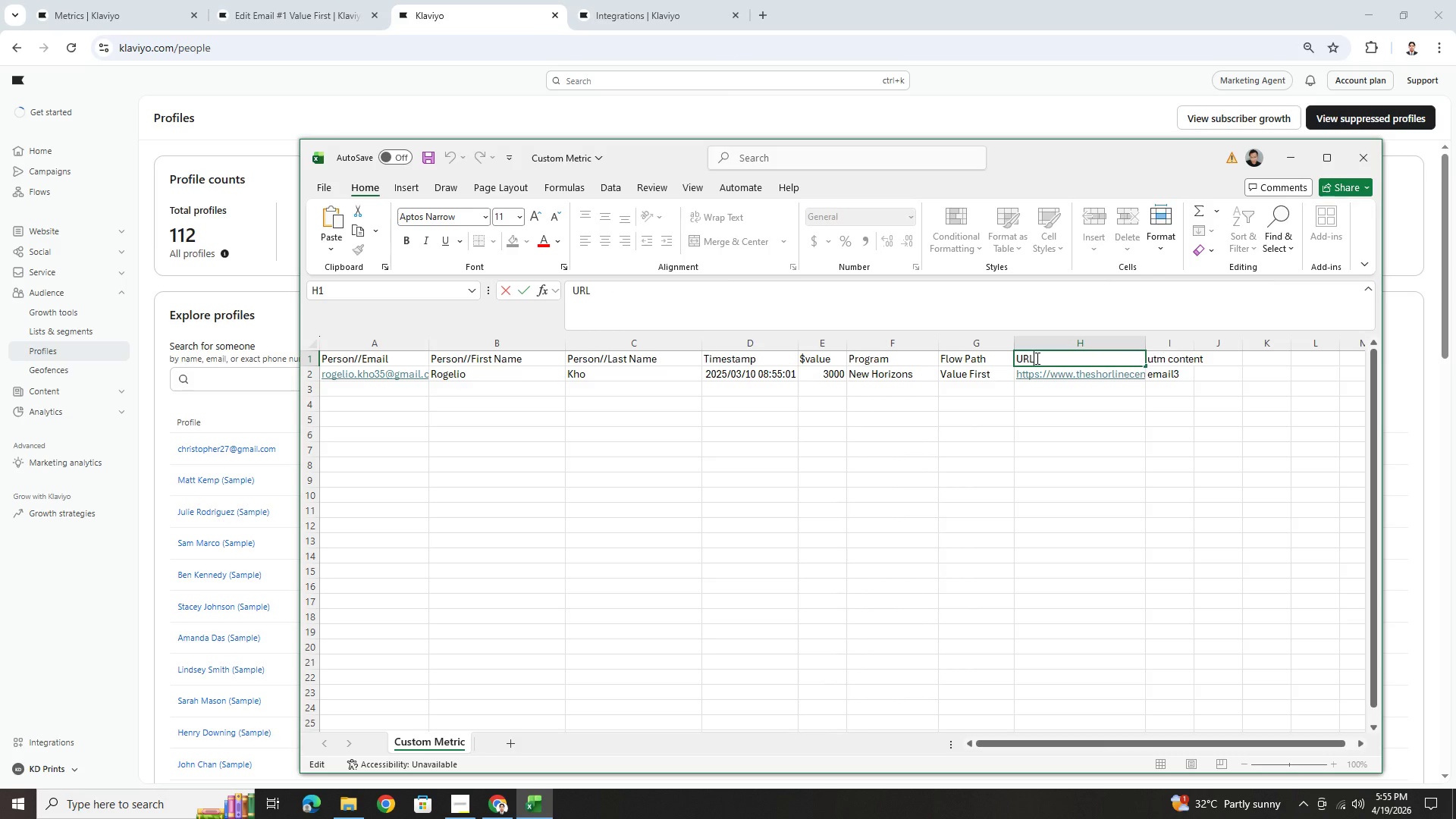 
key(Alt+AltLeft)
 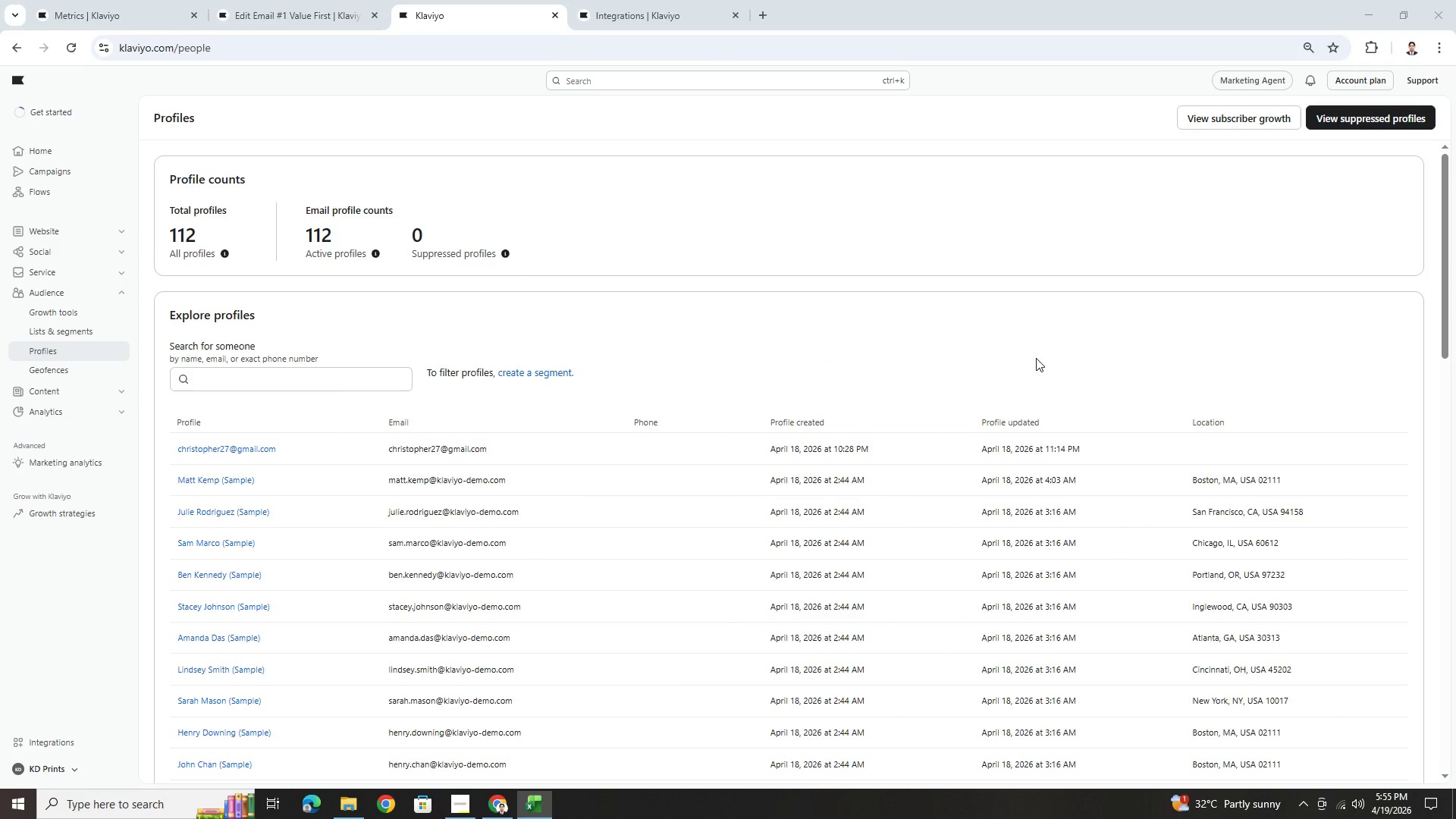 
key(Alt+Tab)
 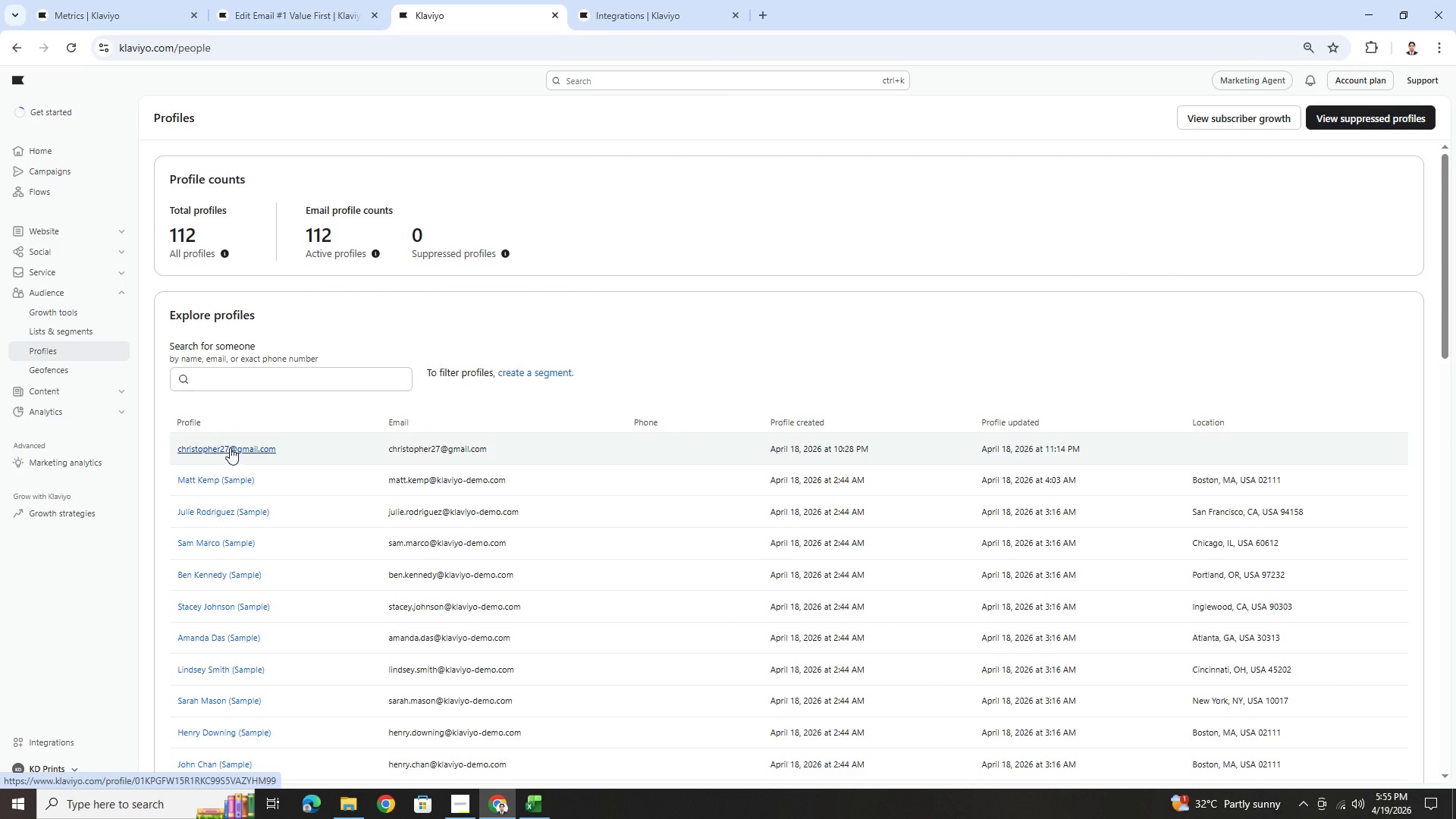 
key(Alt+Tab)
 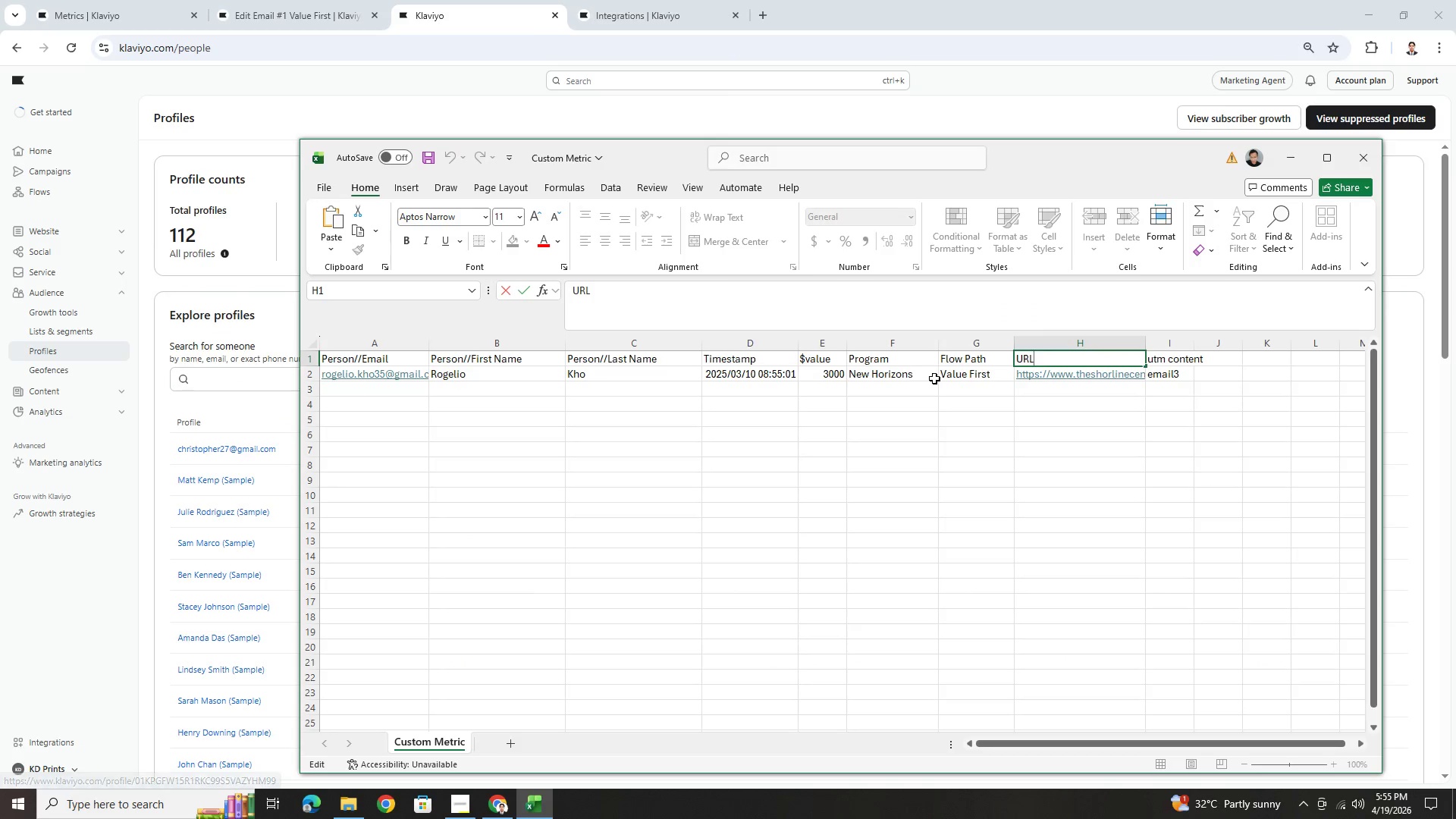 
left_click([942, 422])
 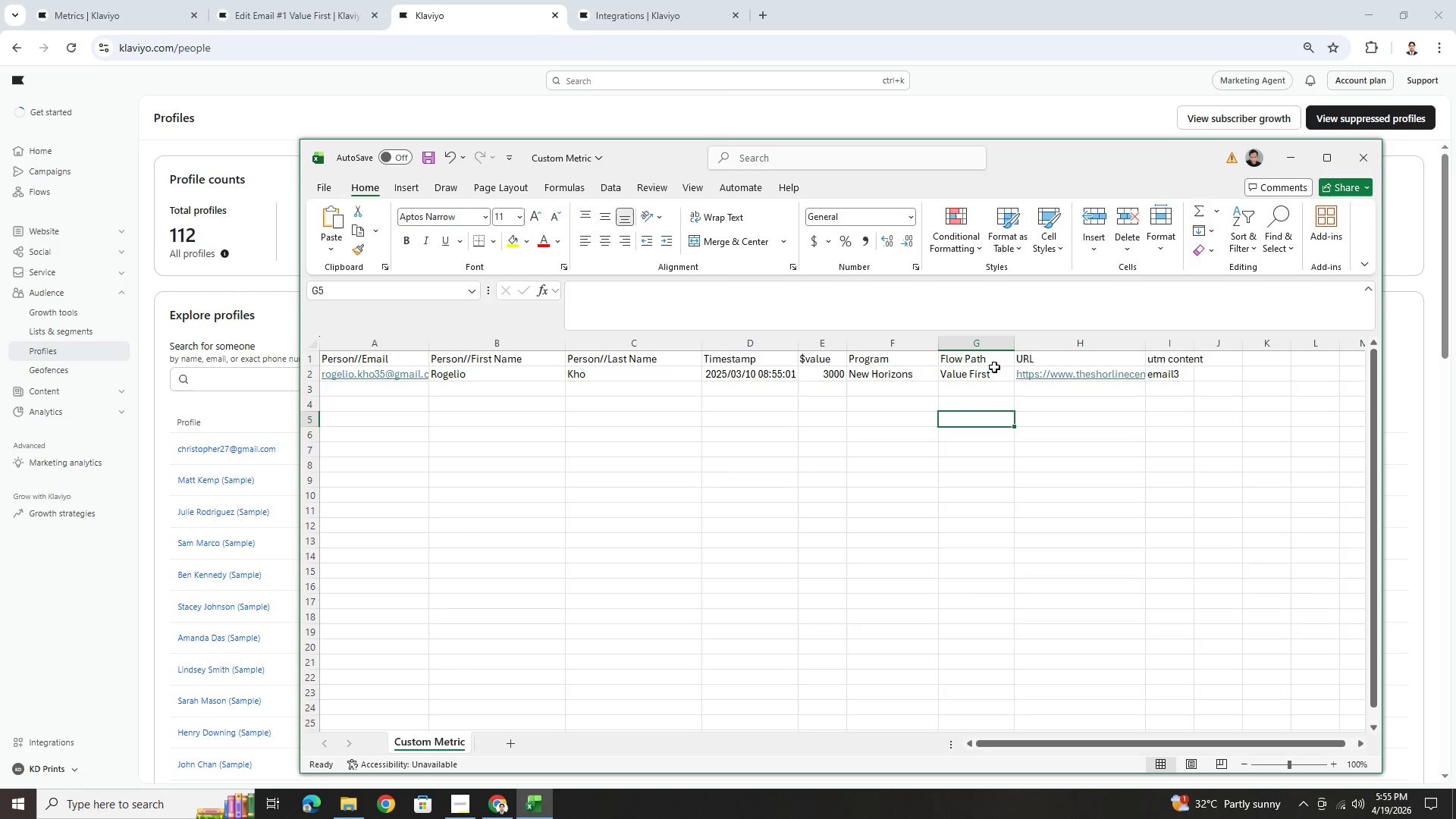 
left_click([999, 359])
 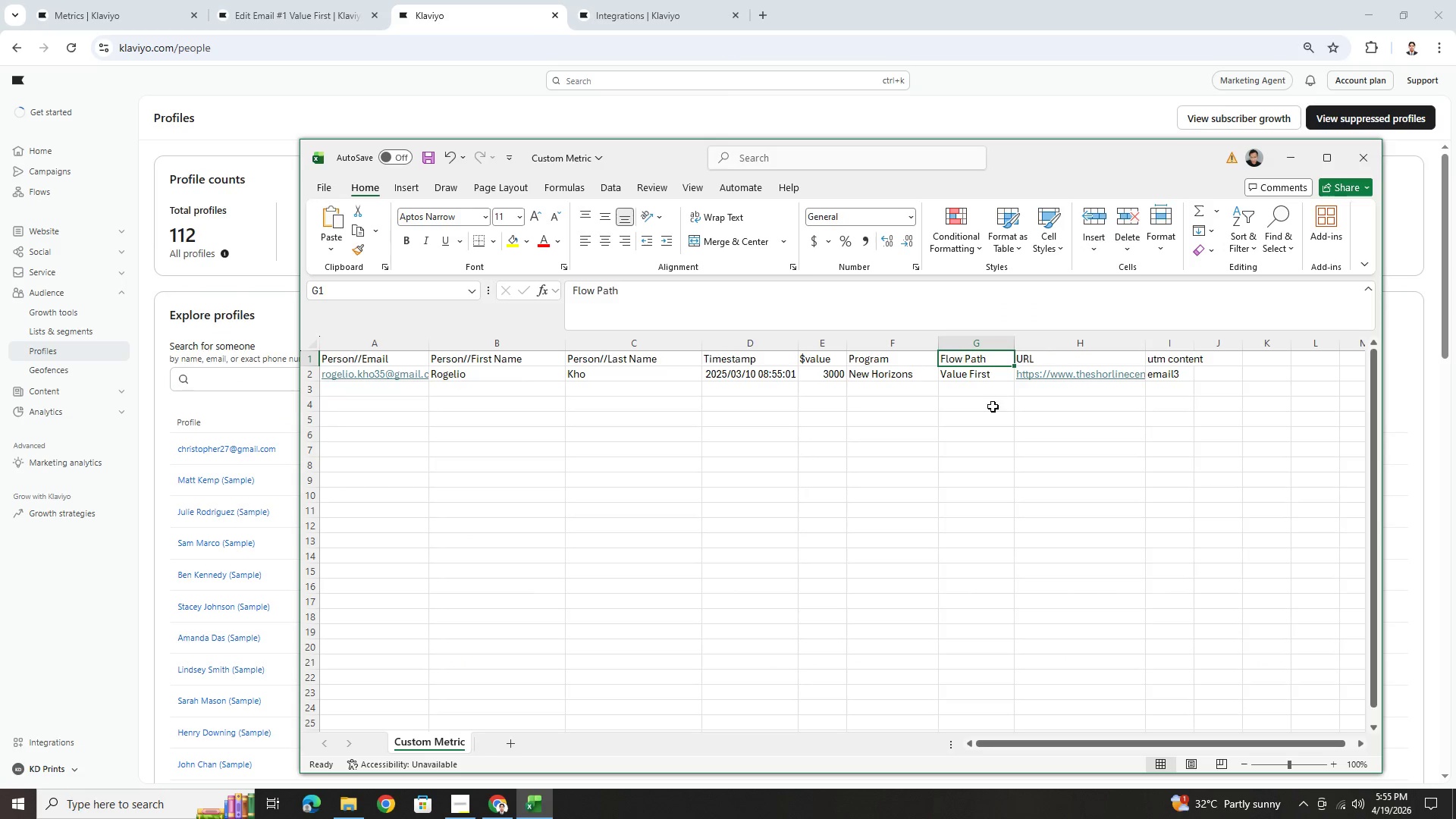 
left_click([993, 408])
 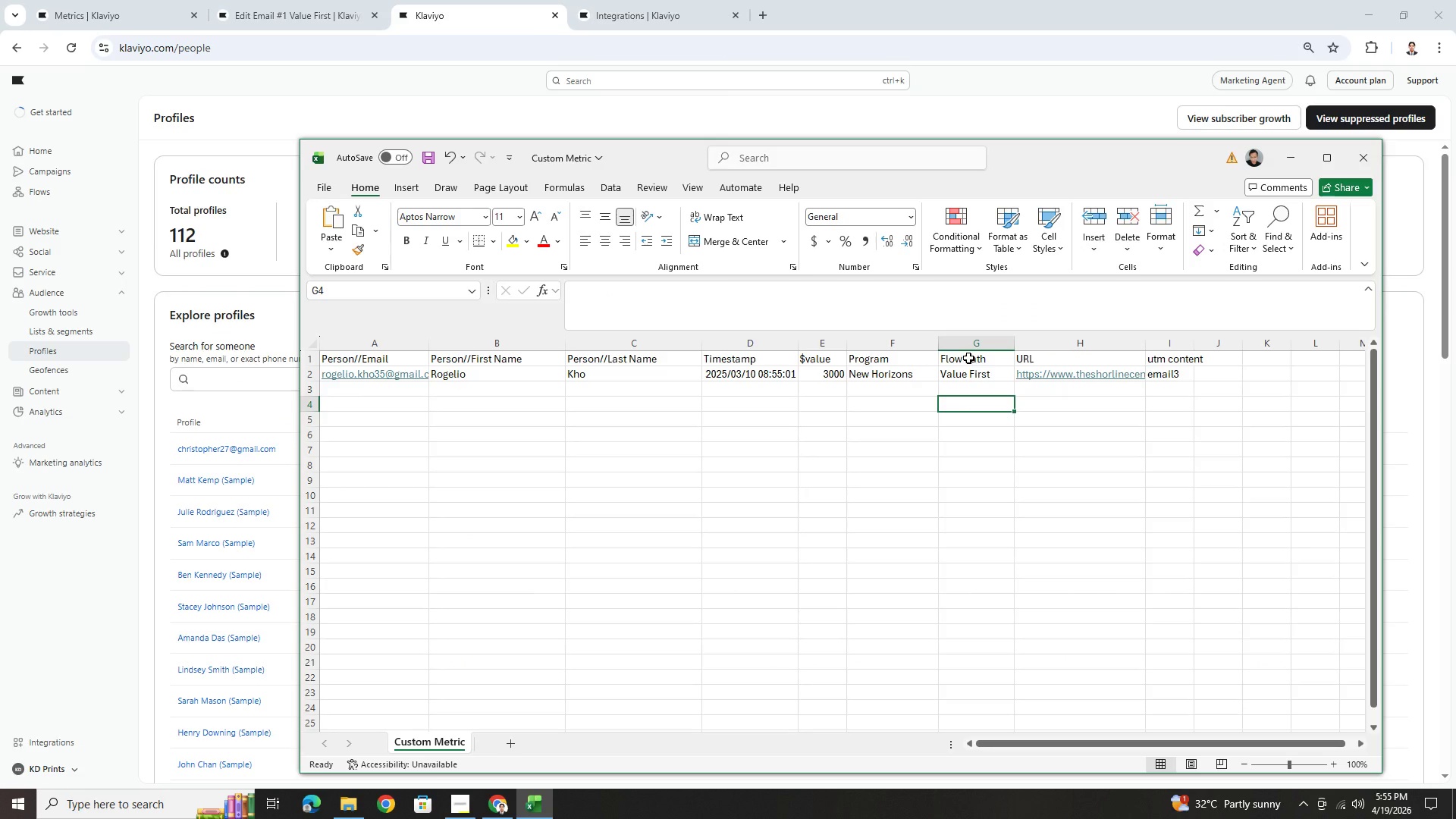 
double_click([968, 358])
 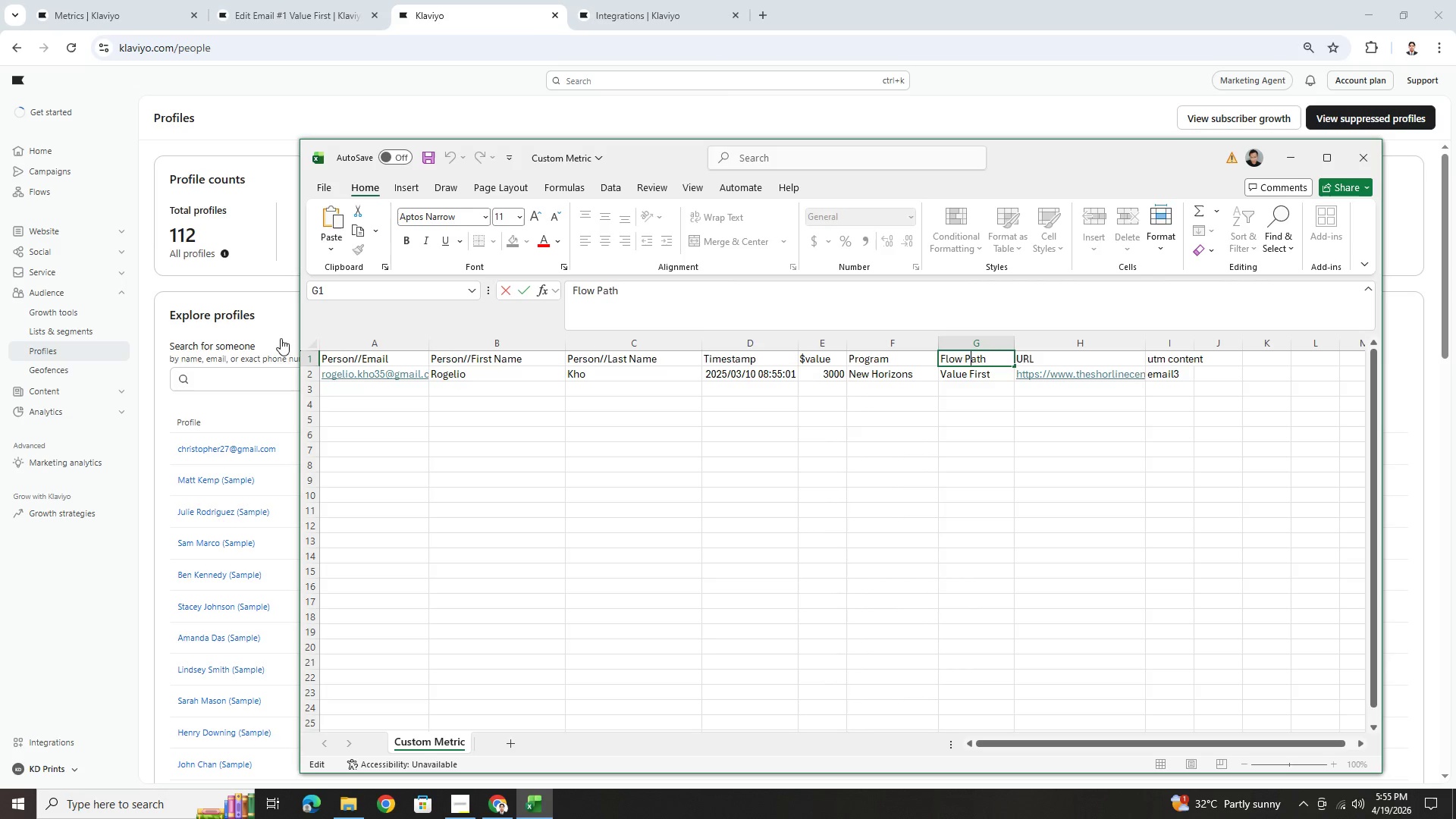 
wait(5.75)
 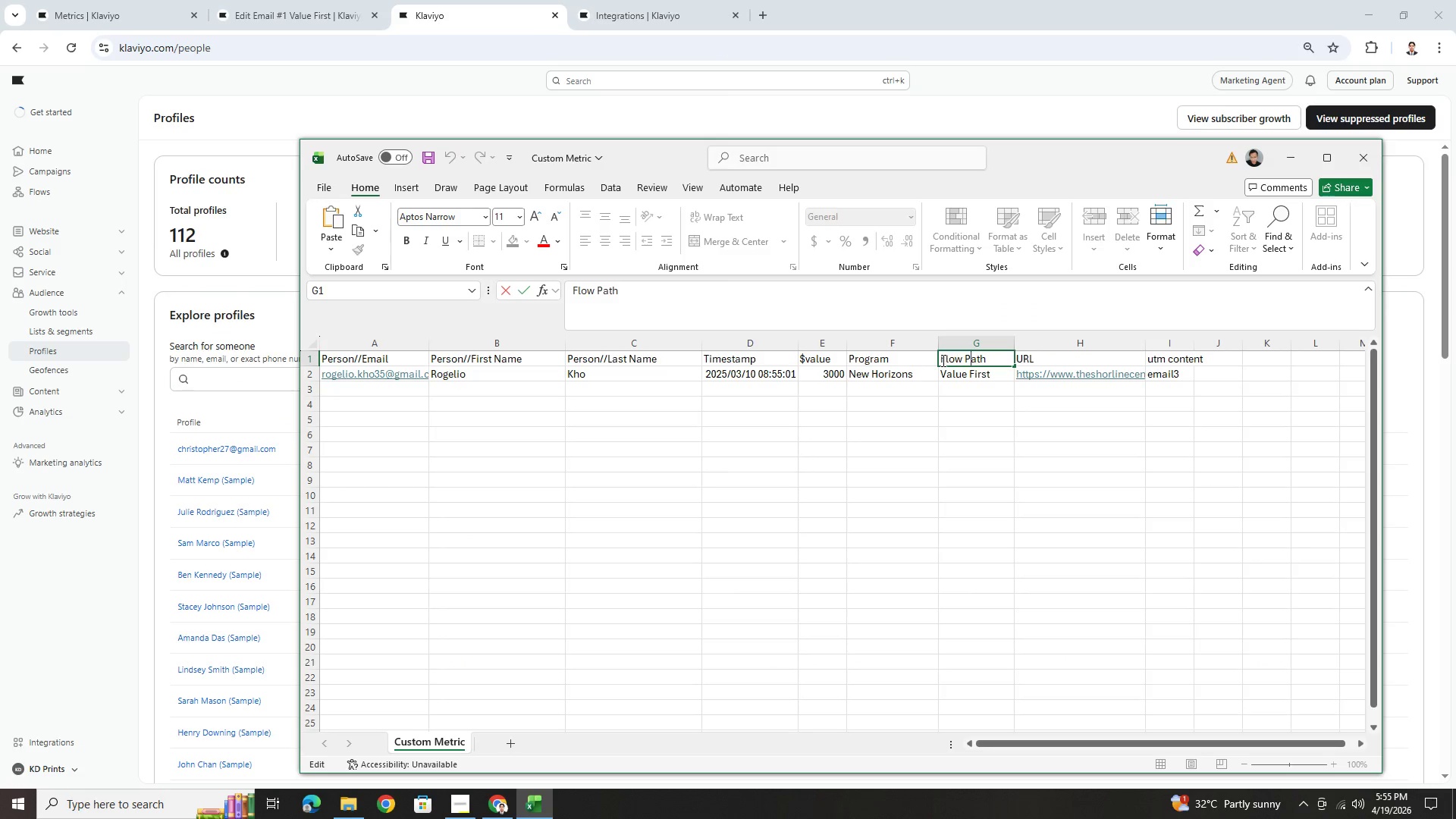 
left_click([228, 482])
 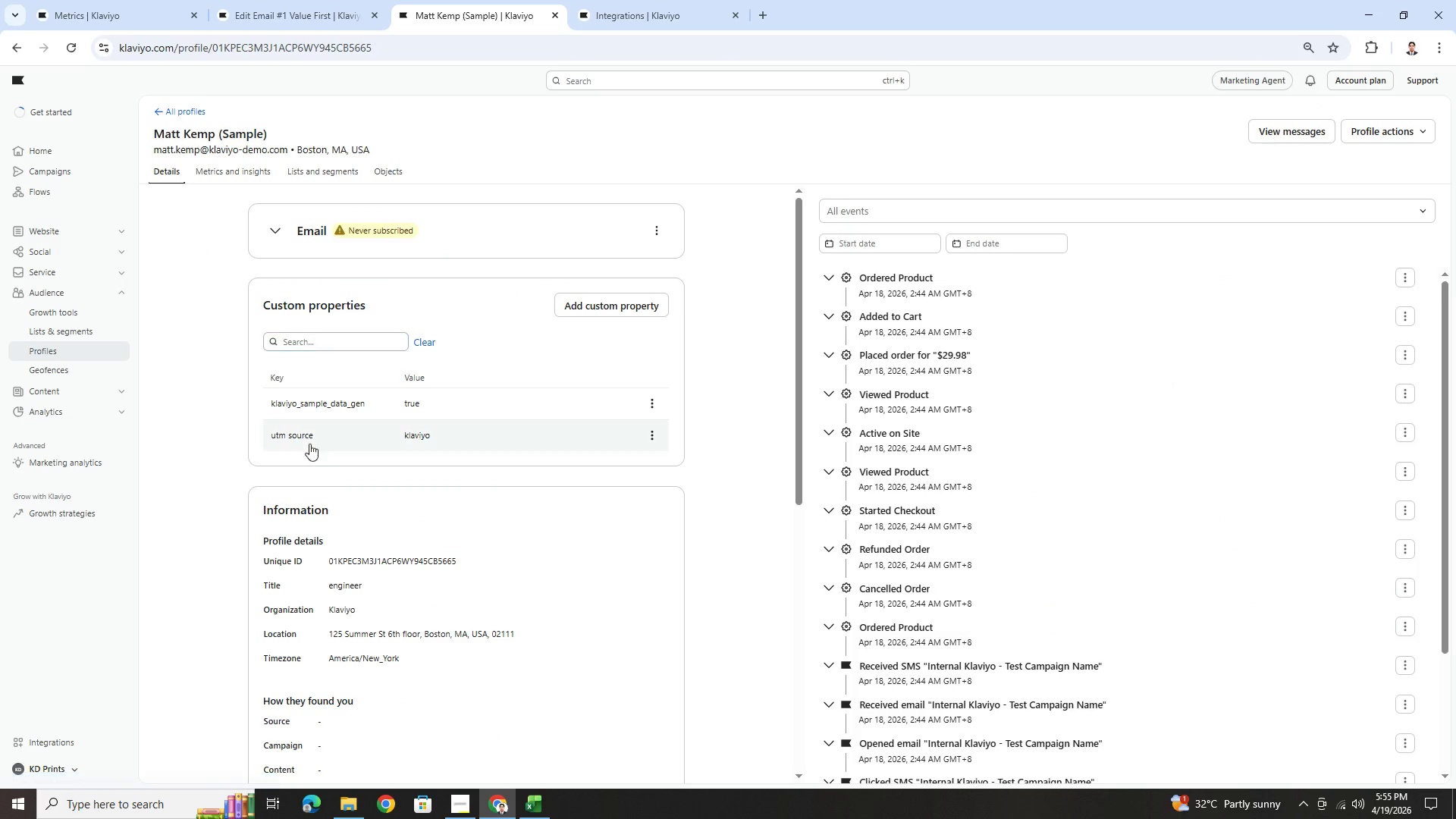 
scroll: coordinate [342, 479], scroll_direction: down, amount: 2.0
 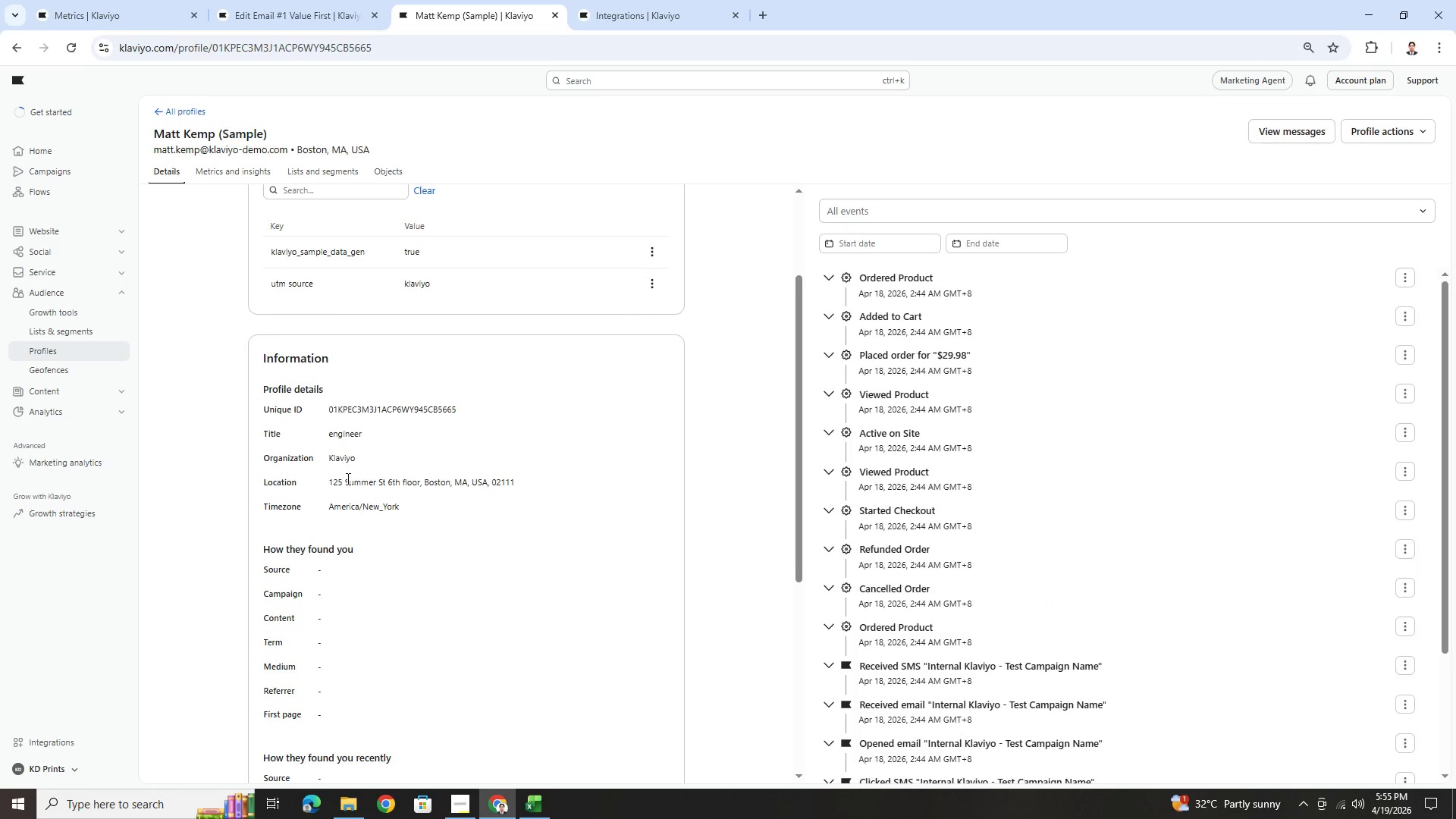 
scroll: coordinate [350, 487], scroll_direction: none, amount: 0.0
 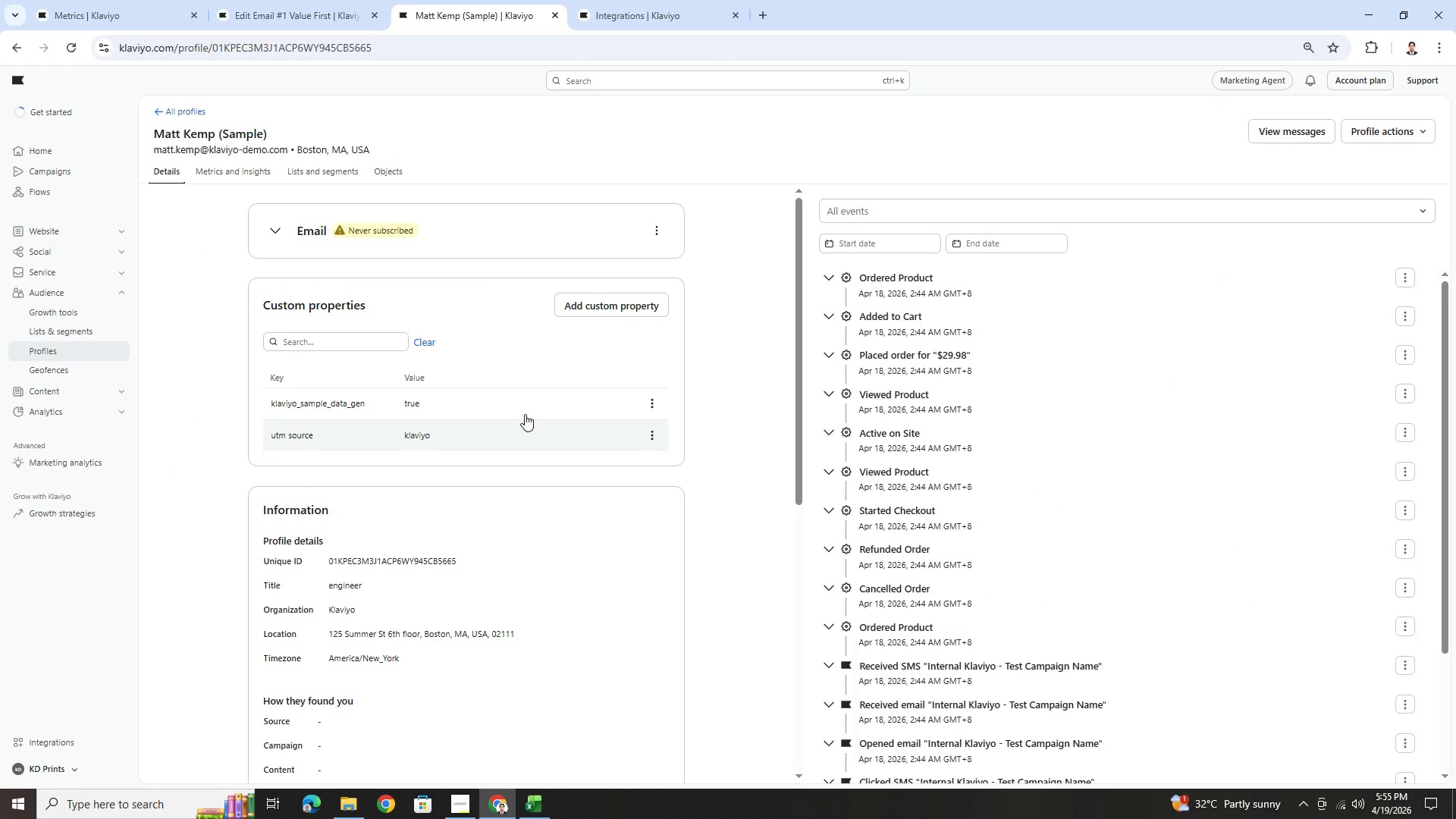 
key(Alt+AltLeft)
 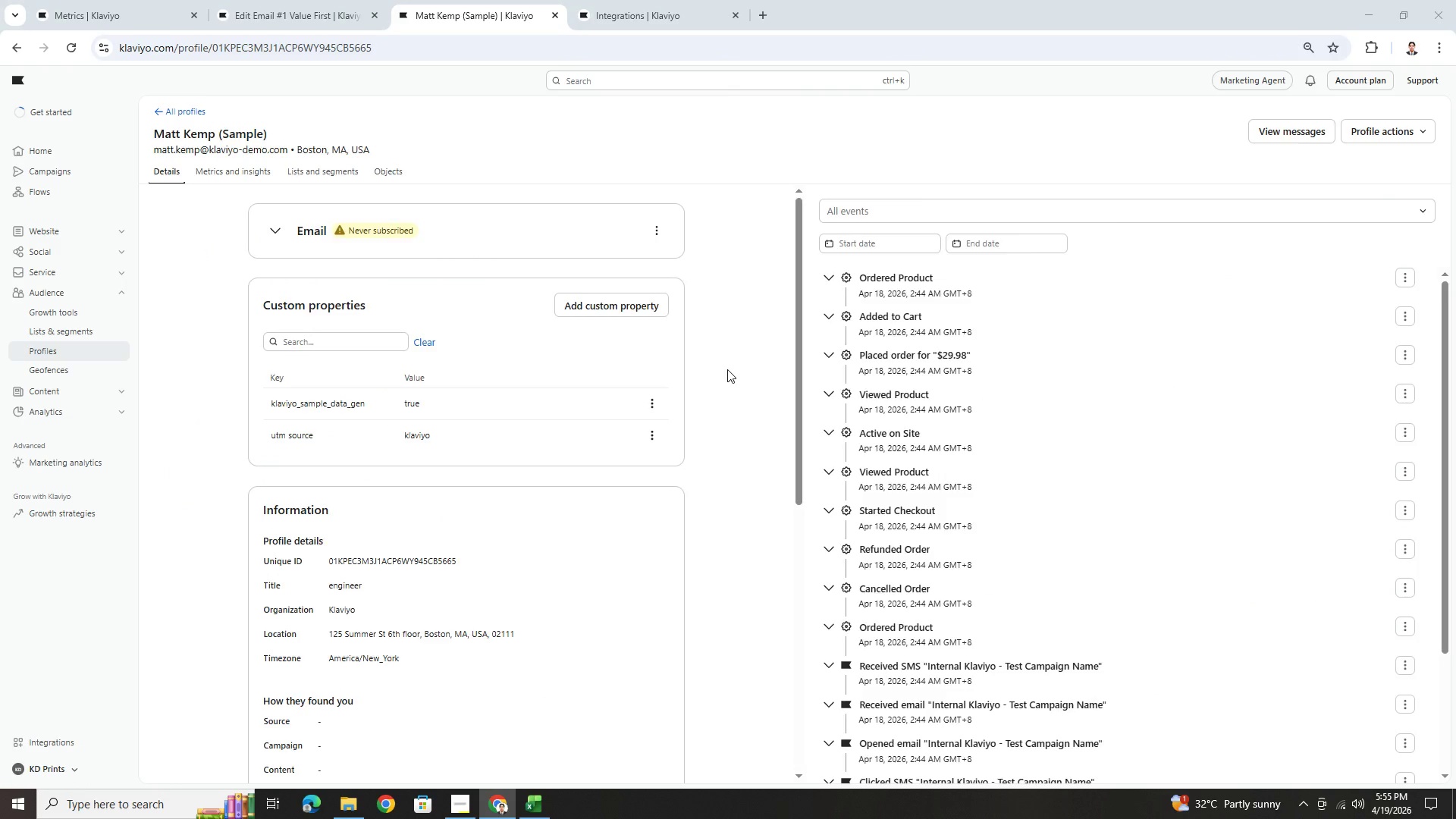 
key(Alt+Tab)
 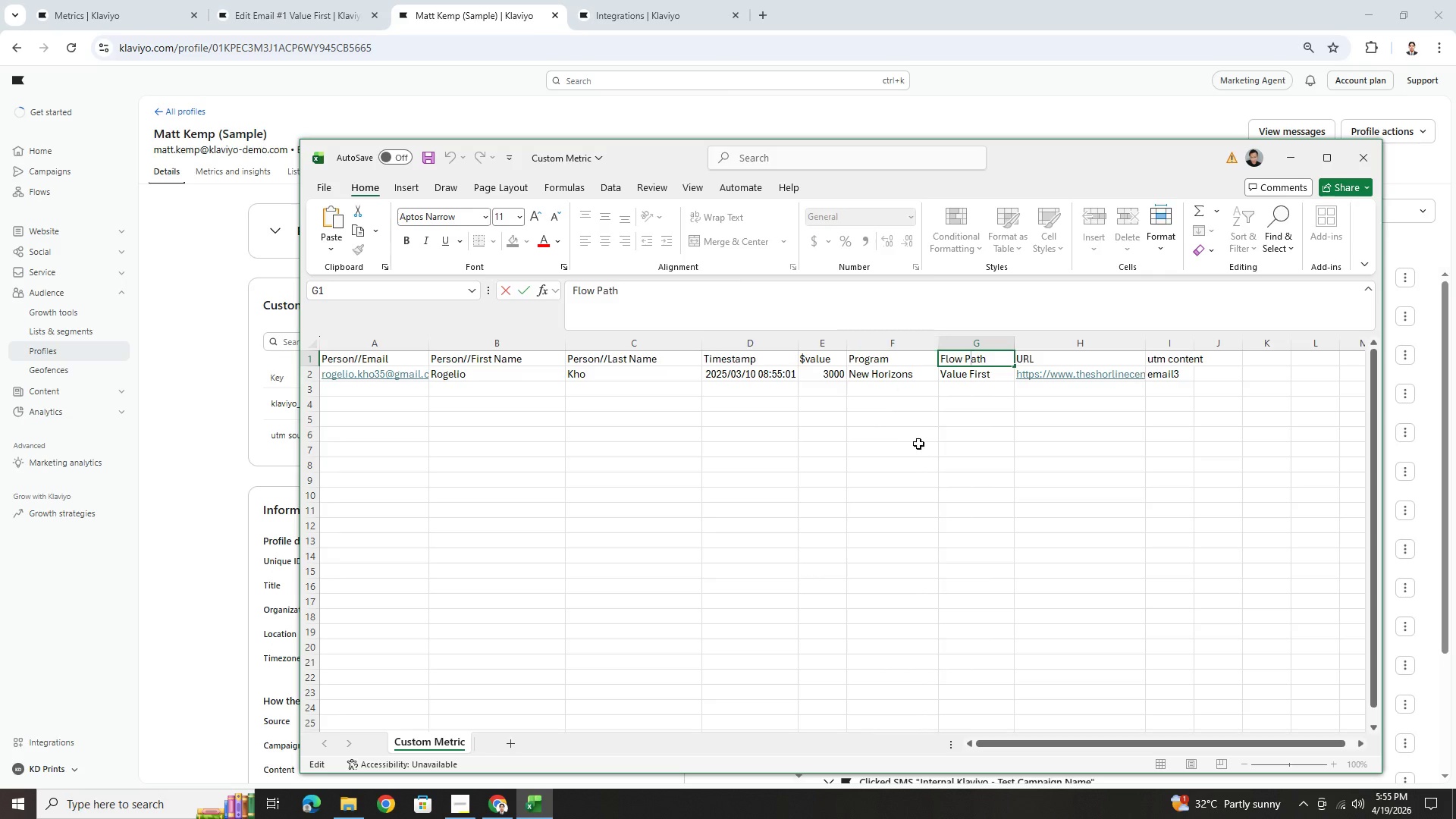 
left_click([897, 459])
 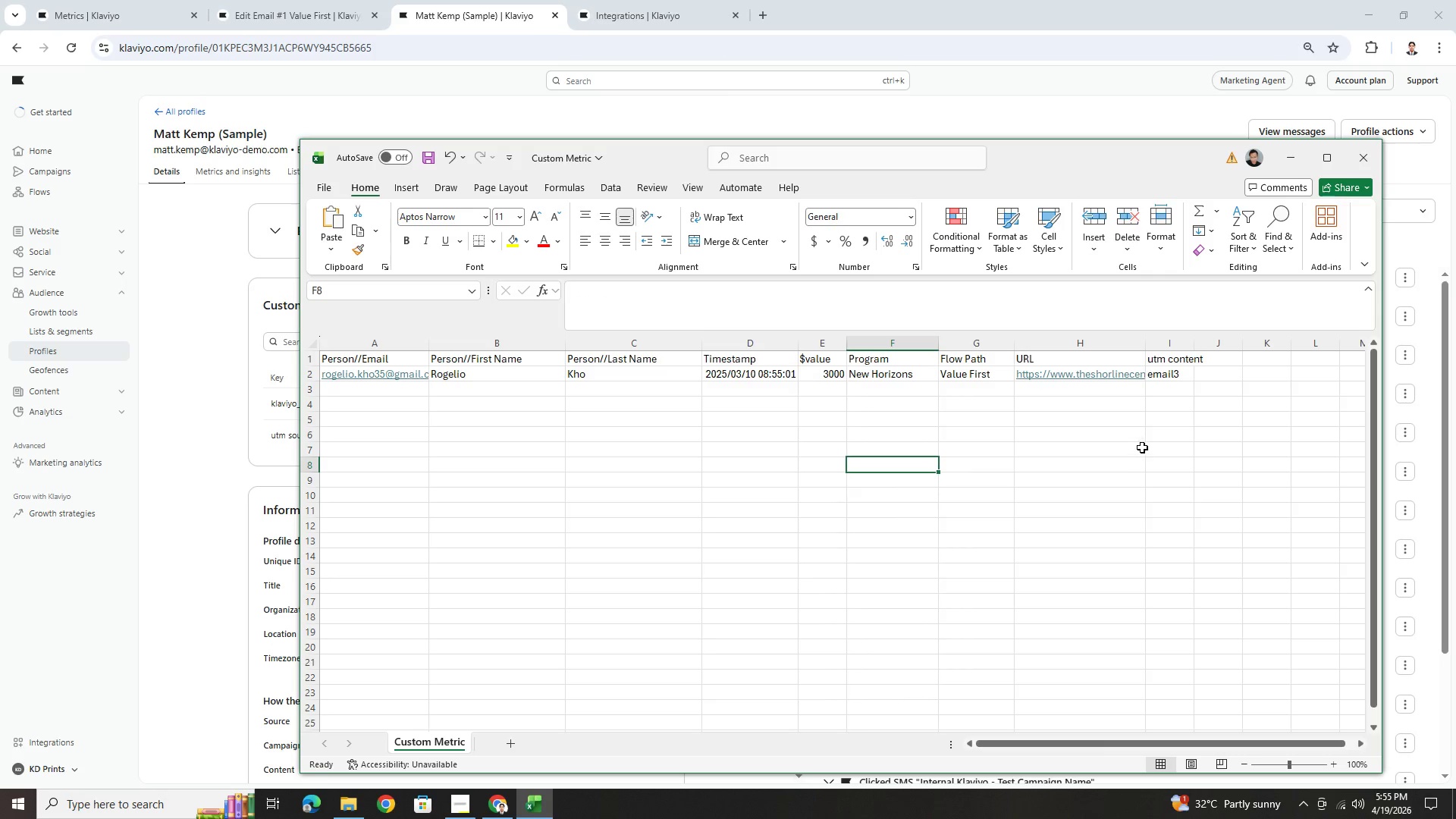 
hold_key(key=ControlLeft, duration=1.5)
 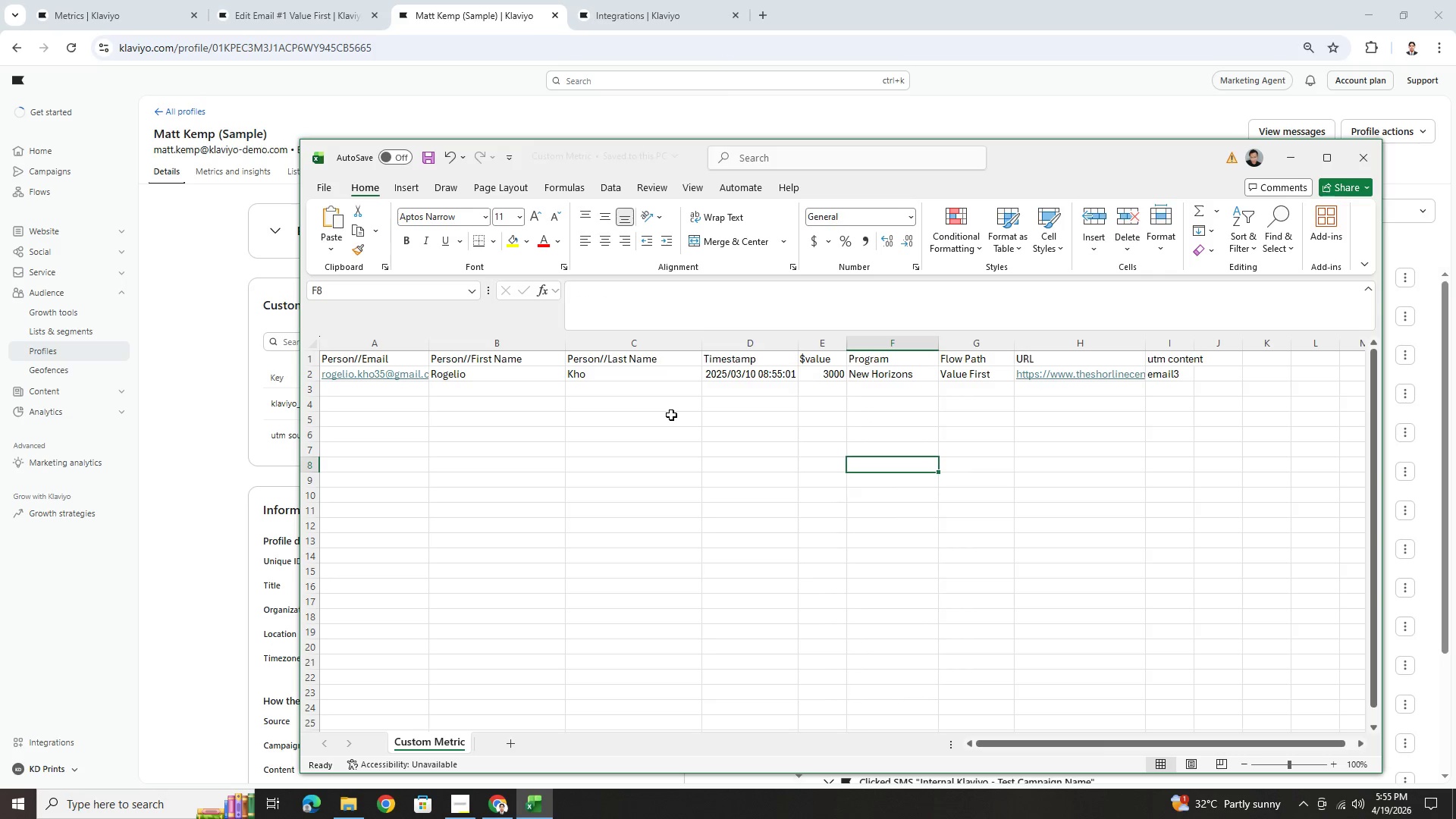 
key(Control+S)
 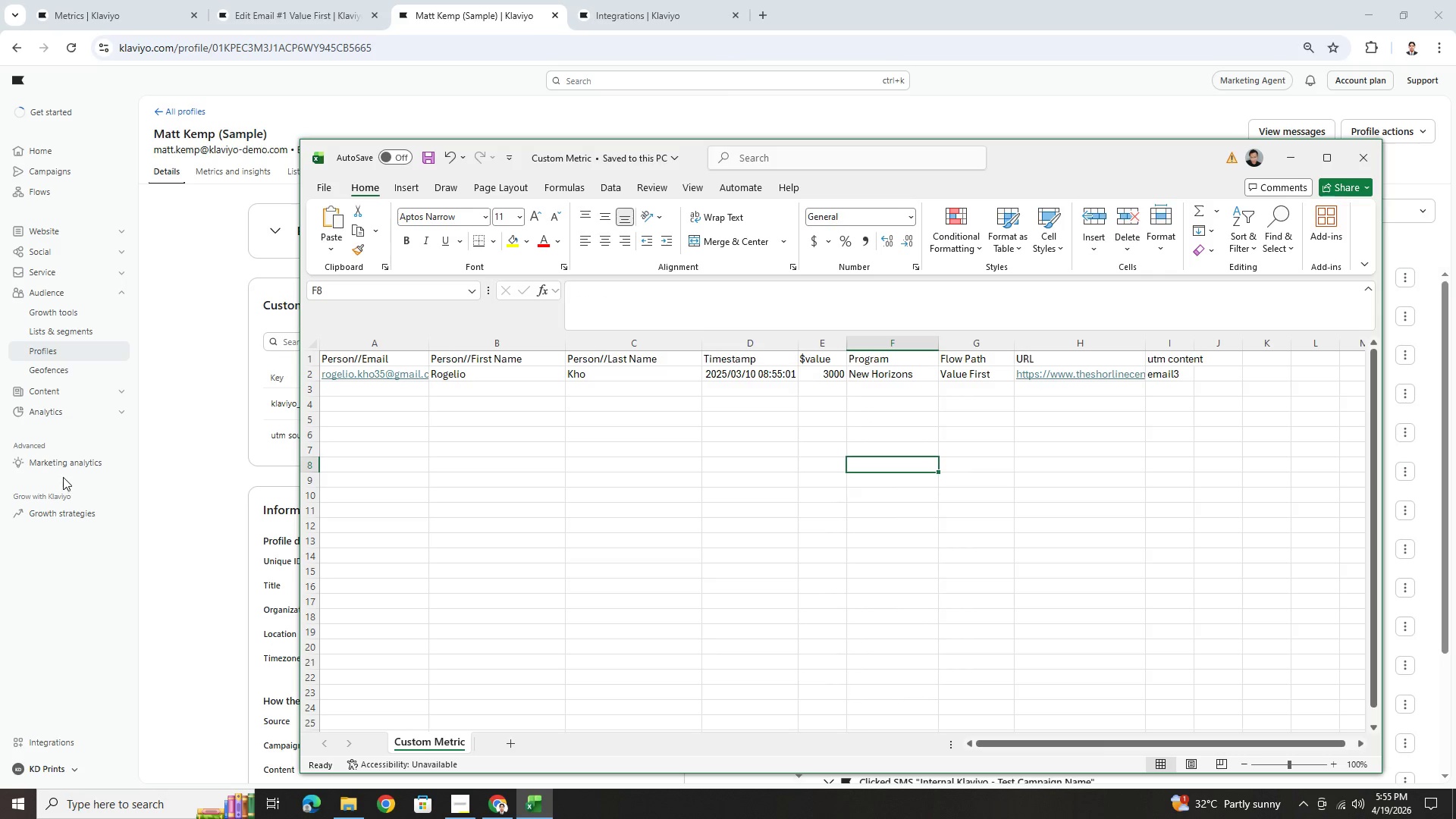 
left_click([290, 0])
 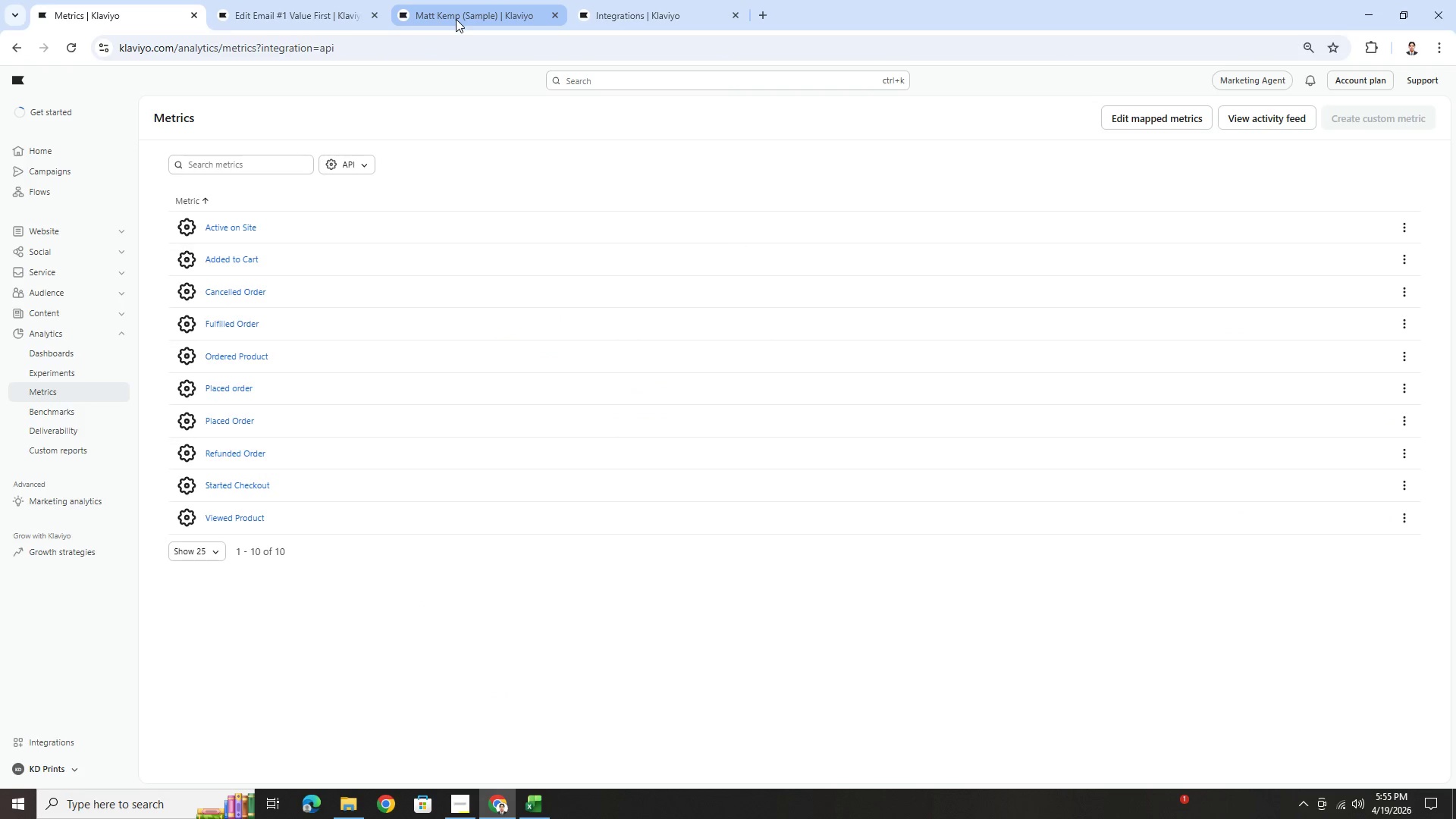 
left_click([595, 1])
 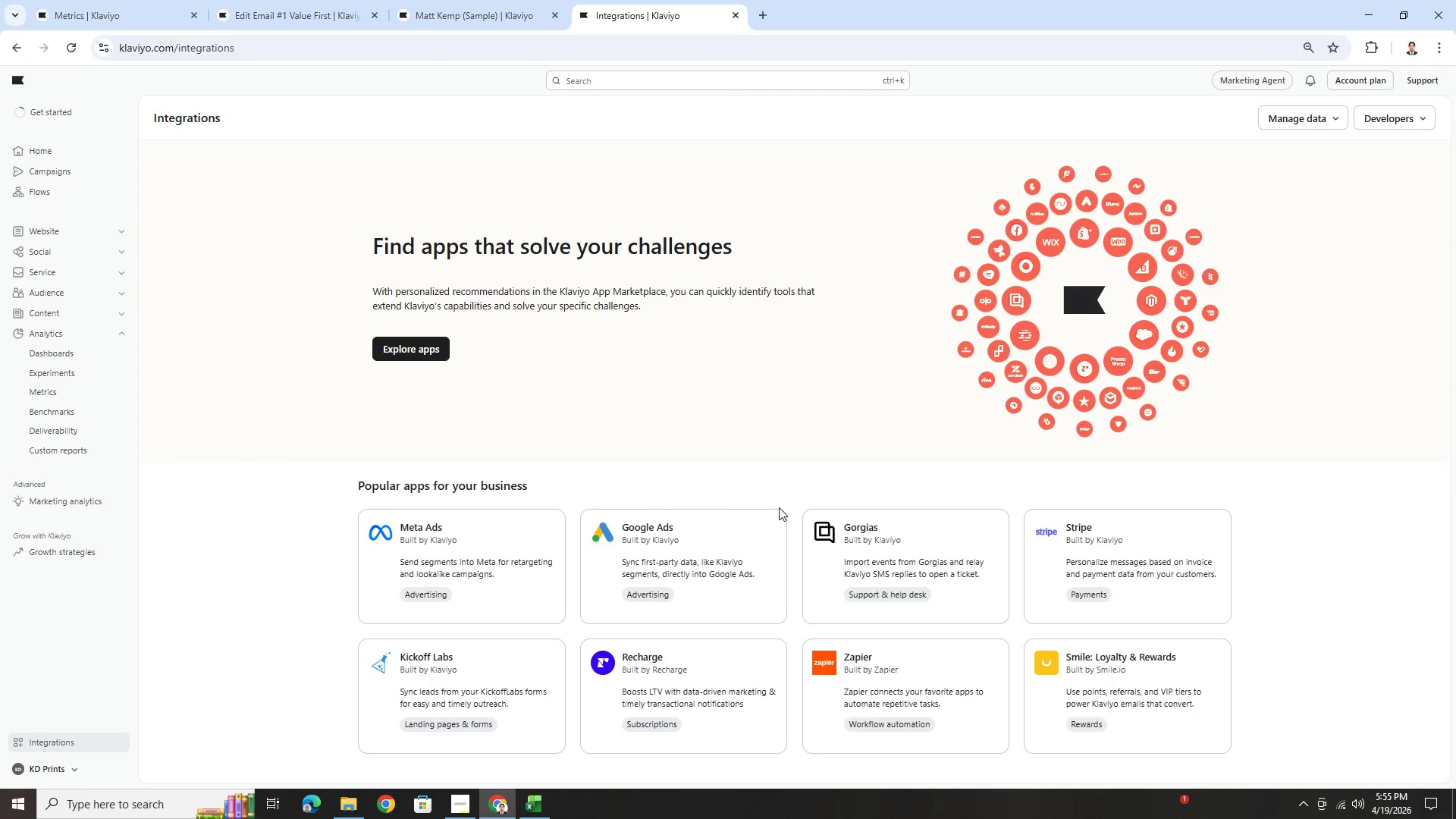 
scroll: coordinate [779, 507], scroll_direction: down, amount: 4.0
 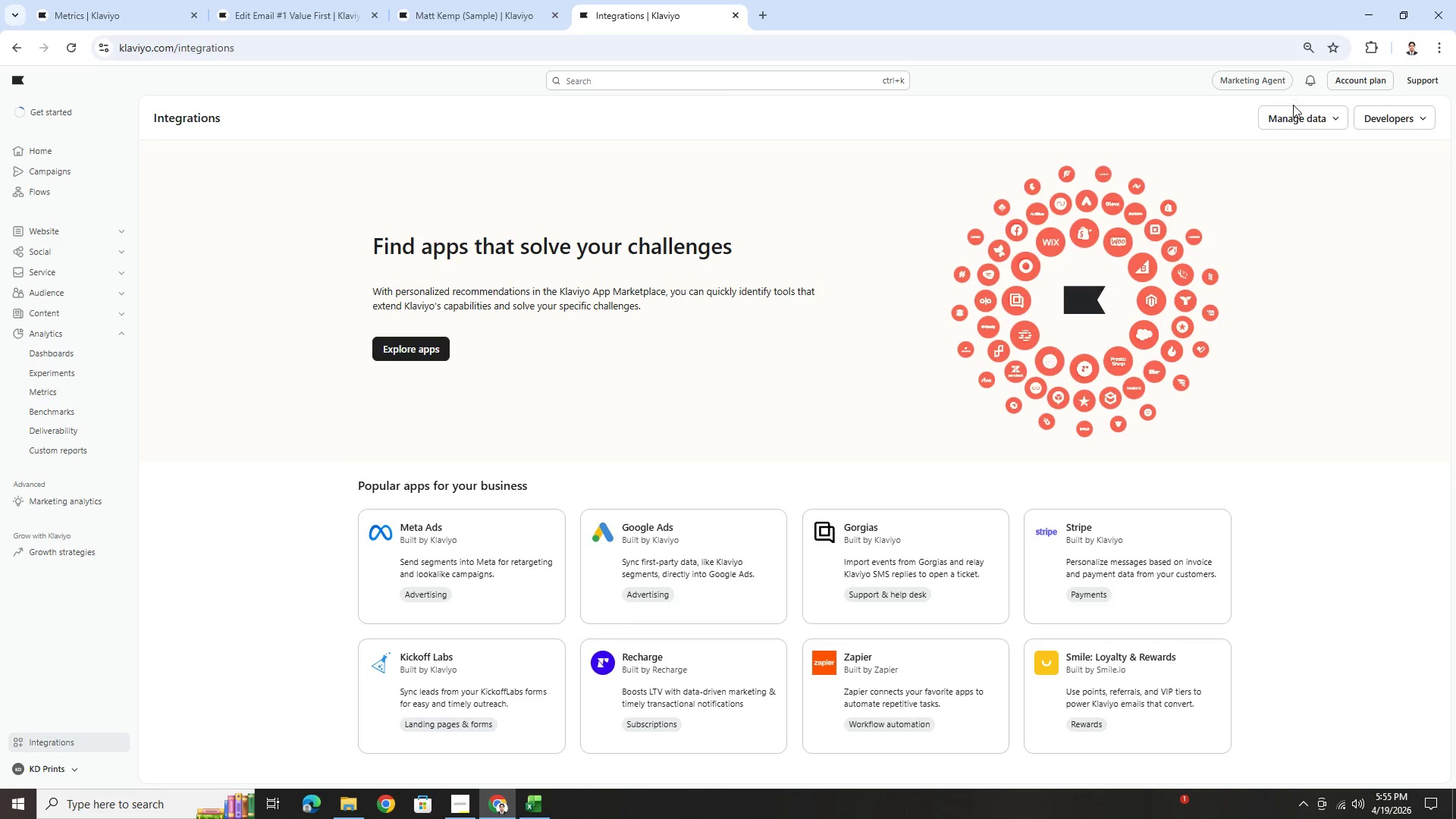 
mouse_move([1300, 147])
 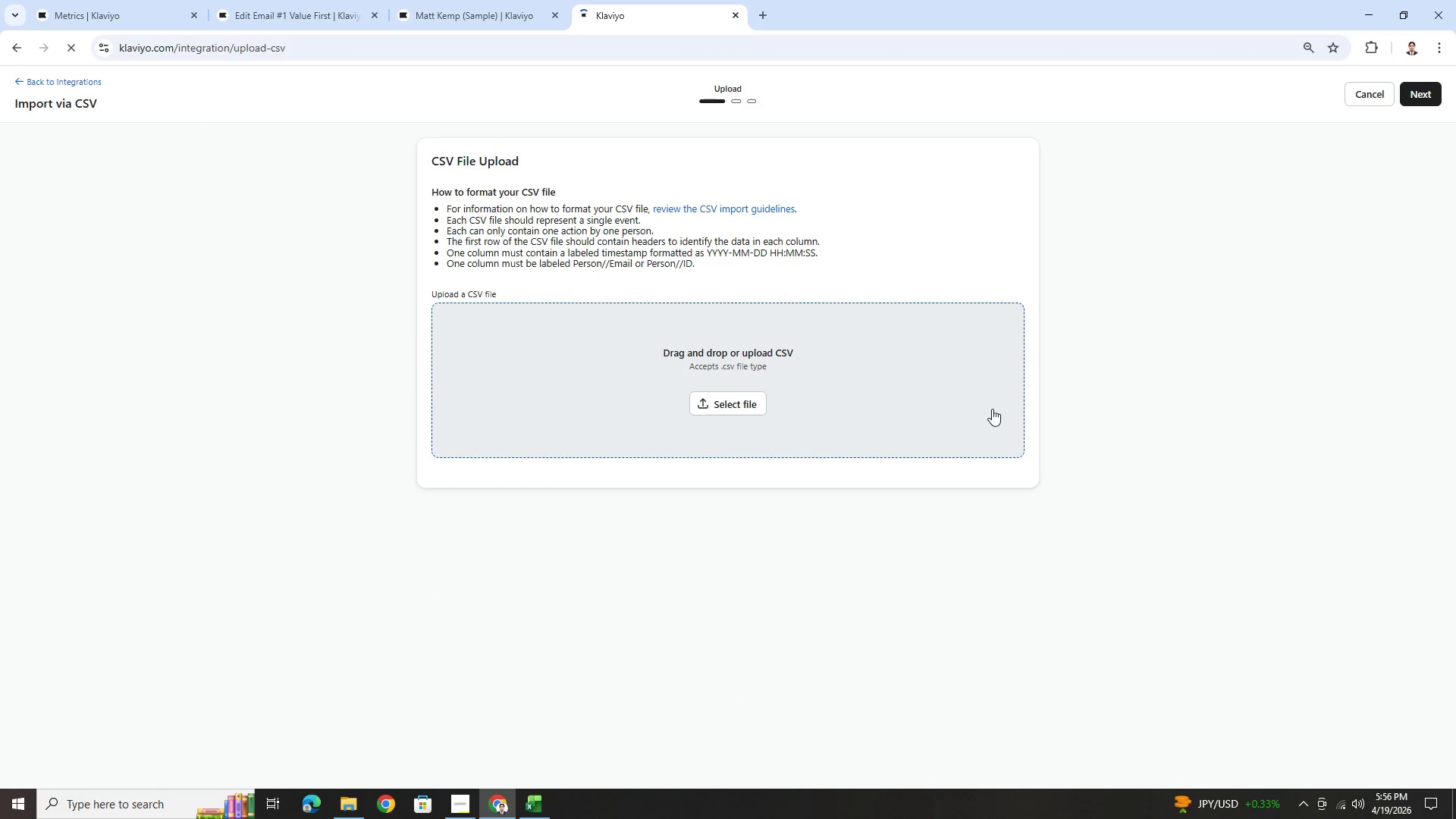 
wait(9.26)
 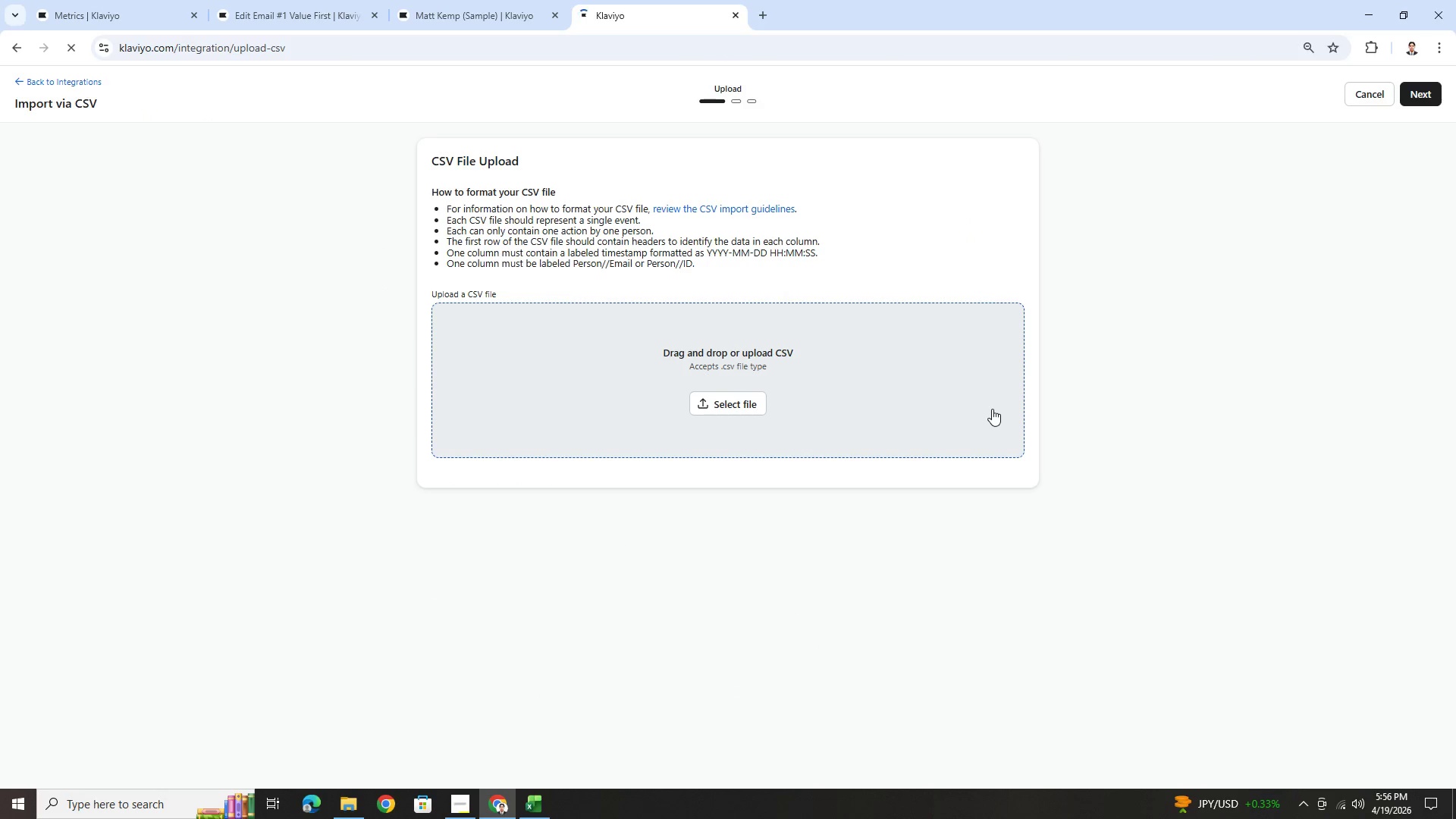 
left_click([735, 403])
 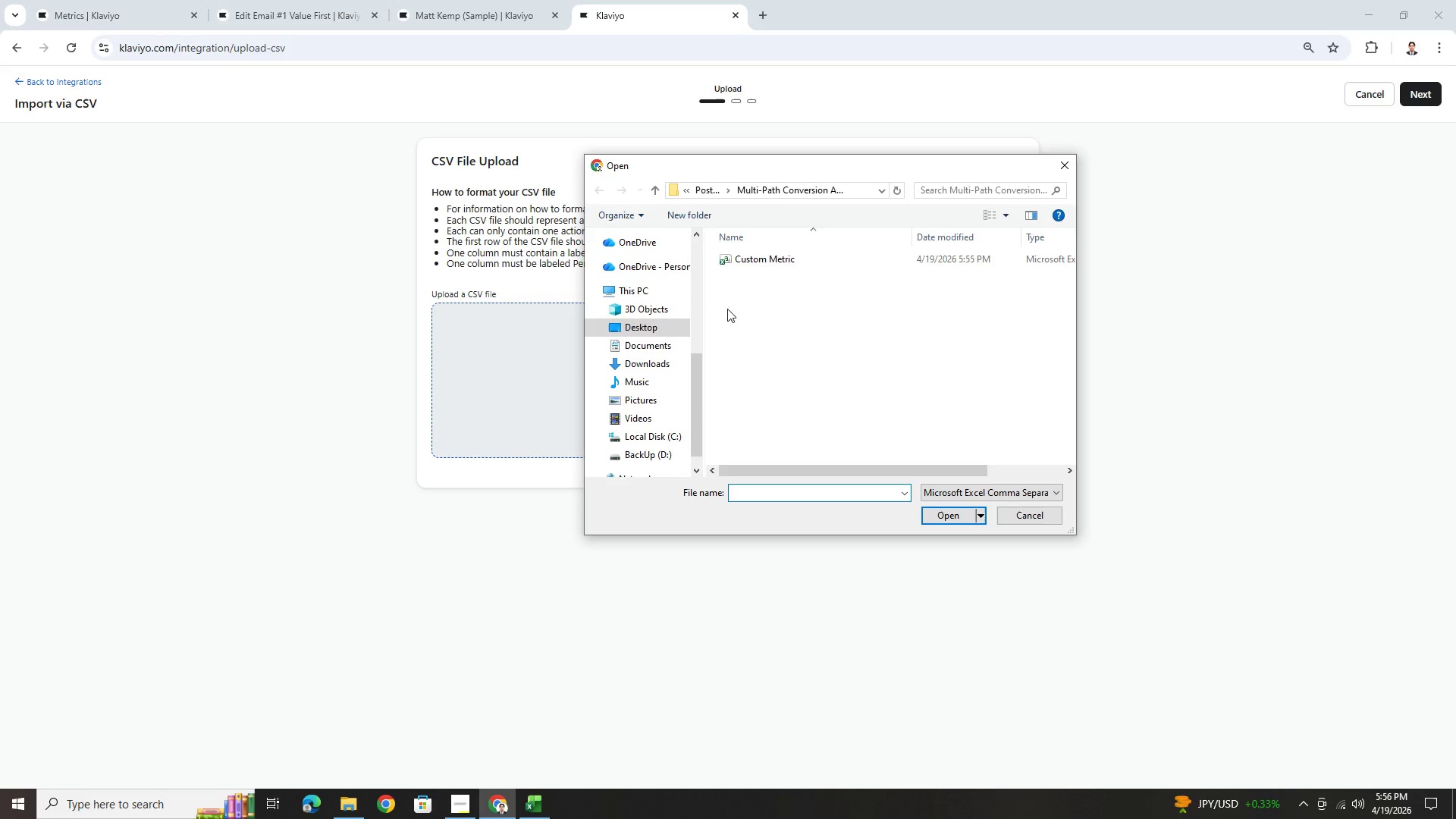 
double_click([823, 264])
 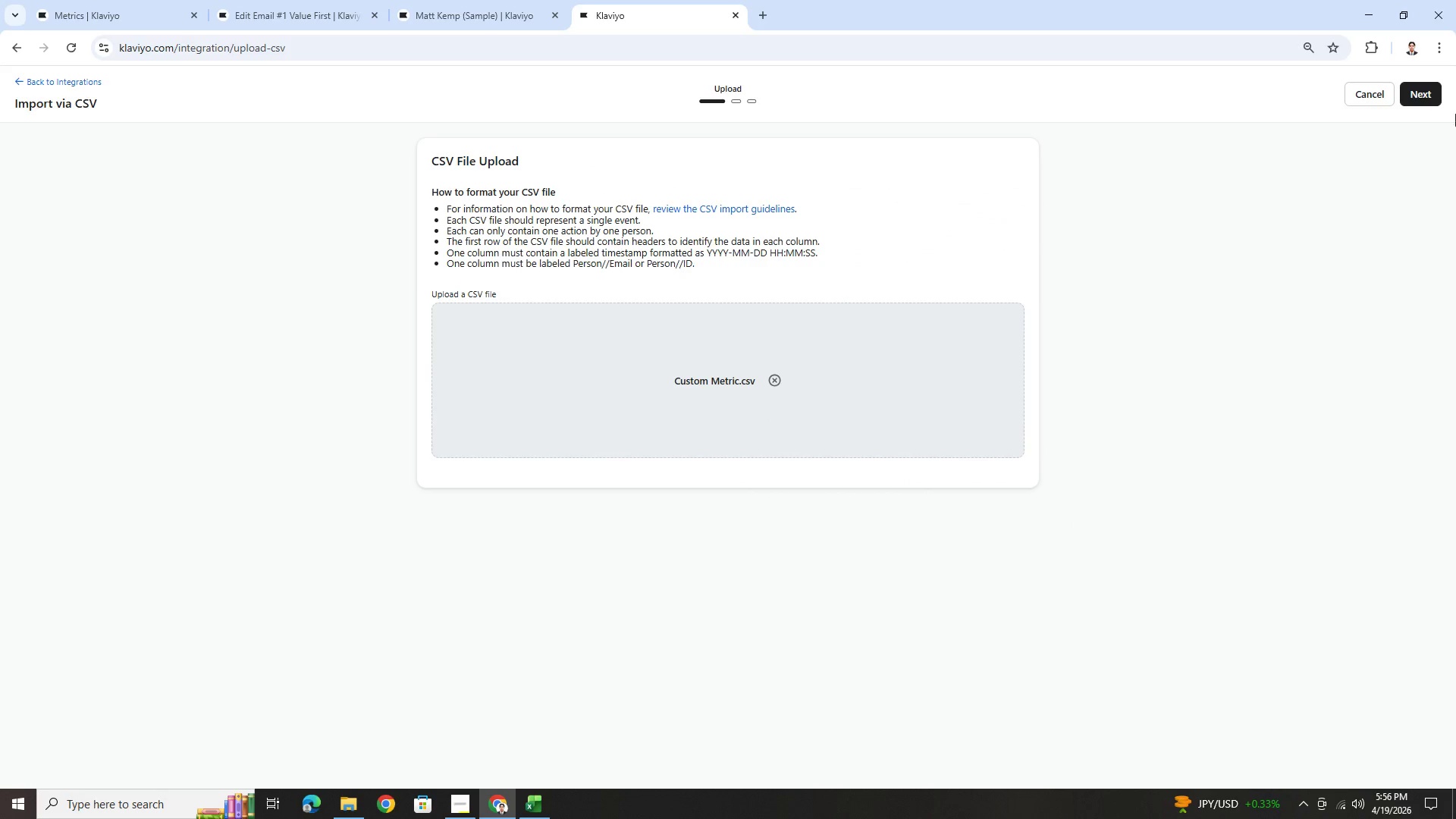 
left_click([1420, 93])
 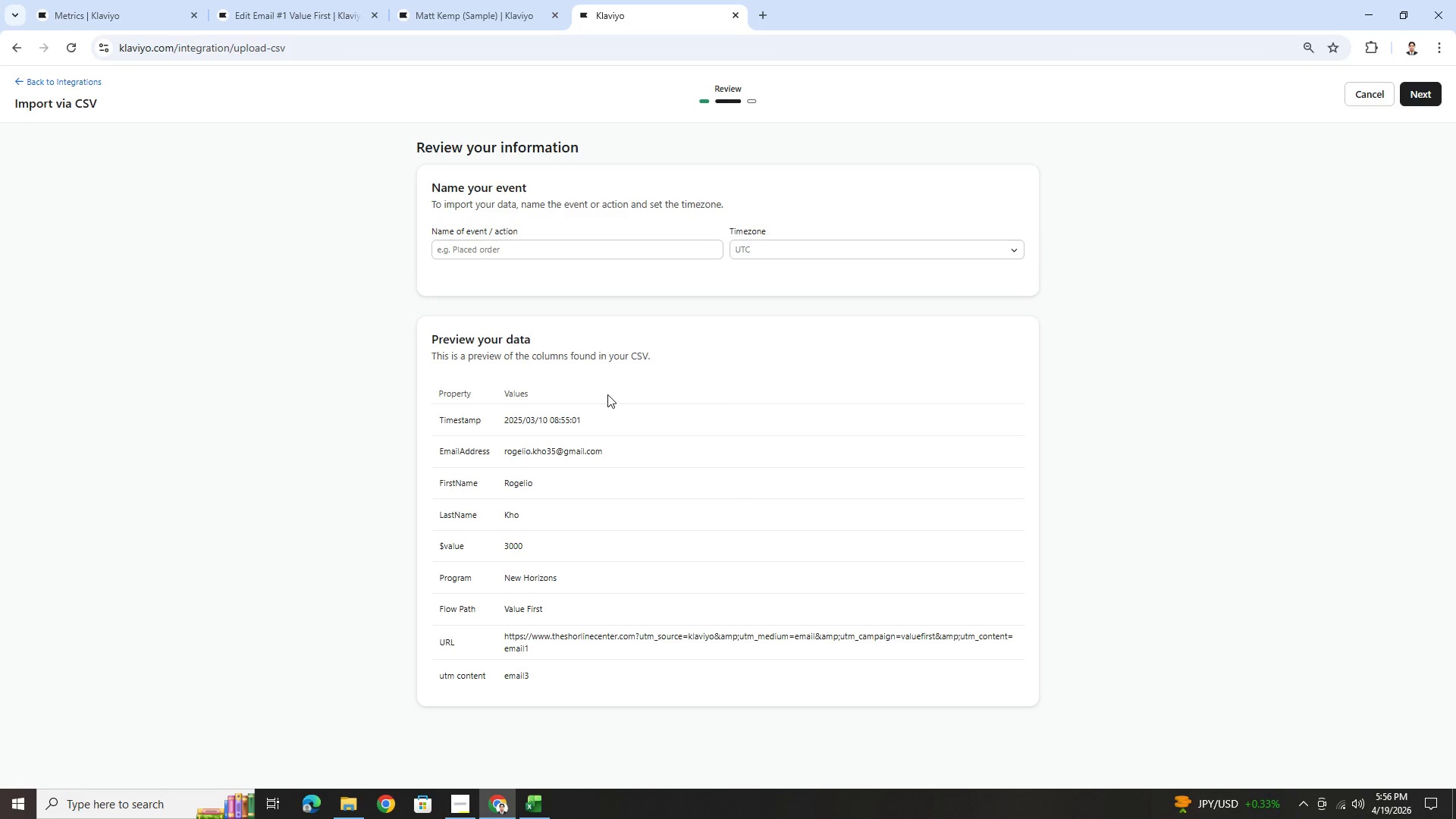 
left_click_drag(start_coordinate=[497, 393], to_coordinate=[614, 394])
 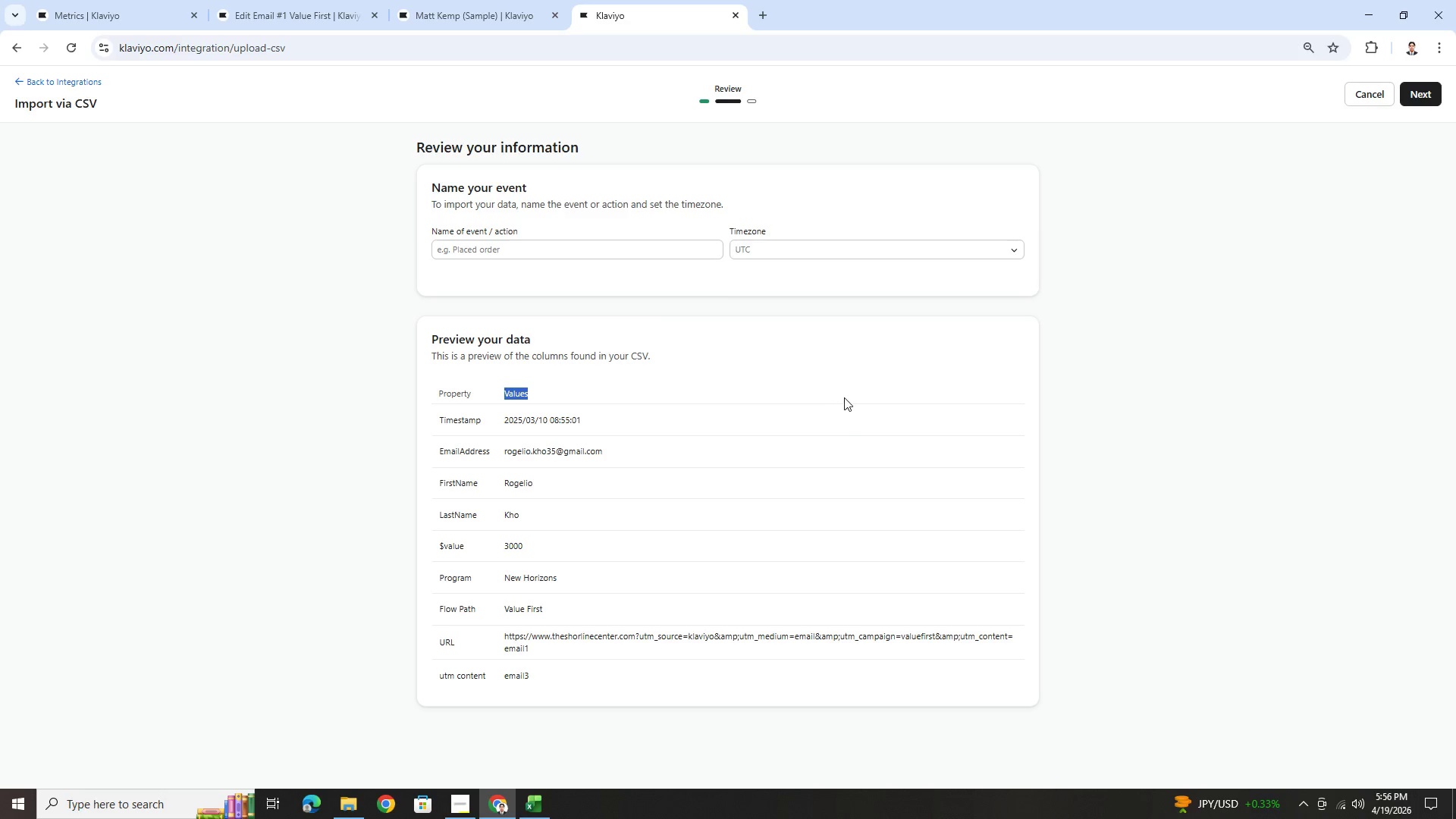 
left_click([844, 397])
 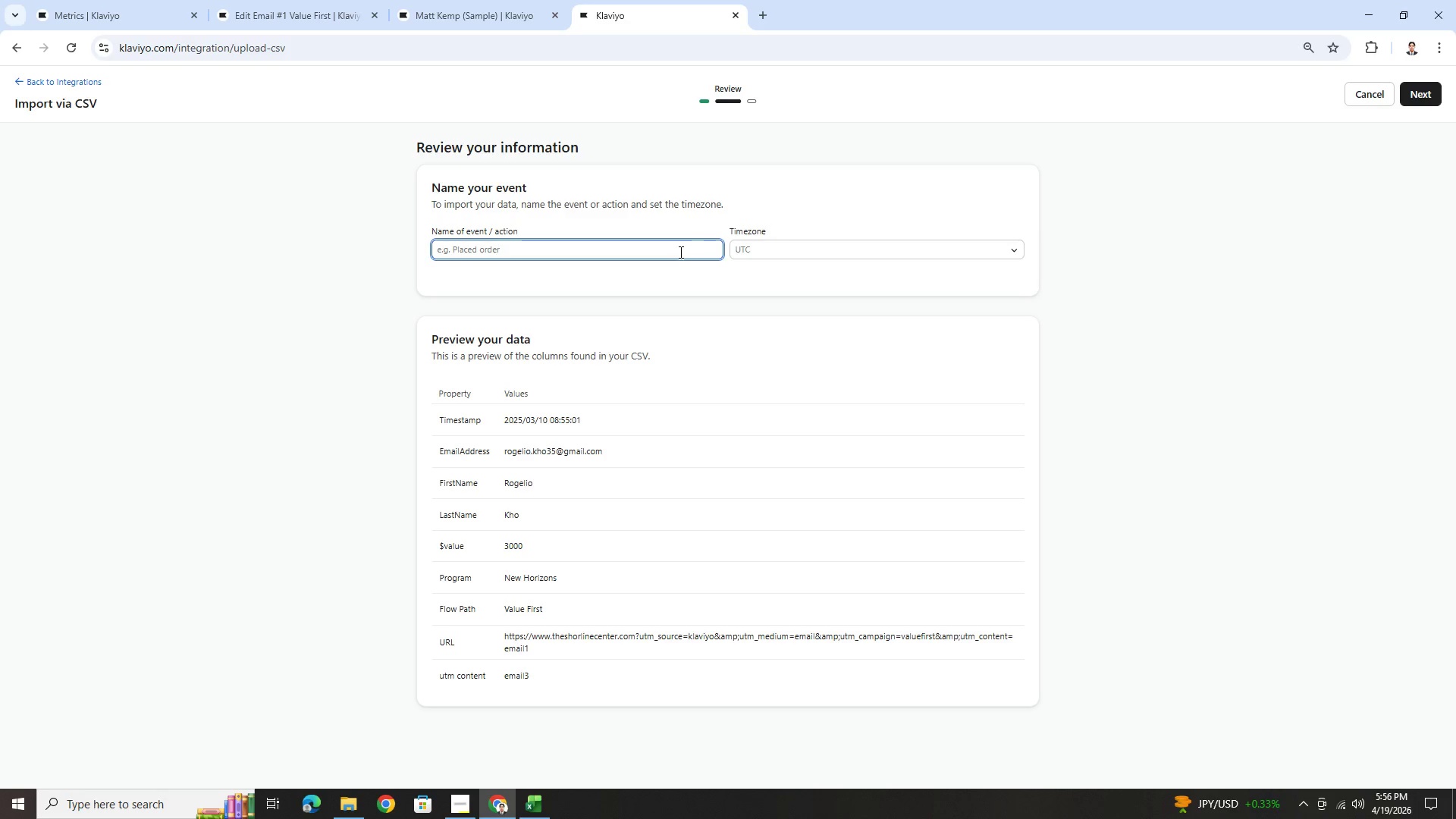 
type(Booked o)
key(Backspace)
type(Consultation)
 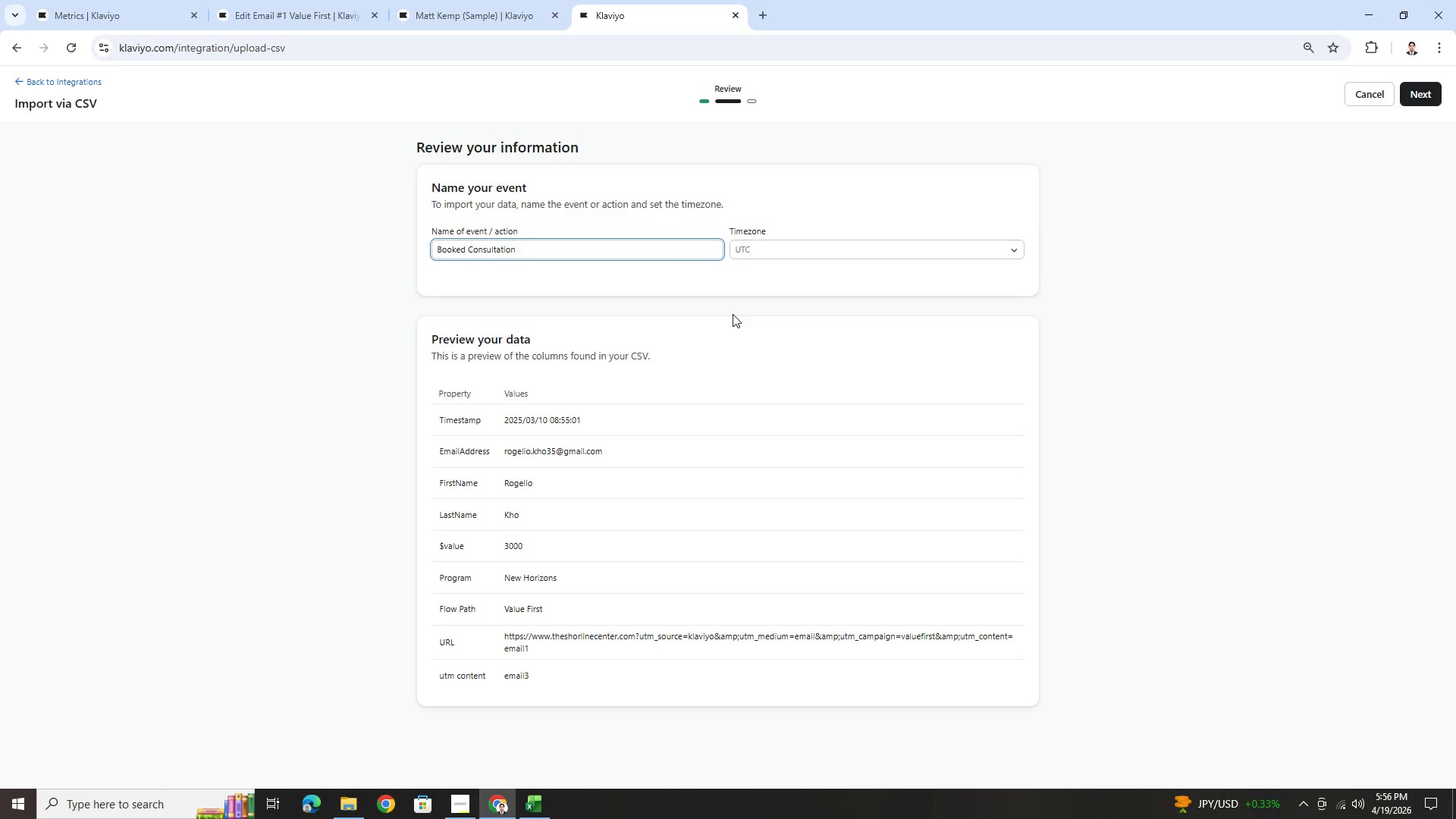 
wait(17.14)
 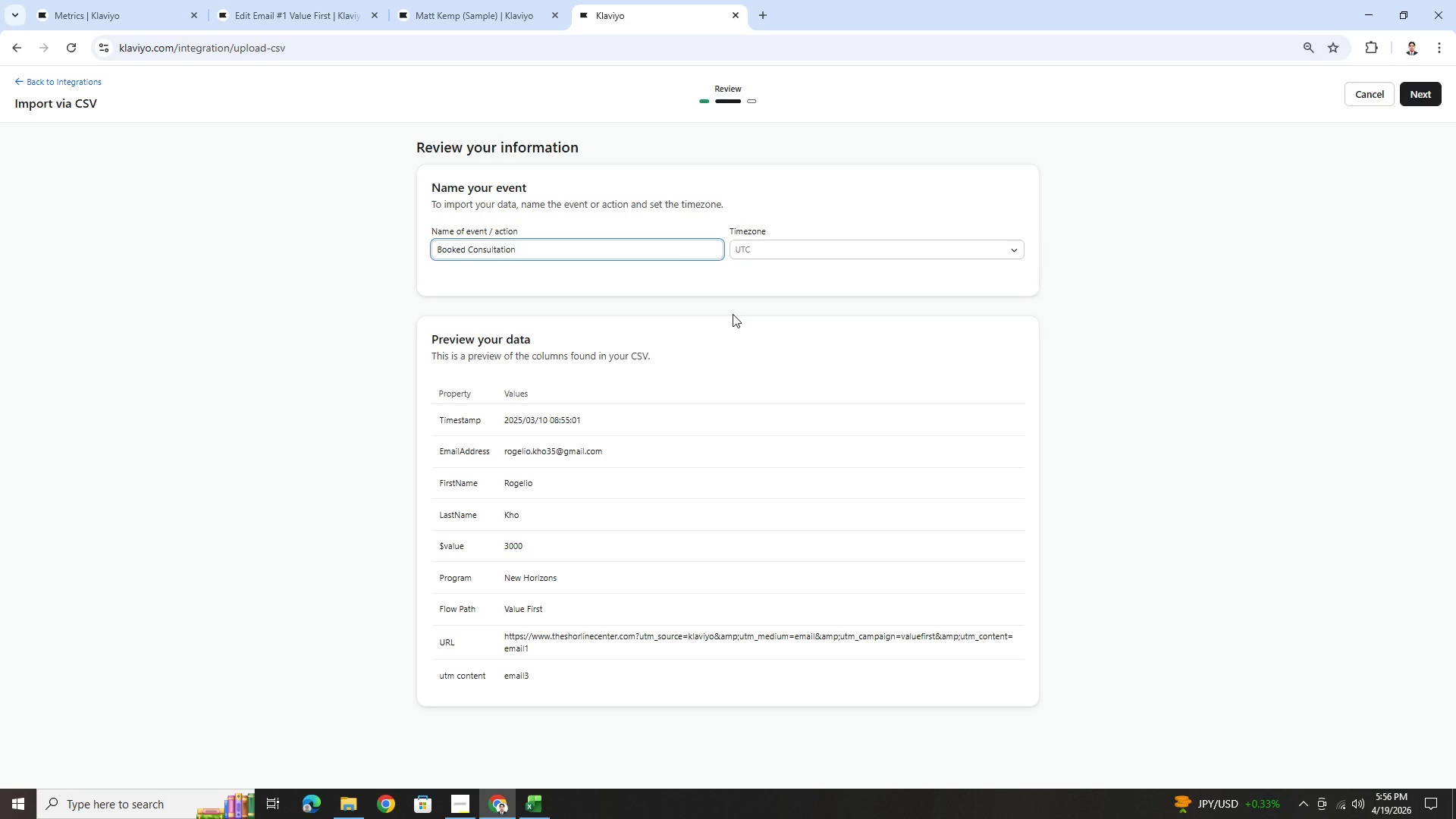 
left_click([541, 808])
 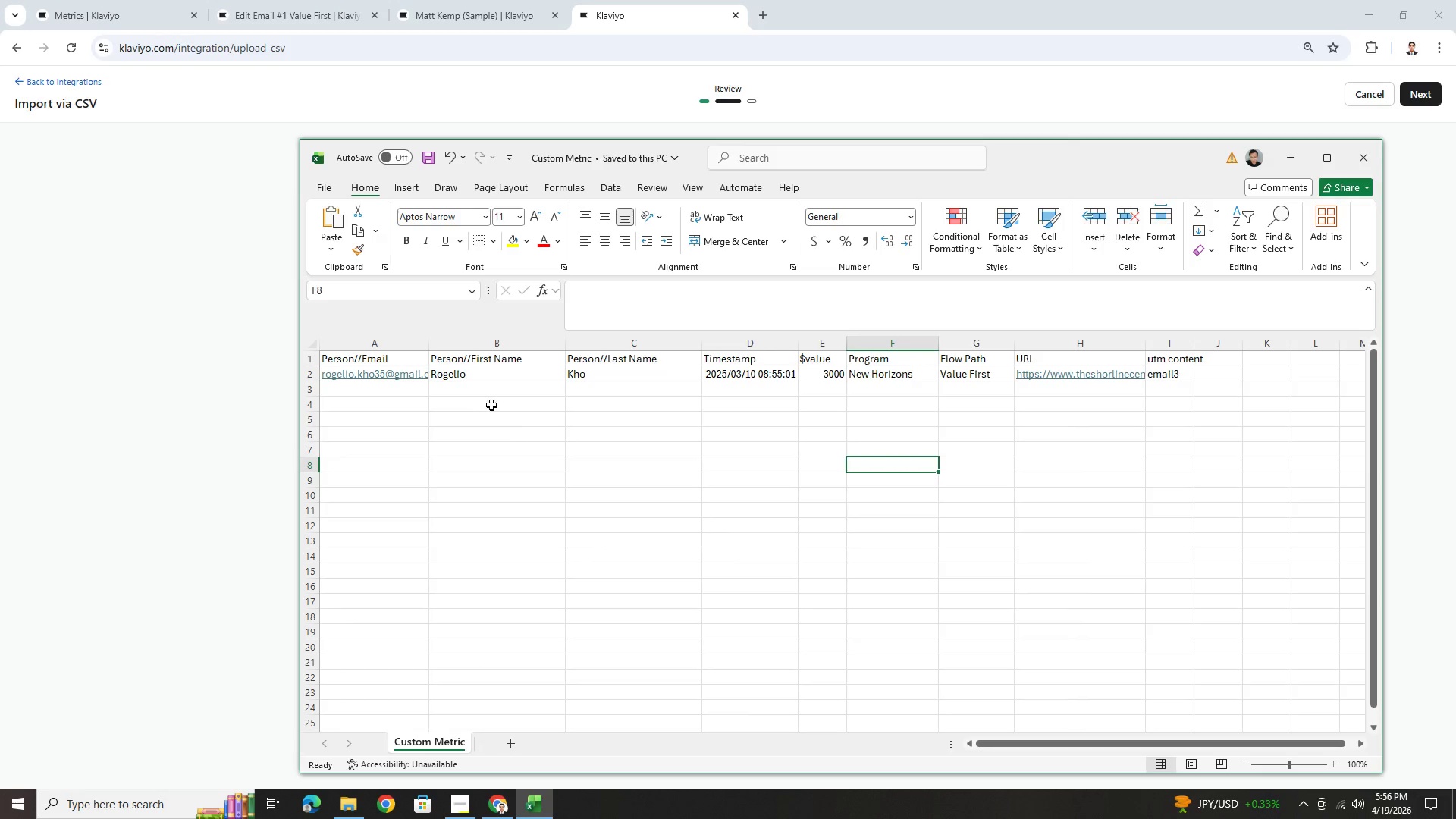 
double_click([487, 362])
 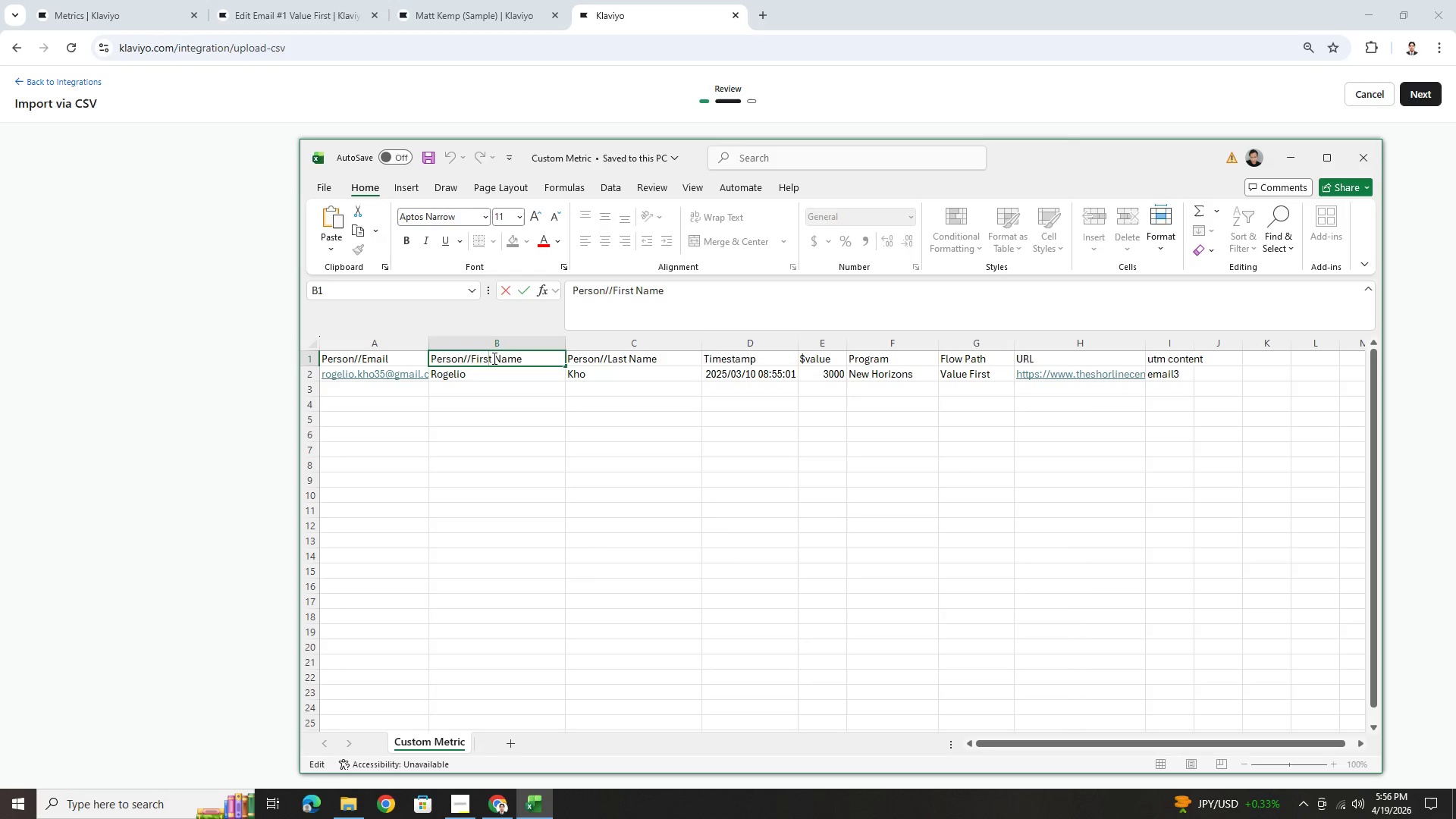 
left_click([496, 356])
 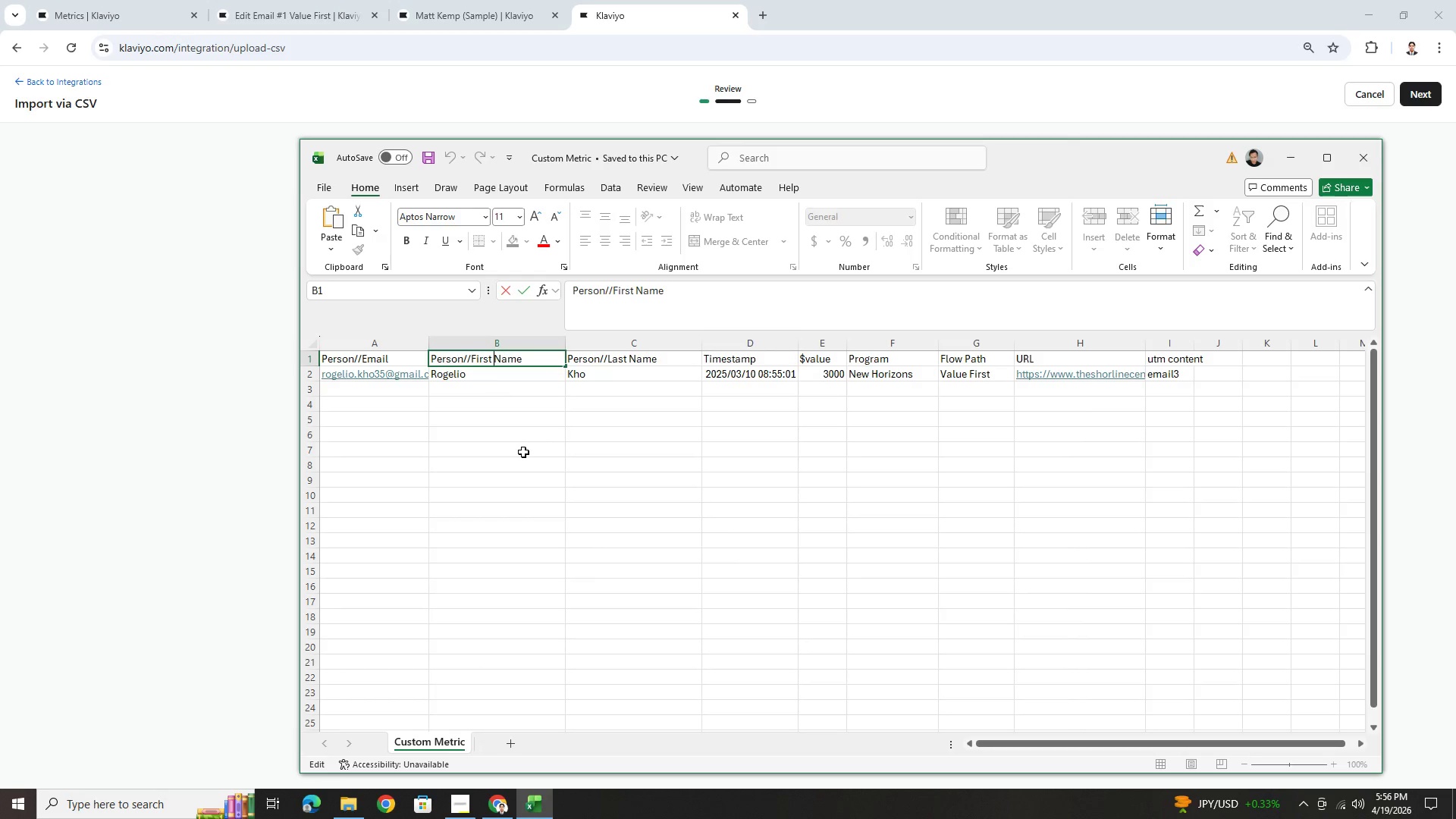 
left_click([533, 464])
 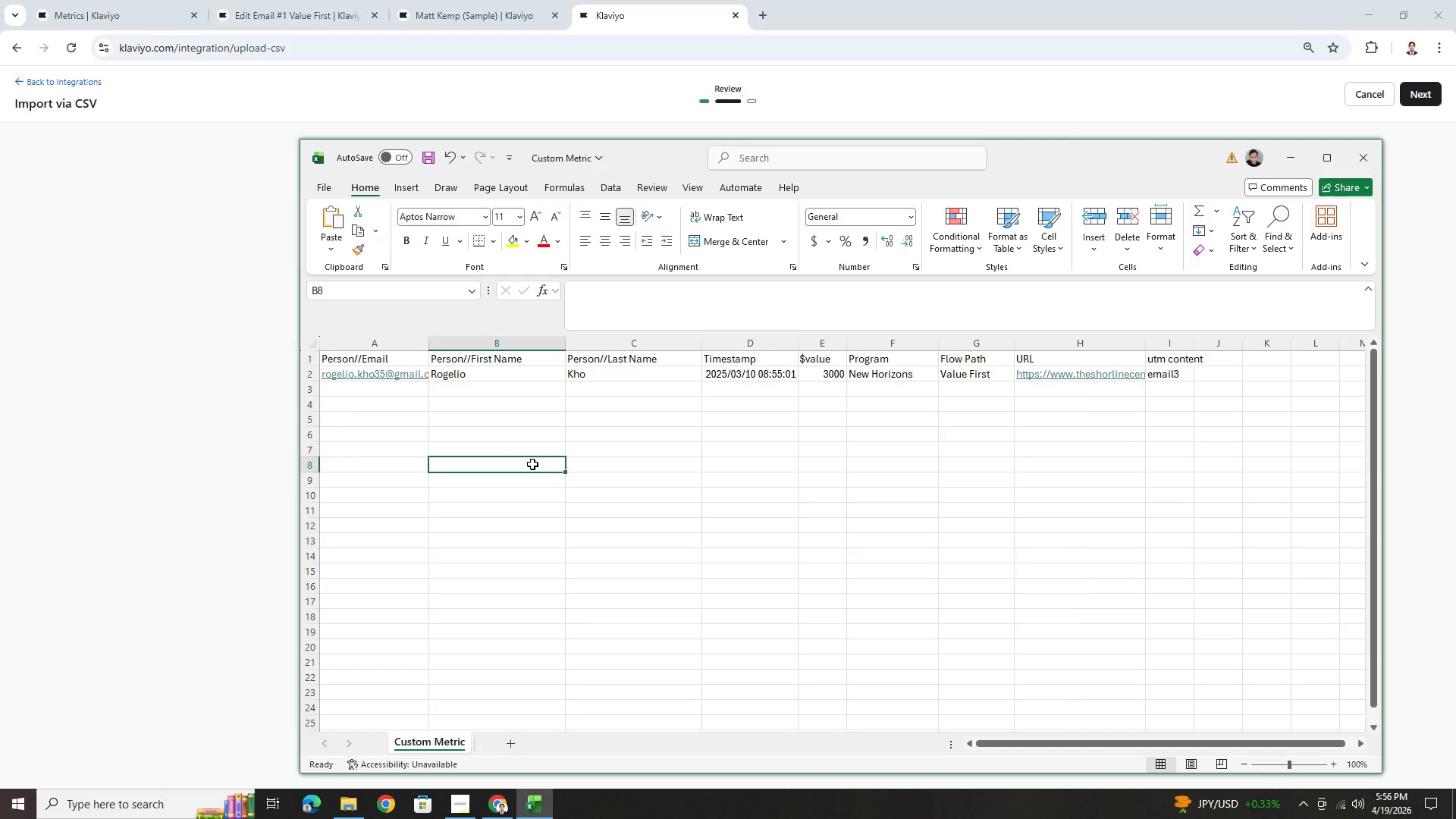 
key(Alt+AltLeft)
 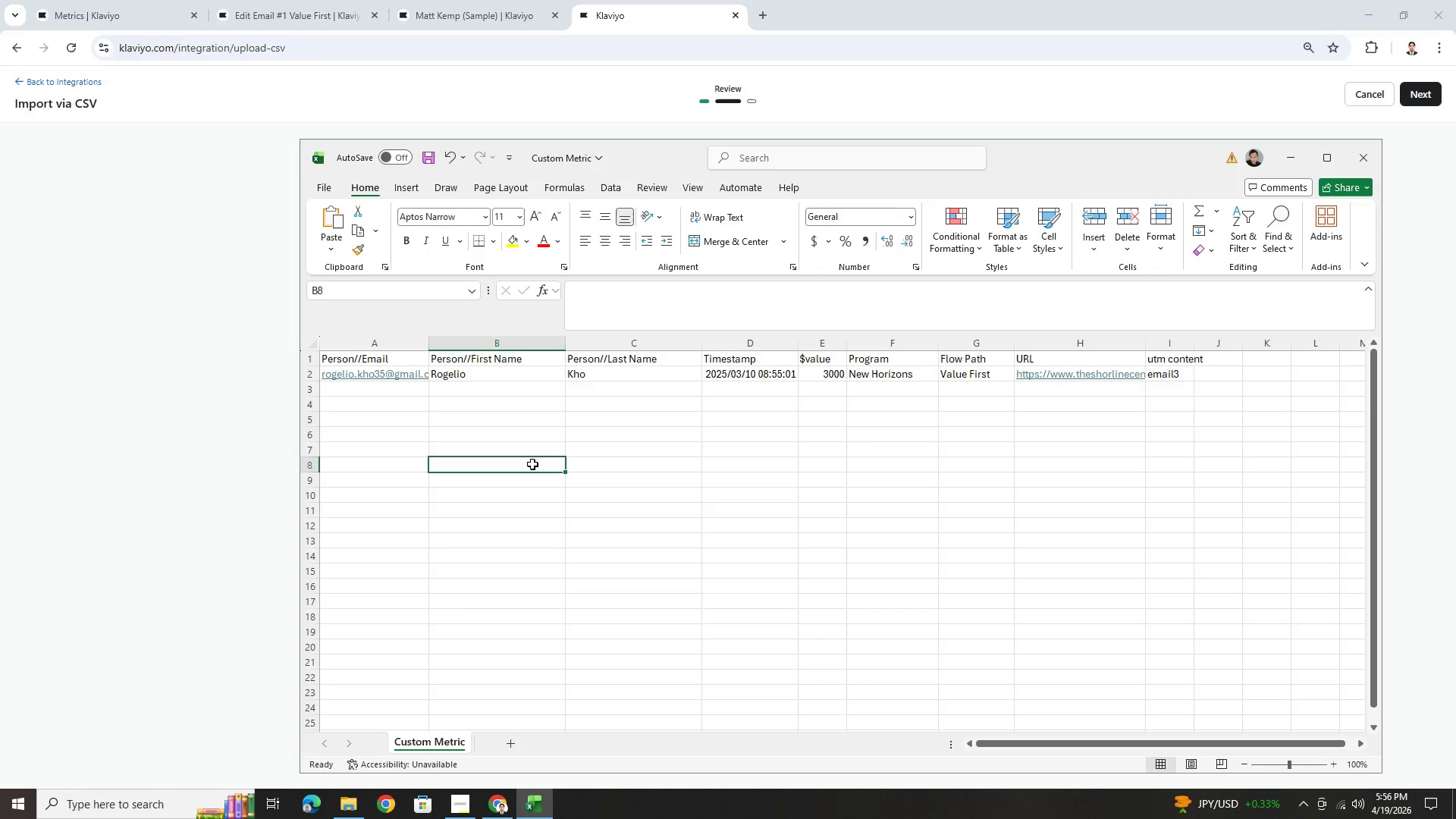 
key(Alt+Tab)
 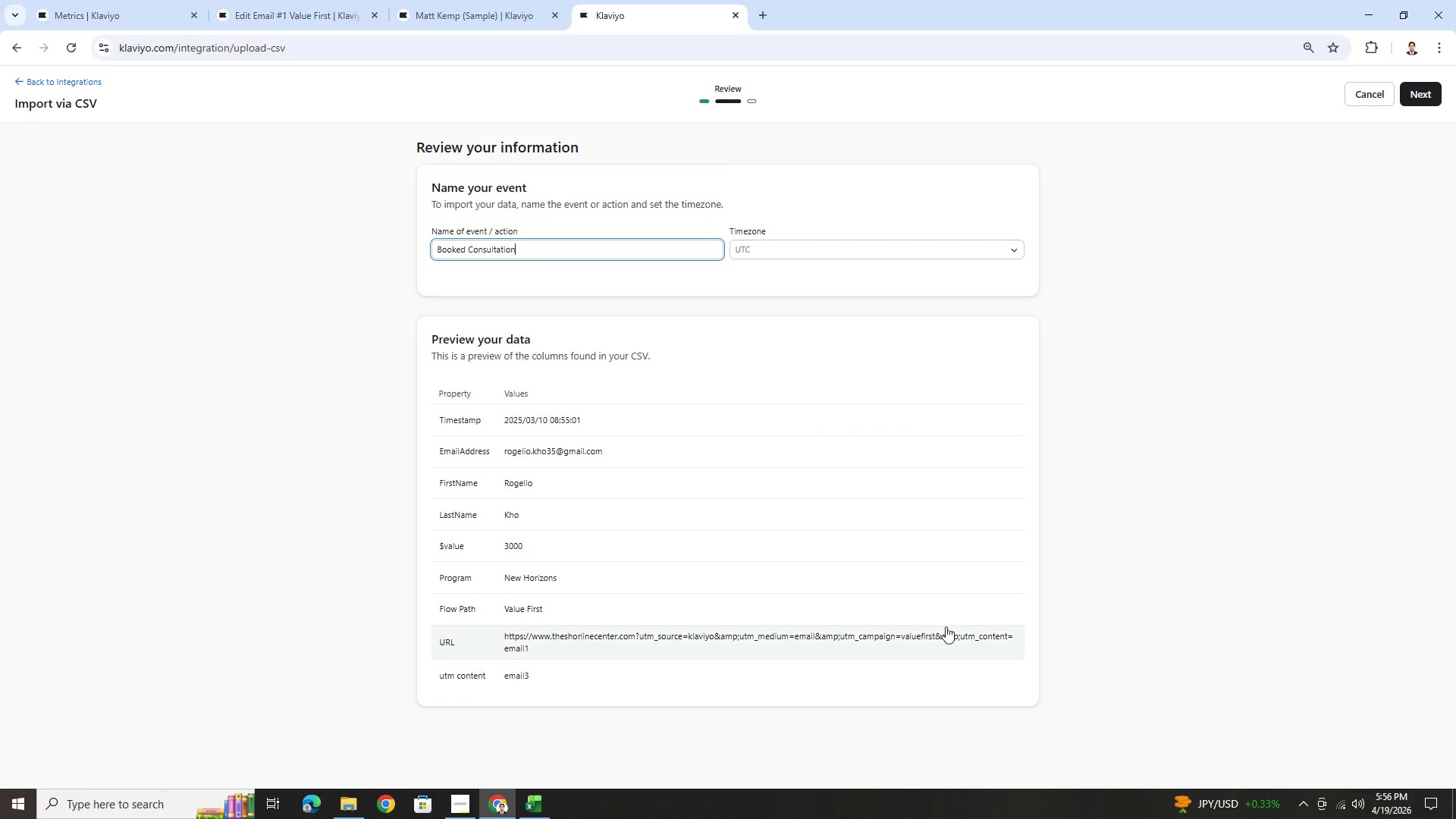 
wait(5.97)
 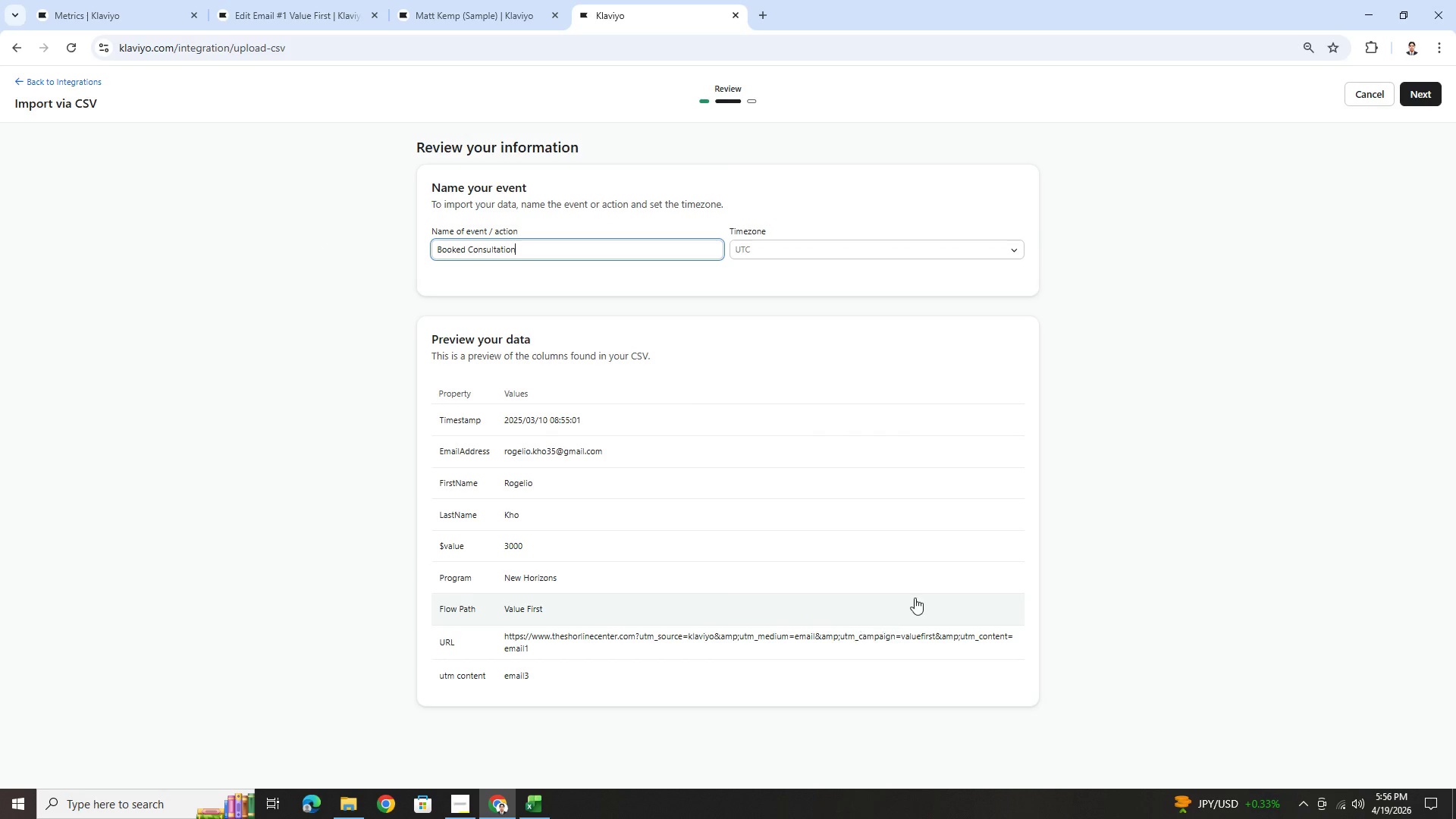 
left_click([988, 248])
 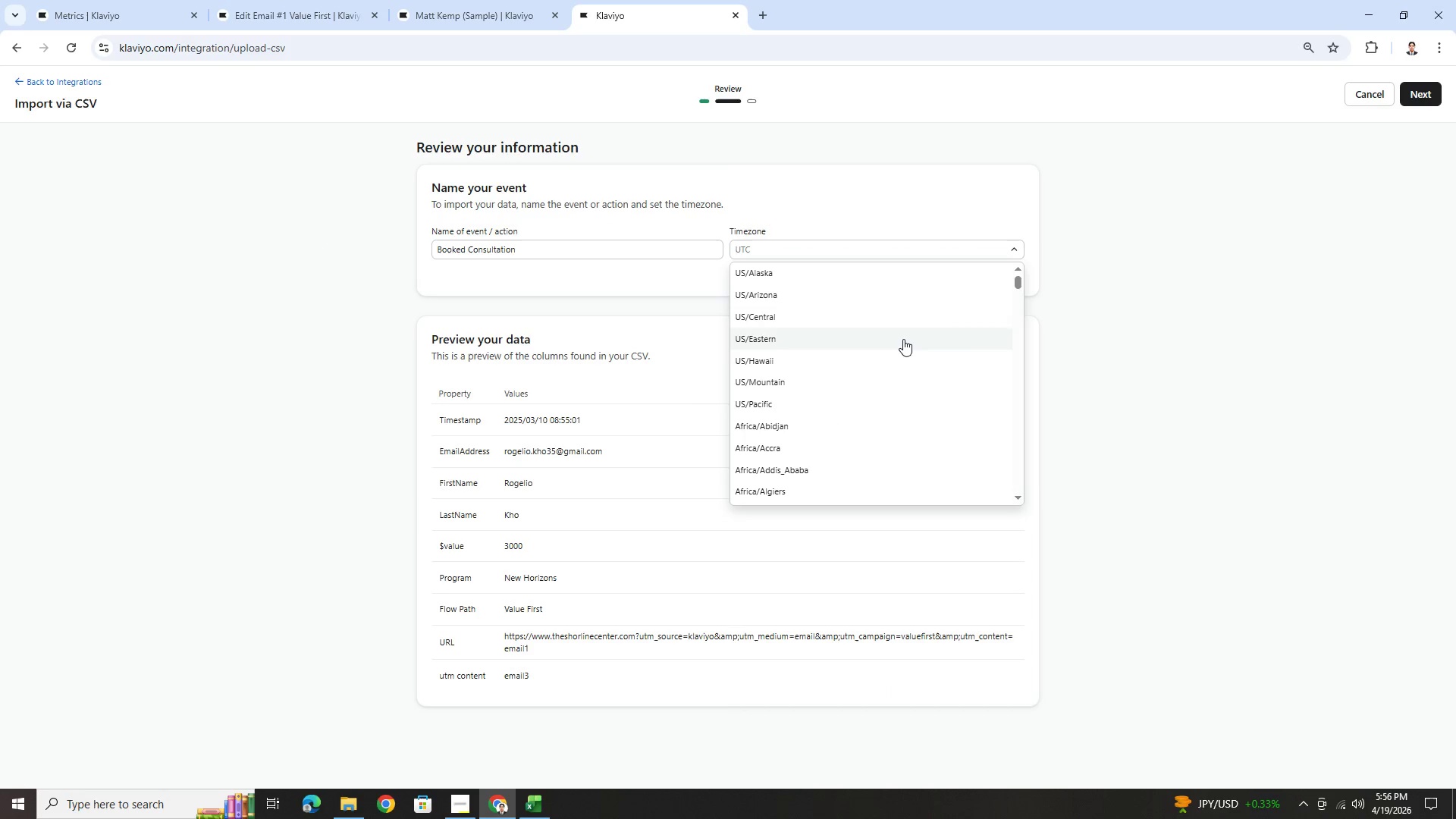 
left_click([903, 344])
 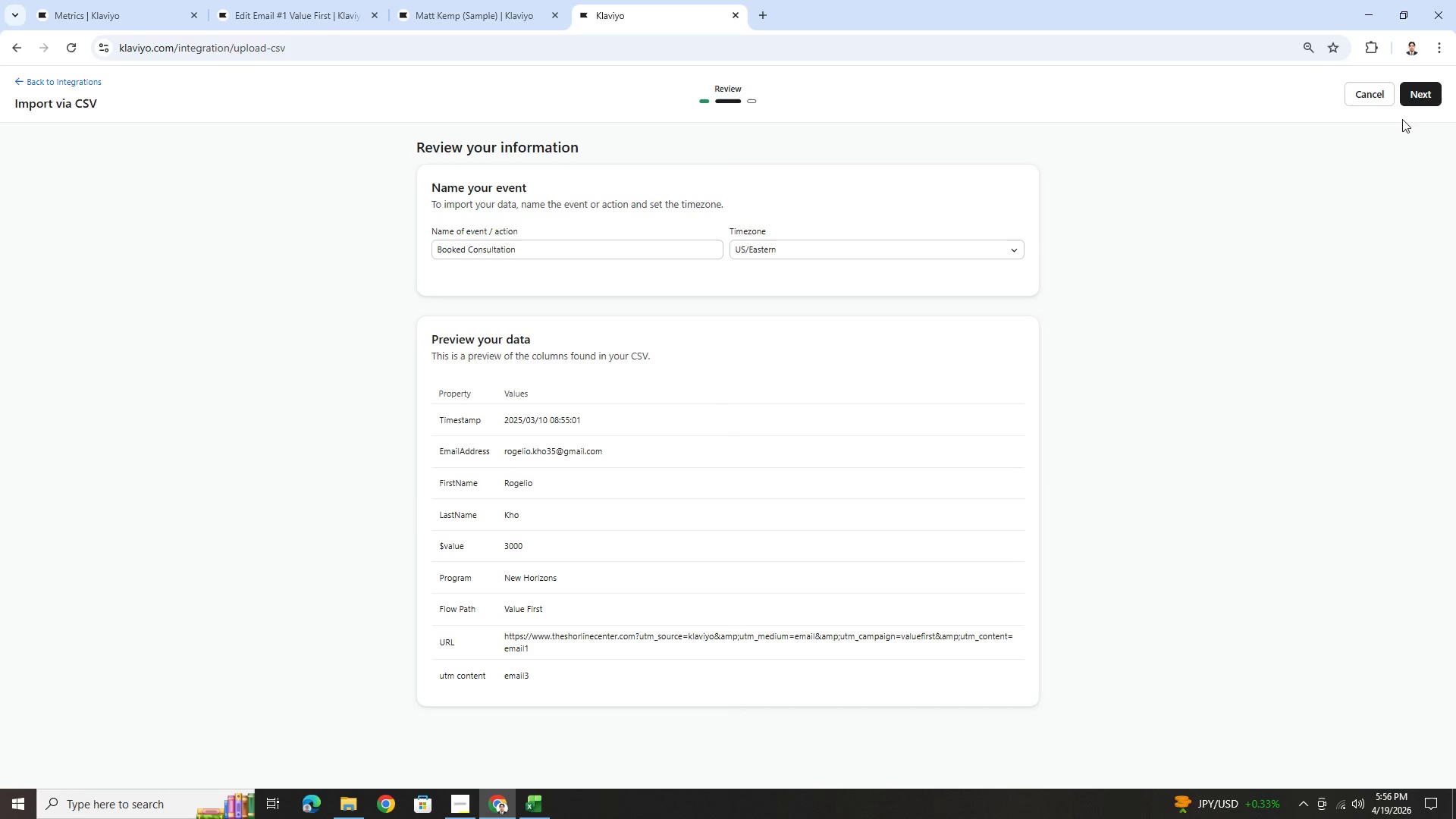 
left_click([1432, 94])
 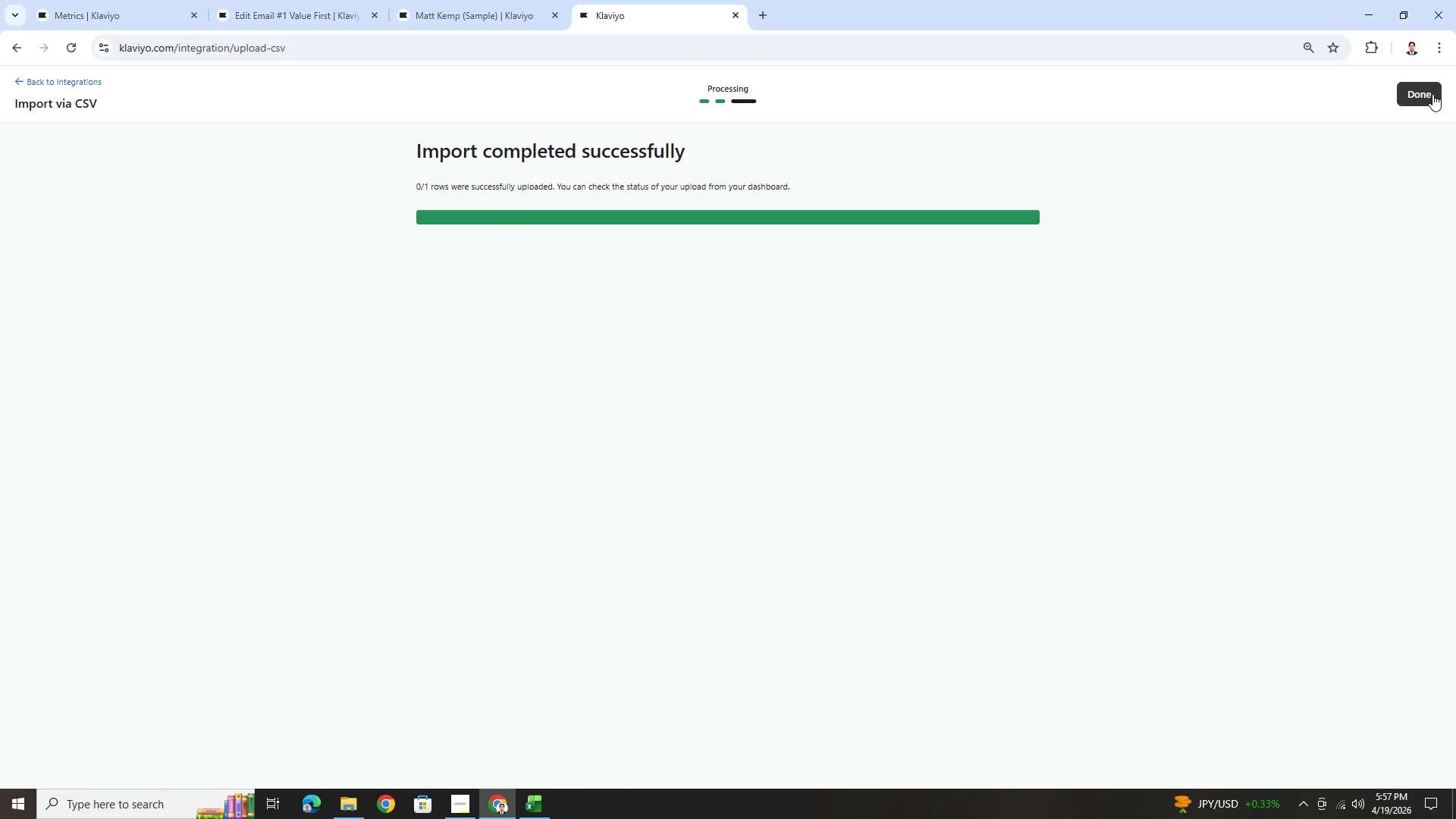 
wait(8.23)
 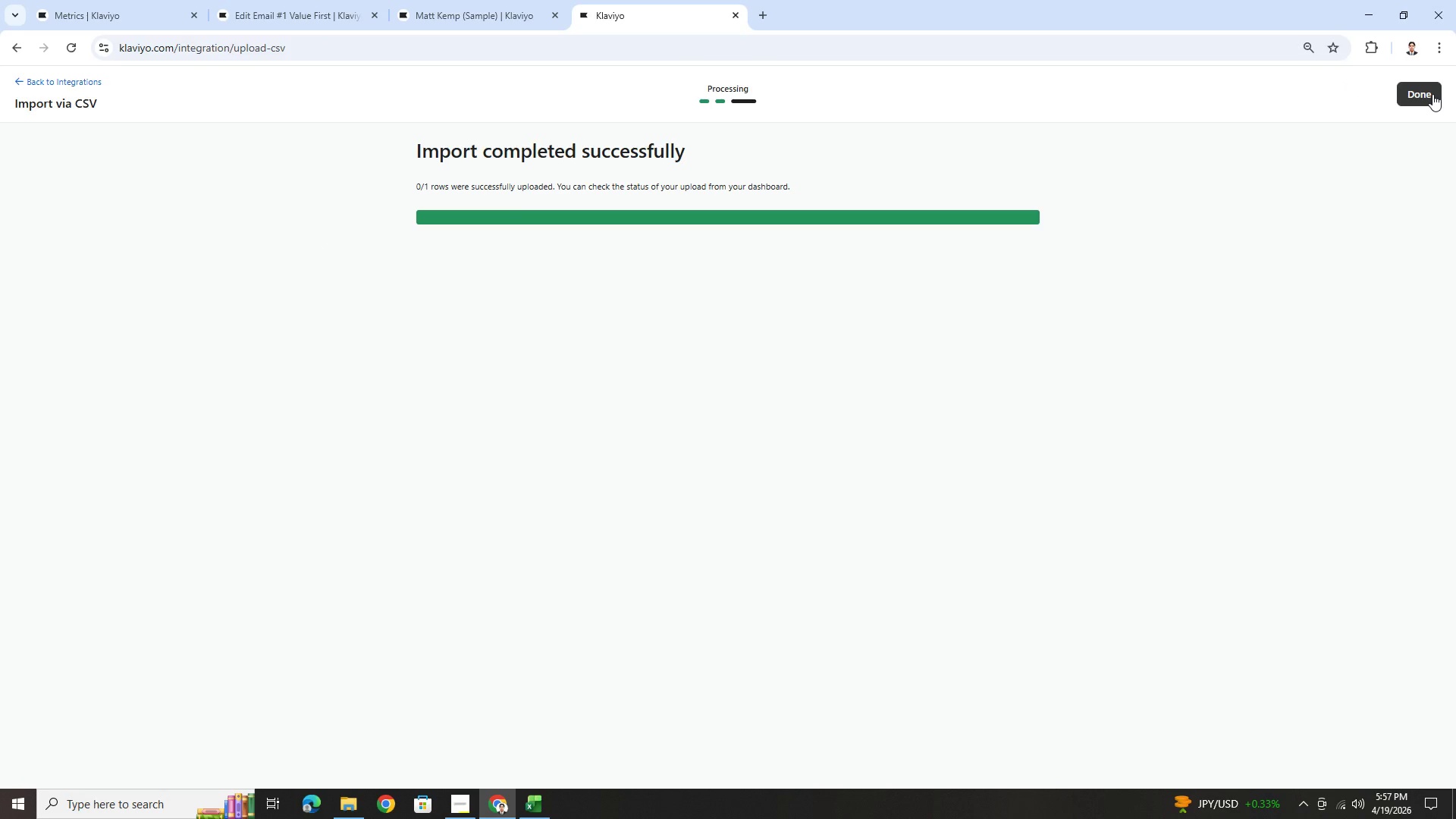 
left_click([1429, 99])
 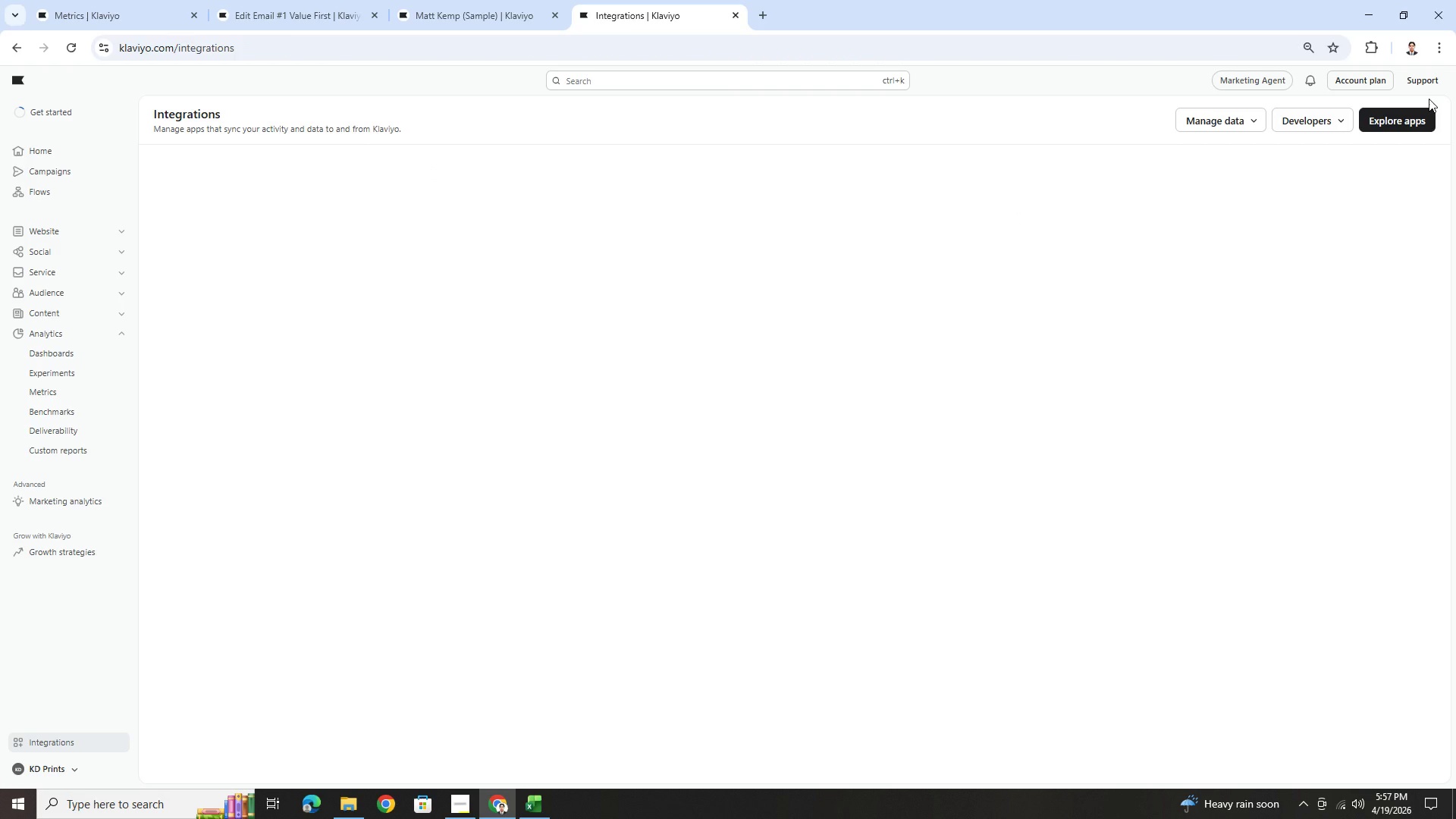 
wait(9.48)
 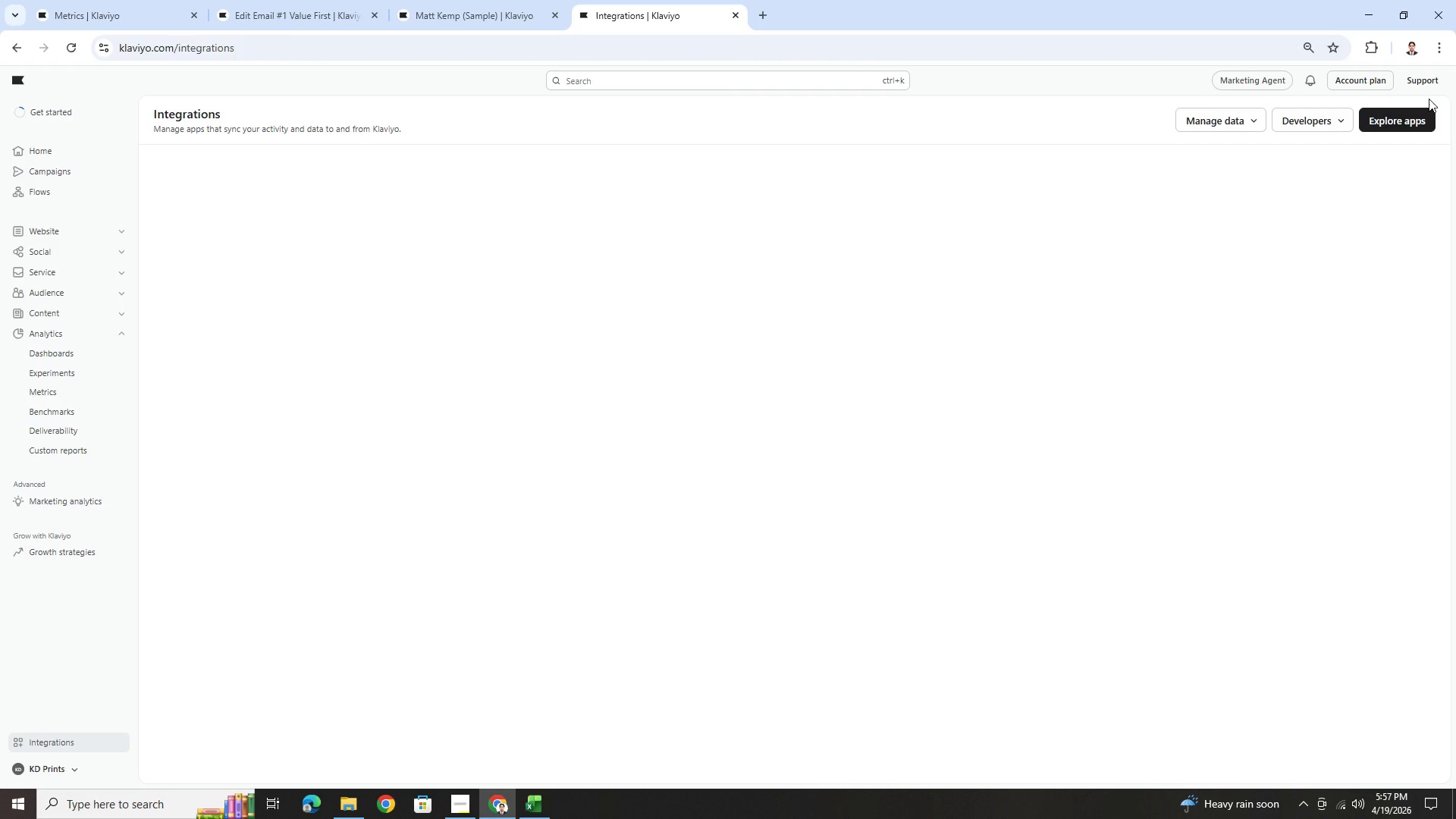 
scroll: coordinate [583, 496], scroll_direction: down, amount: 3.0
 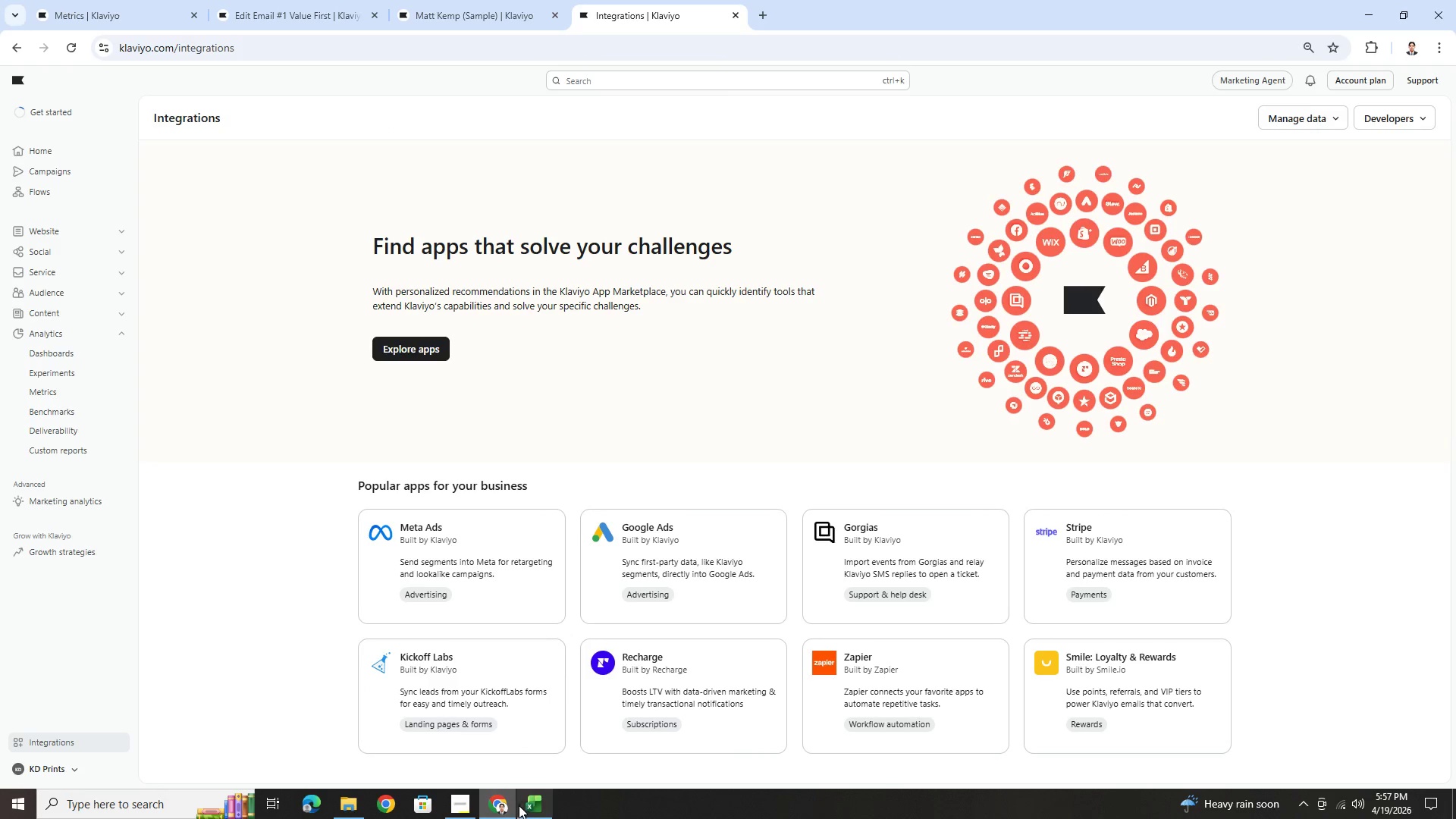 
left_click([529, 805])
 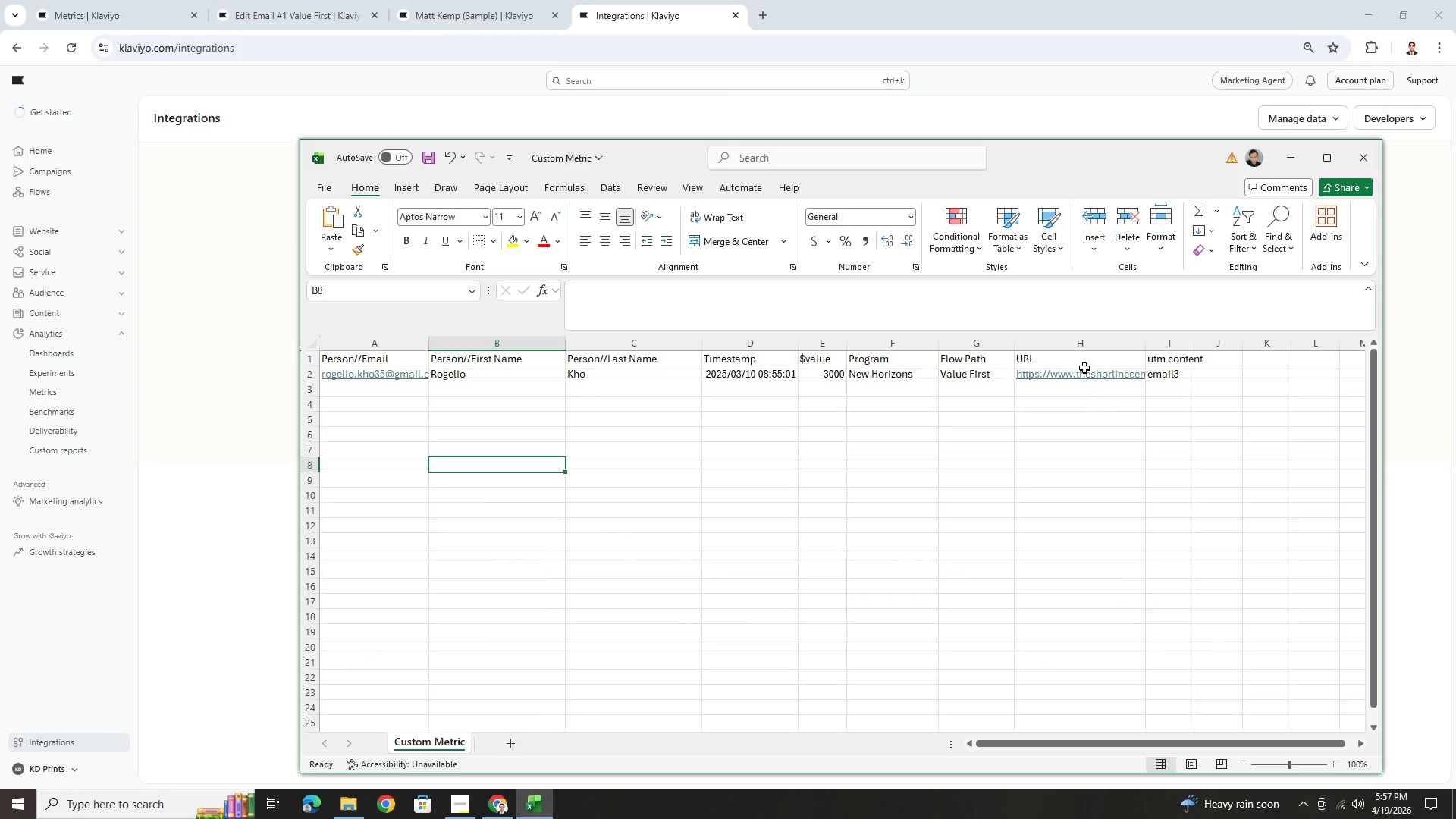 
left_click([1083, 343])
 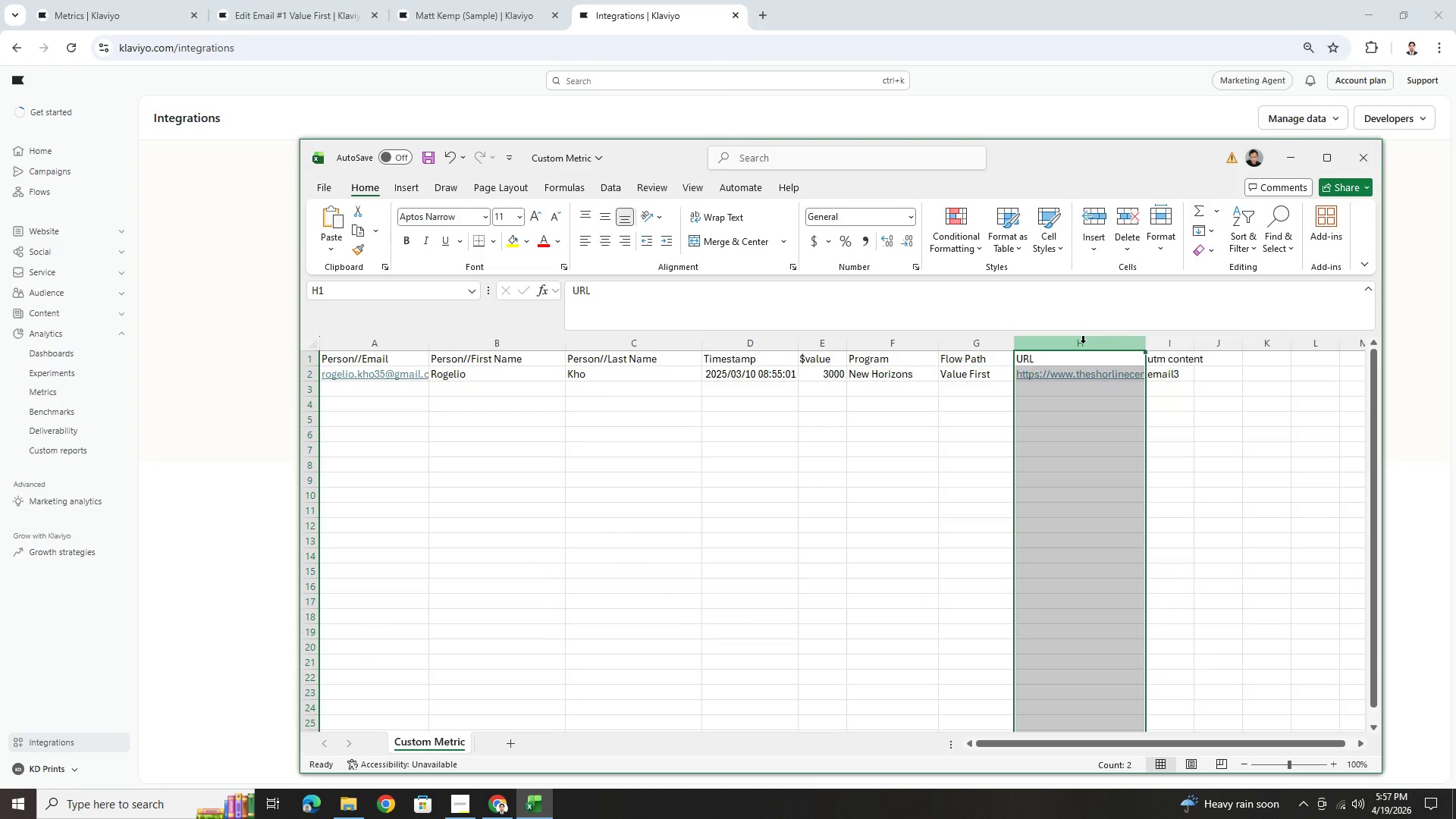 
right_click([1083, 343])
 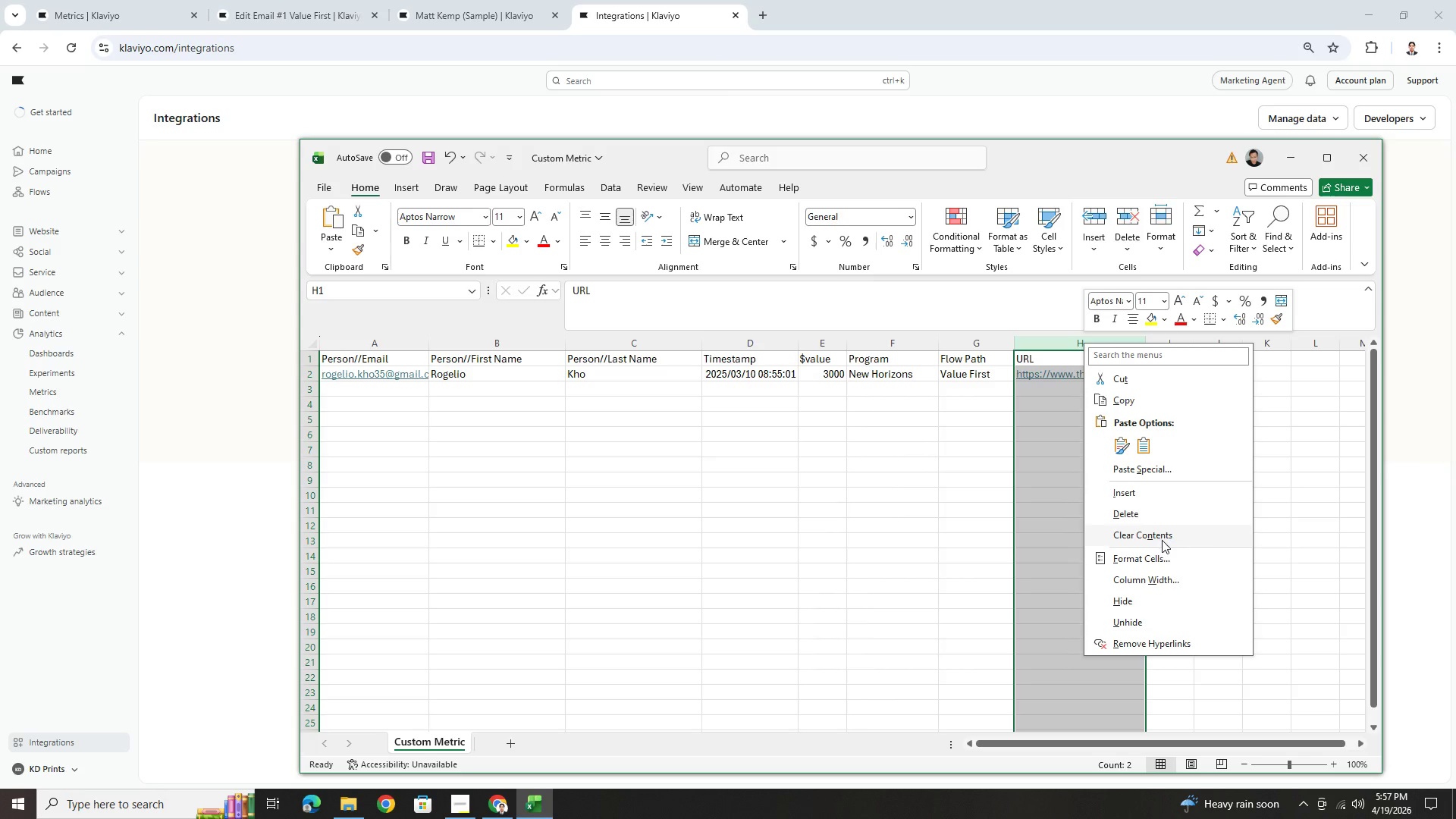 
left_click([1162, 513])
 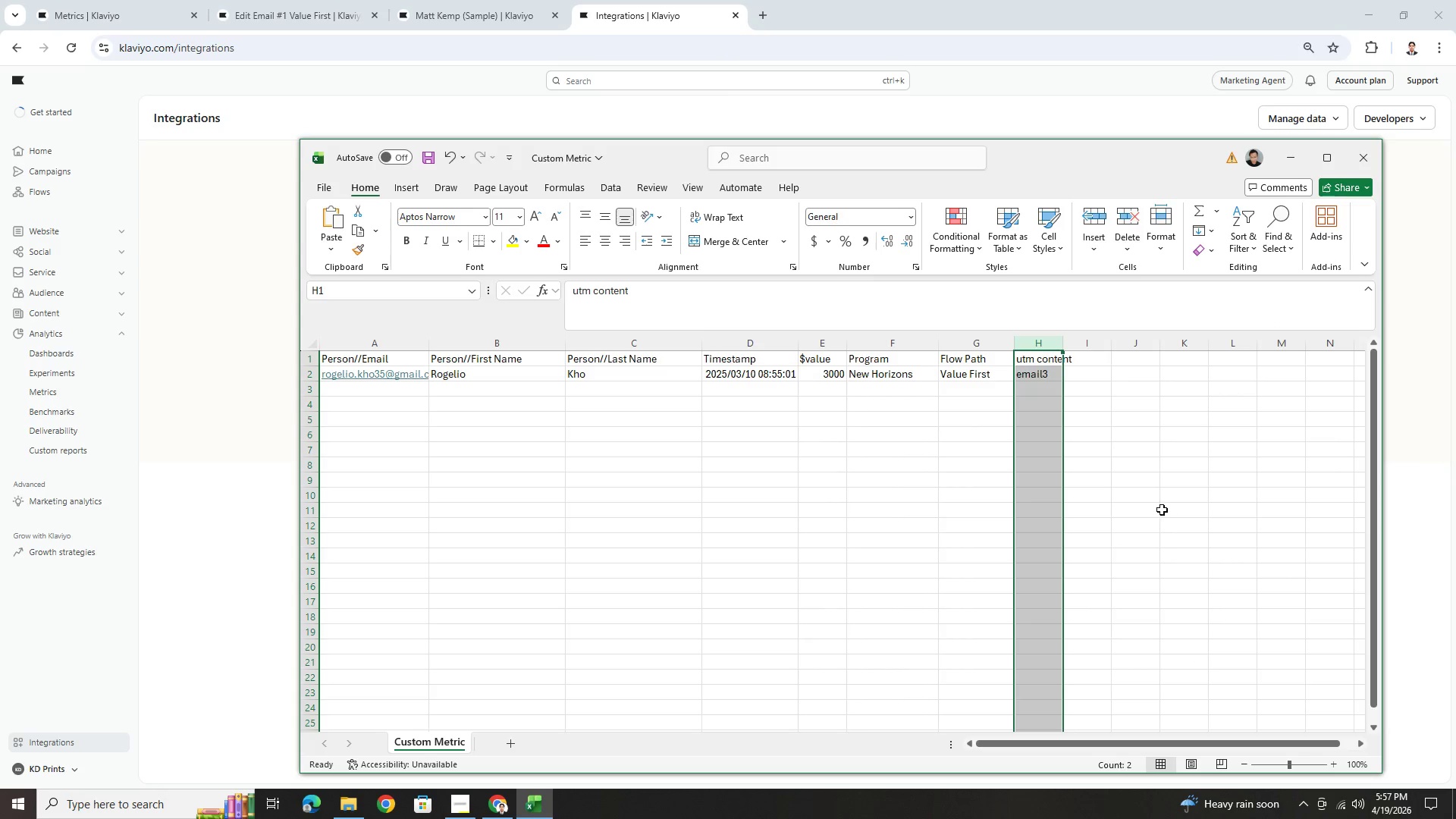 
left_click([1161, 471])
 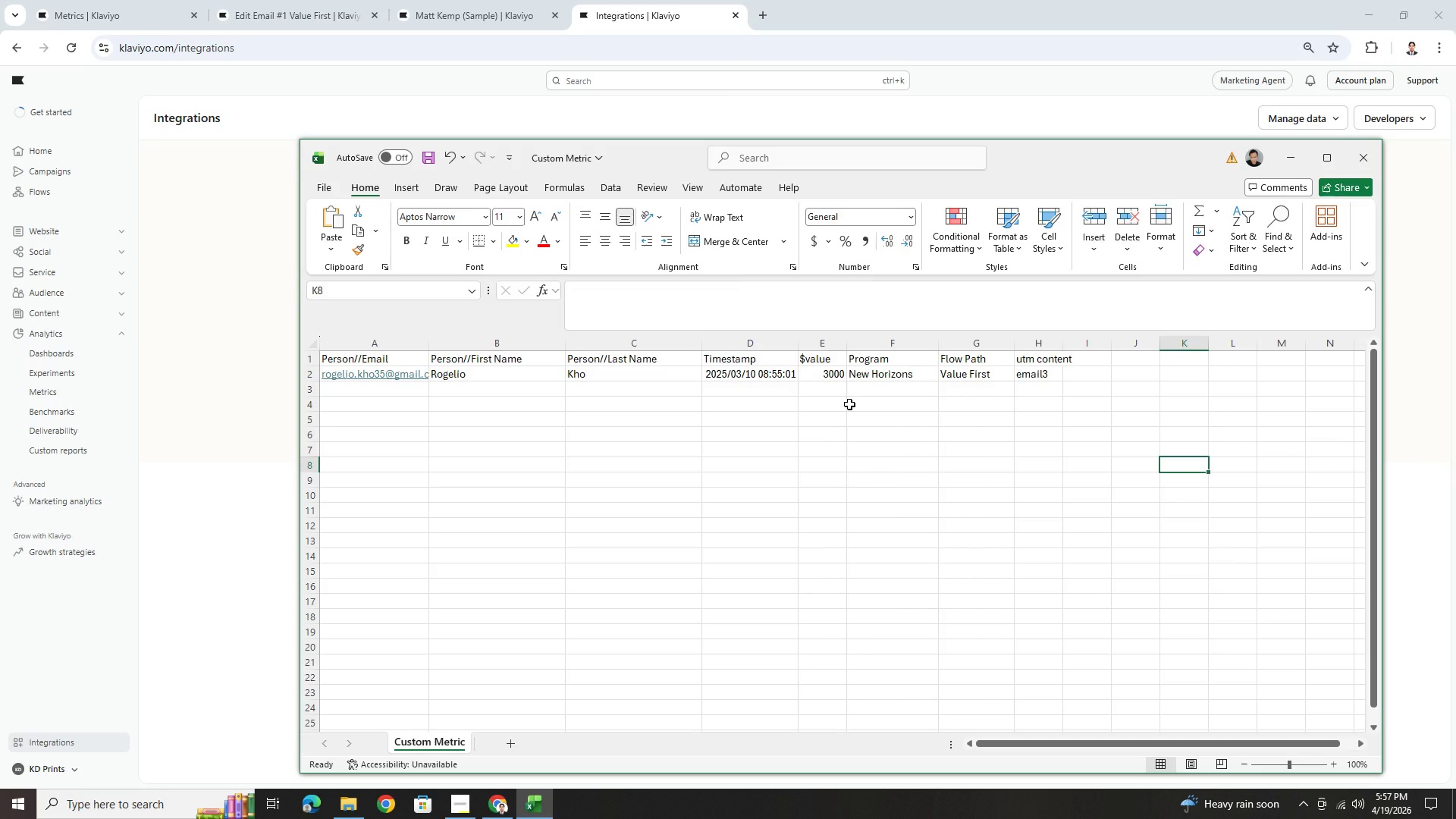 
key(Control+S)
 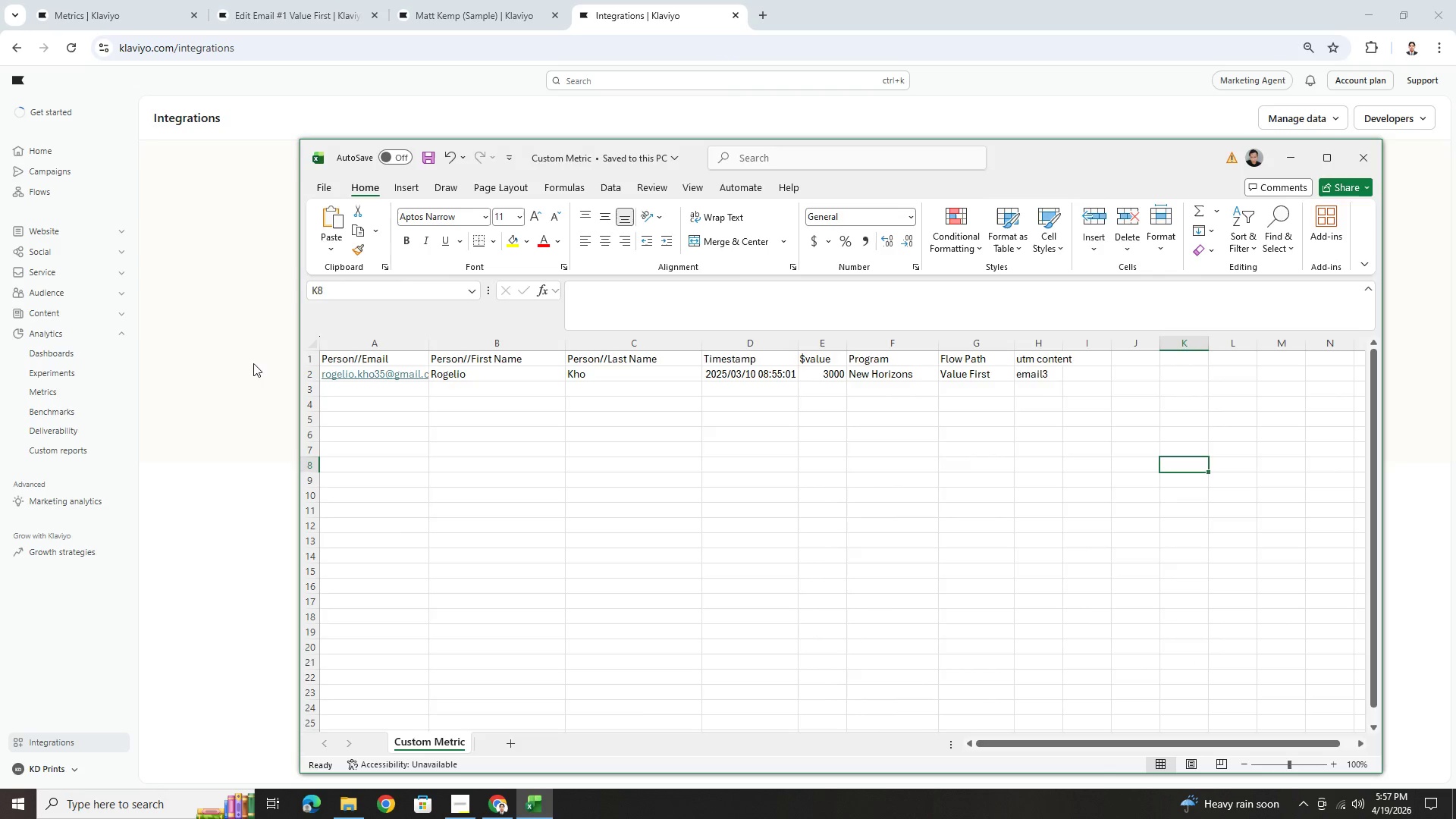 
left_click([246, 360])
 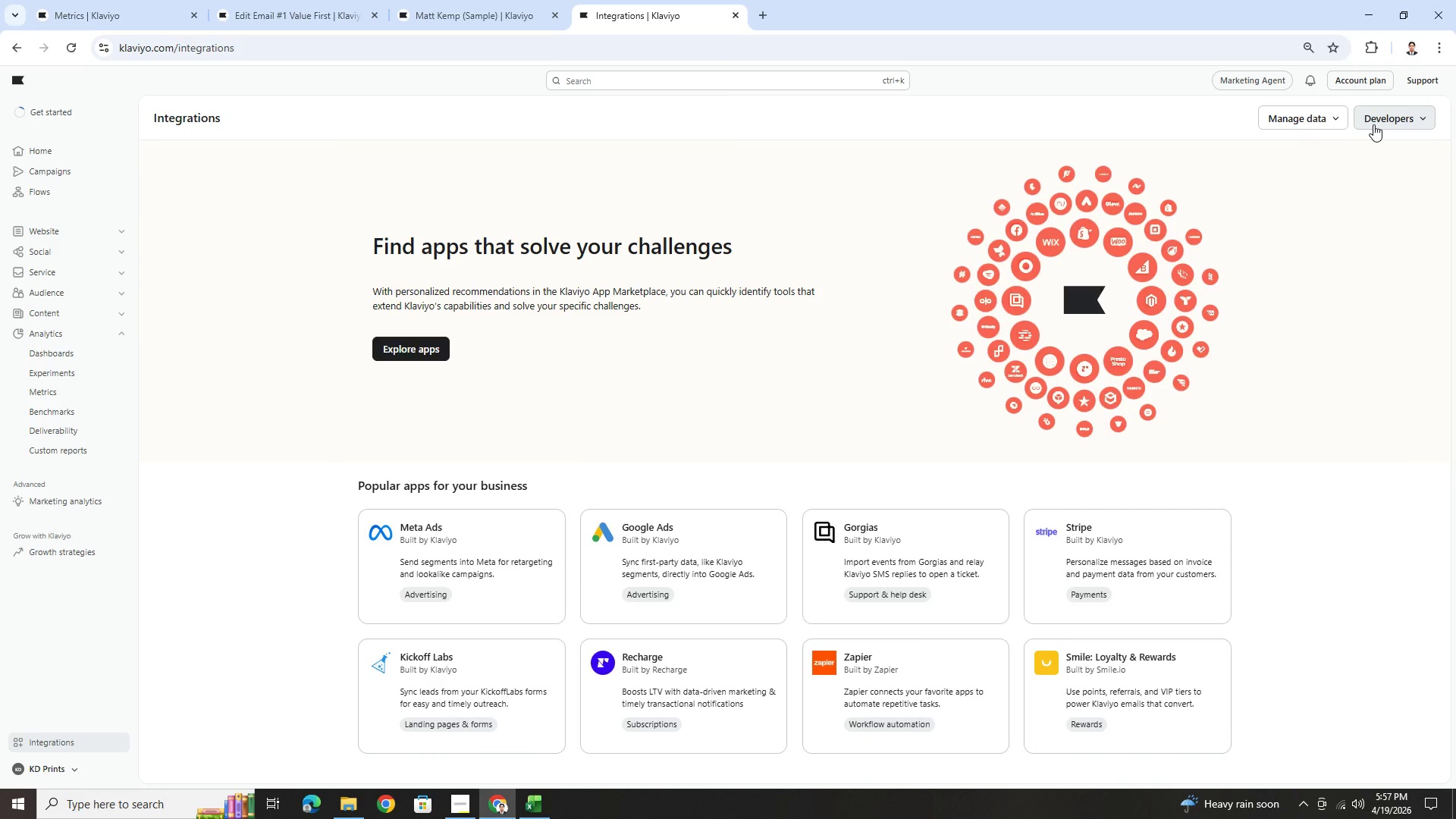 
left_click([1374, 124])
 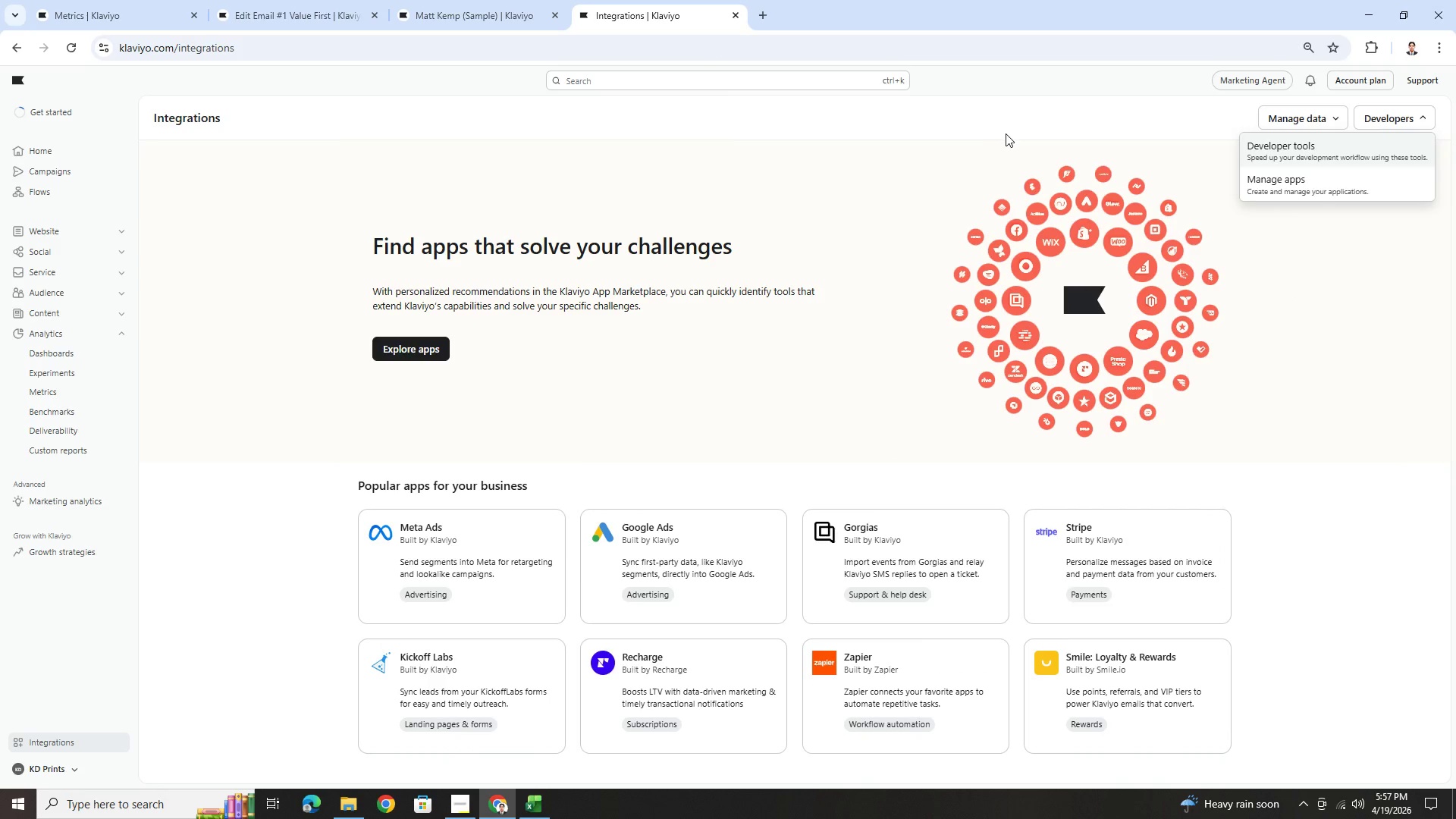 
double_click([1316, 118])
 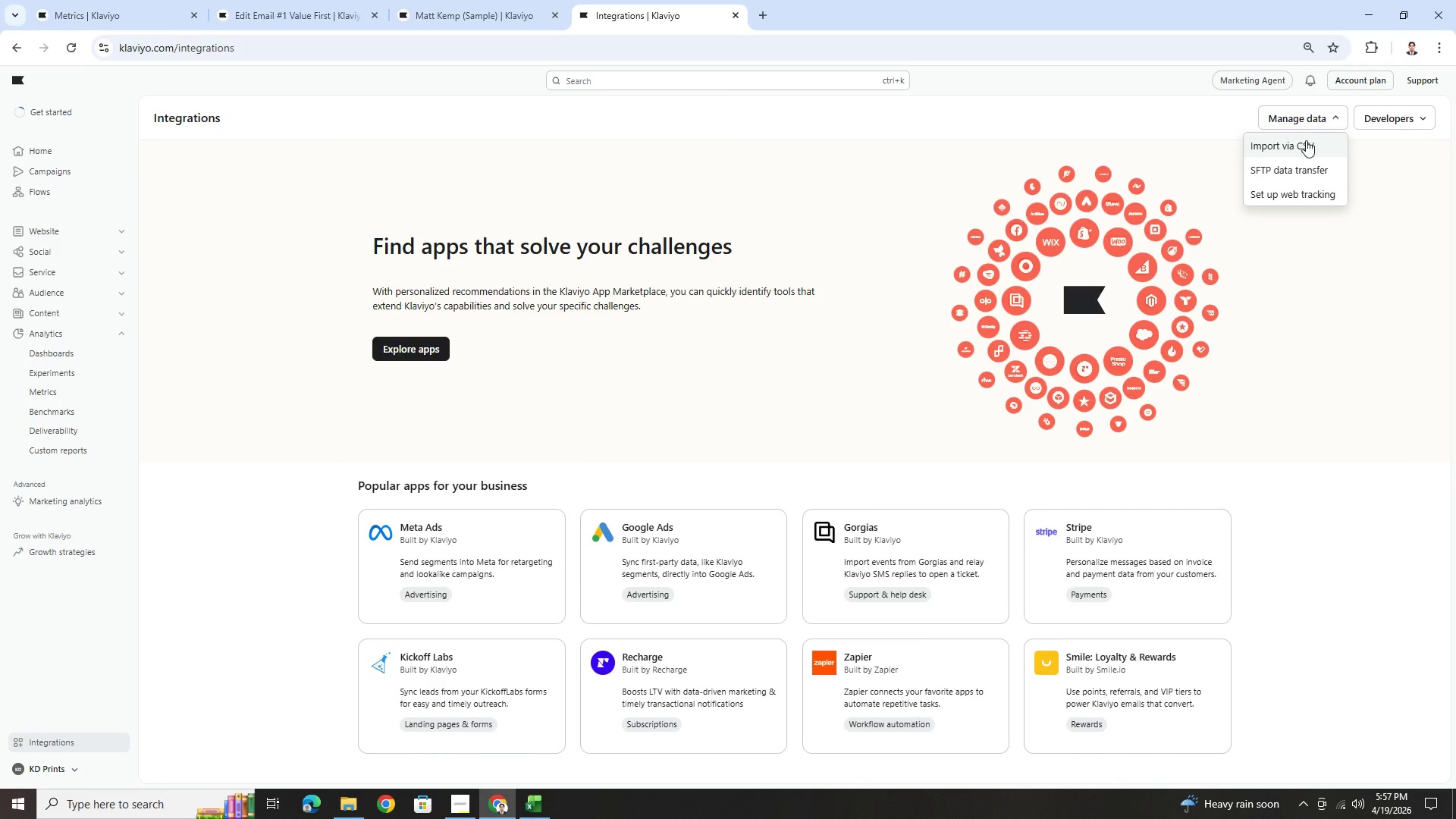 
left_click([1306, 142])
 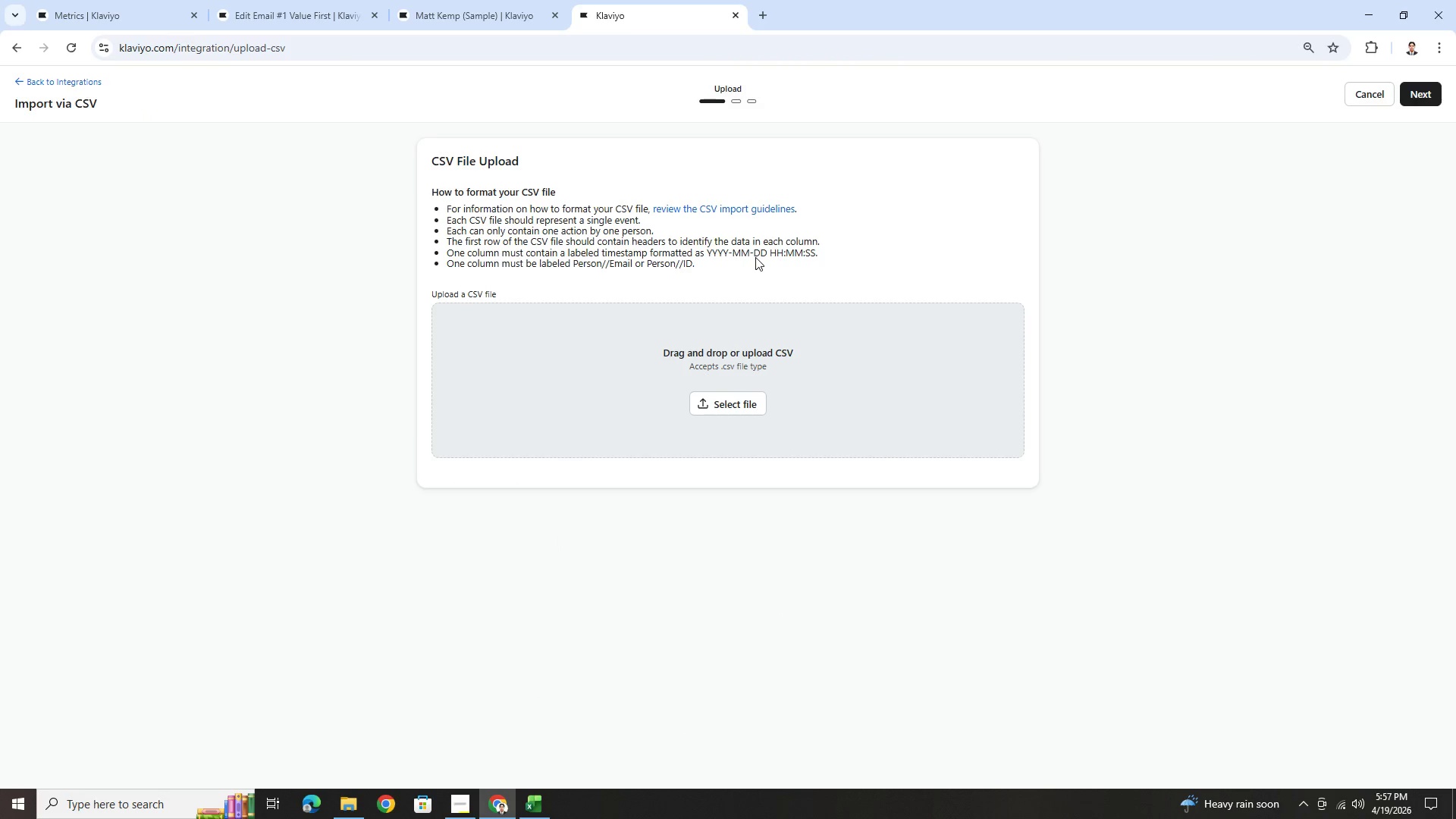 
wait(6.45)
 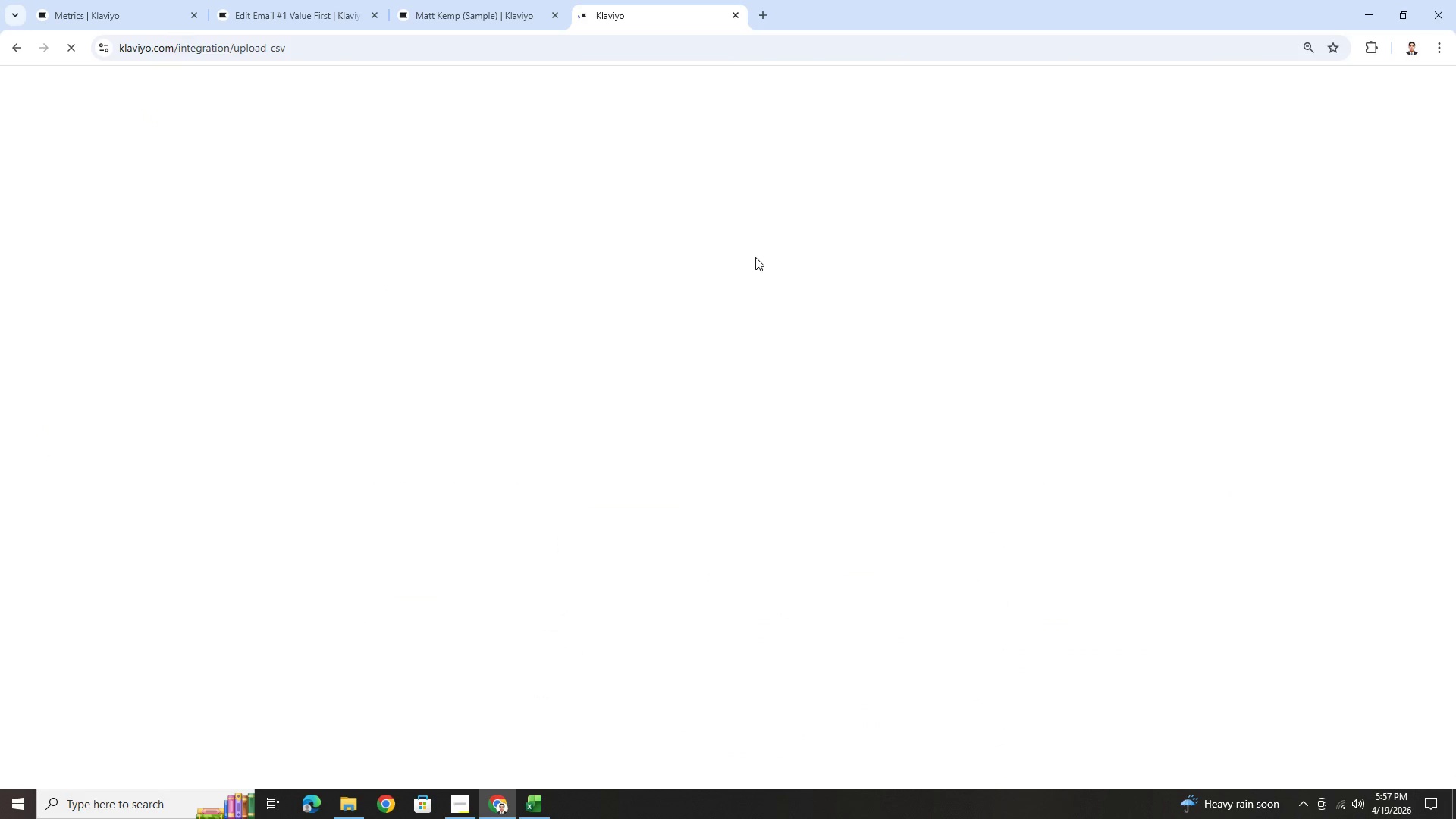 
key(Alt+AltLeft)
 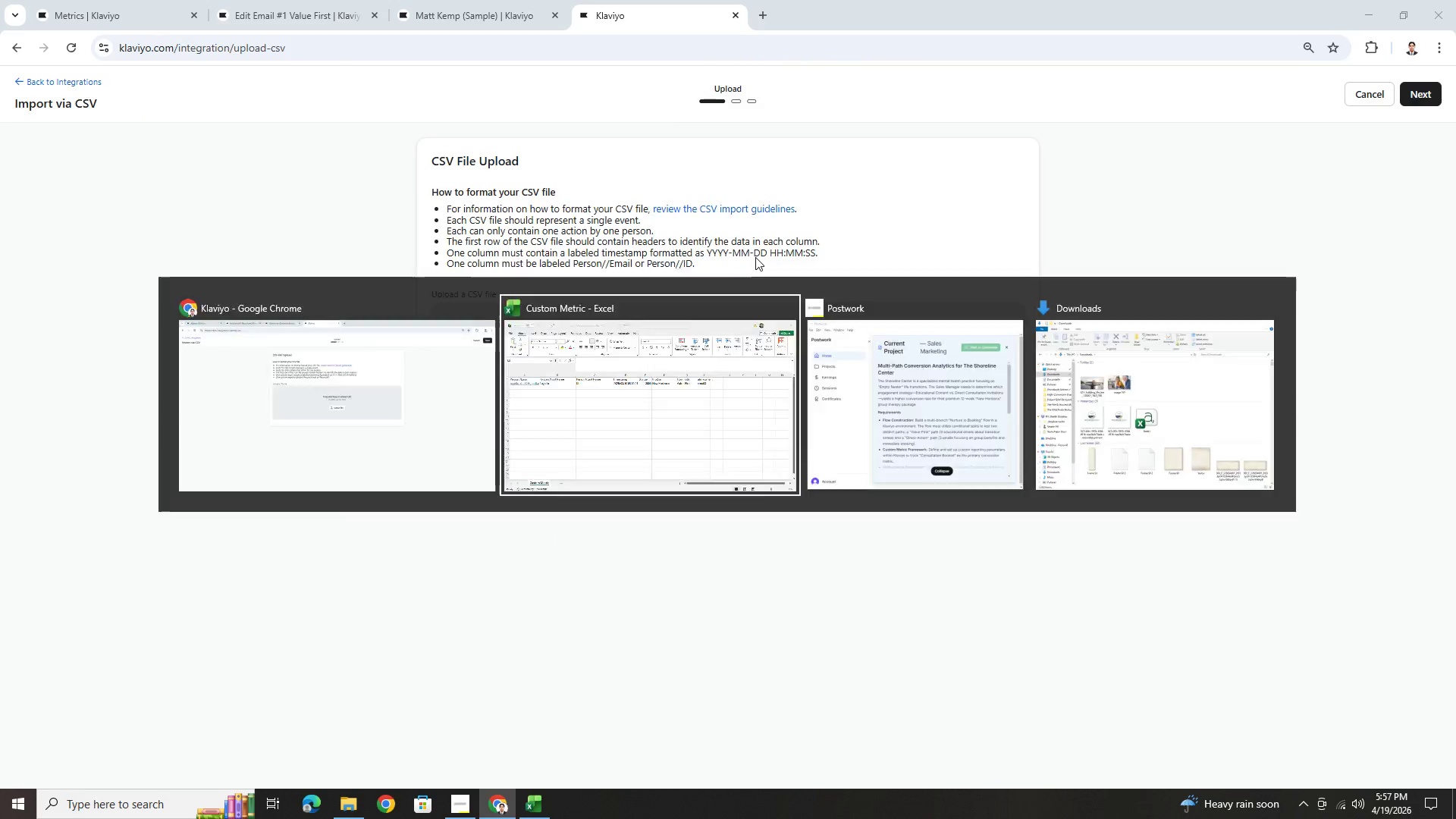 
key(Alt+Tab)
 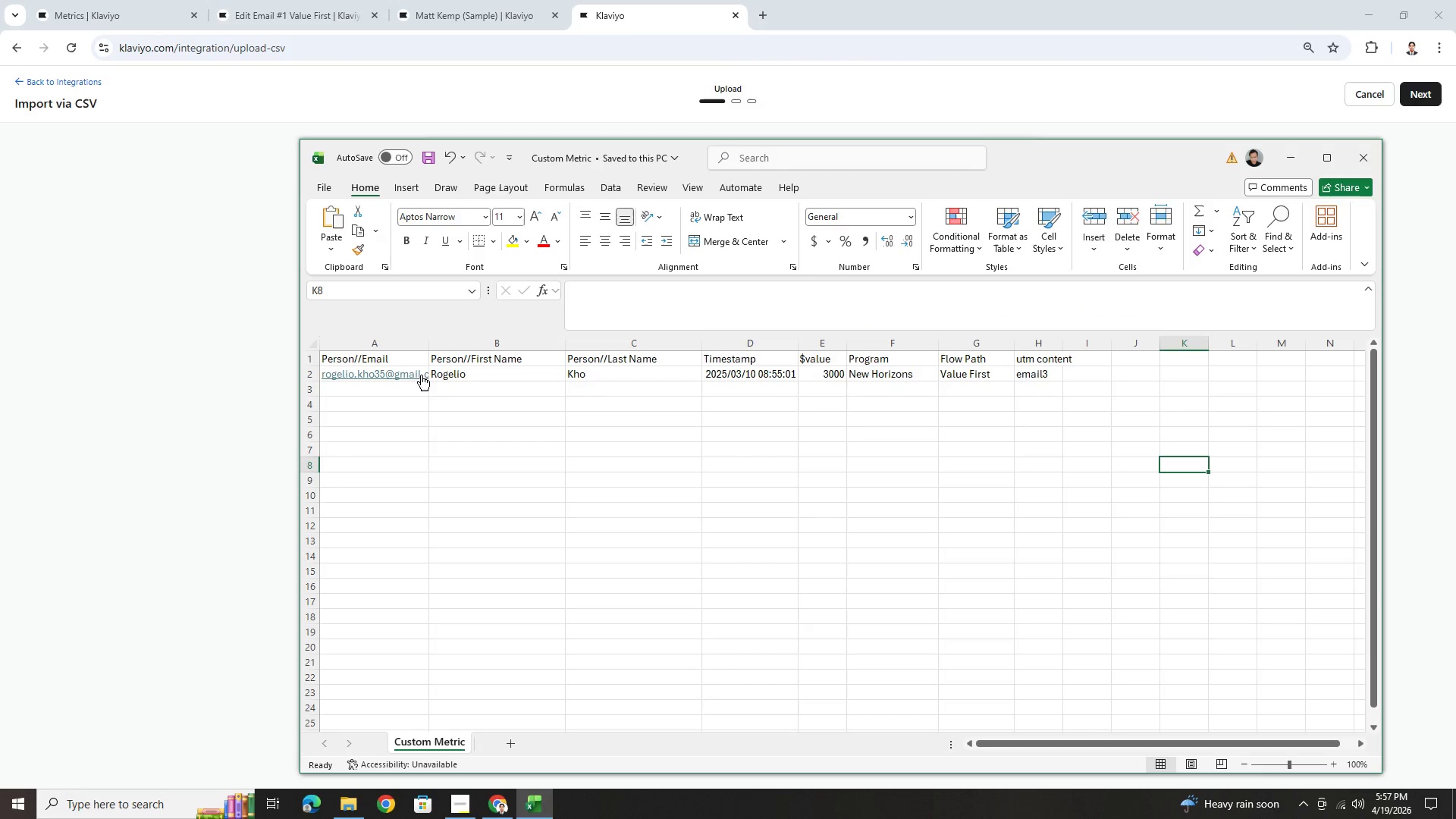 
left_click([410, 396])
 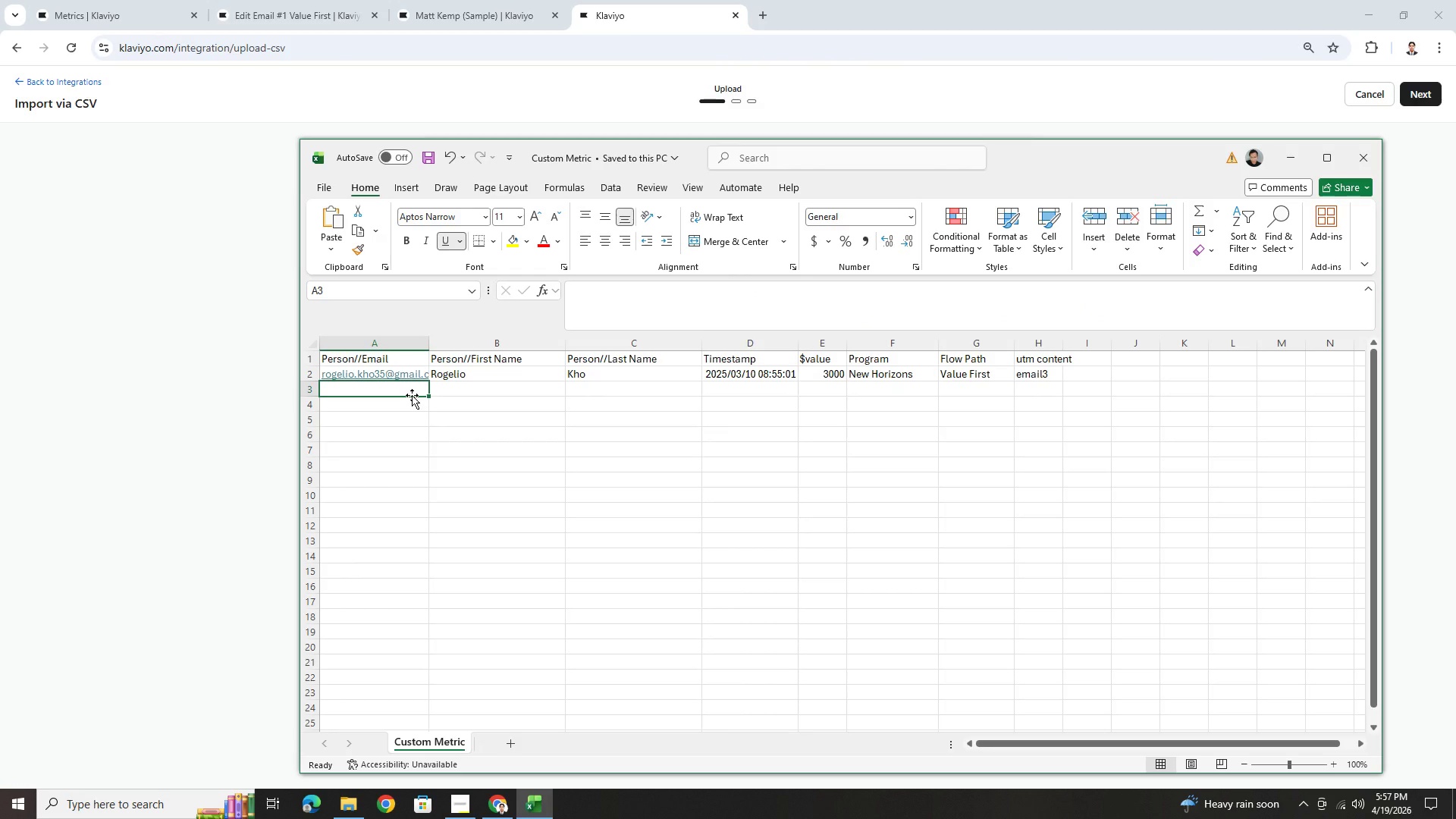 
type(samara.lee2)
key(Backspace)
type(@gmail.com)
key(Tab)
type(samar)
key(Backspace)
key(Backspace)
key(Backspace)
key(Backspace)
key(Backspace)
type(sA)
key(Backspace)
key(Backspace)
type(Samara)
 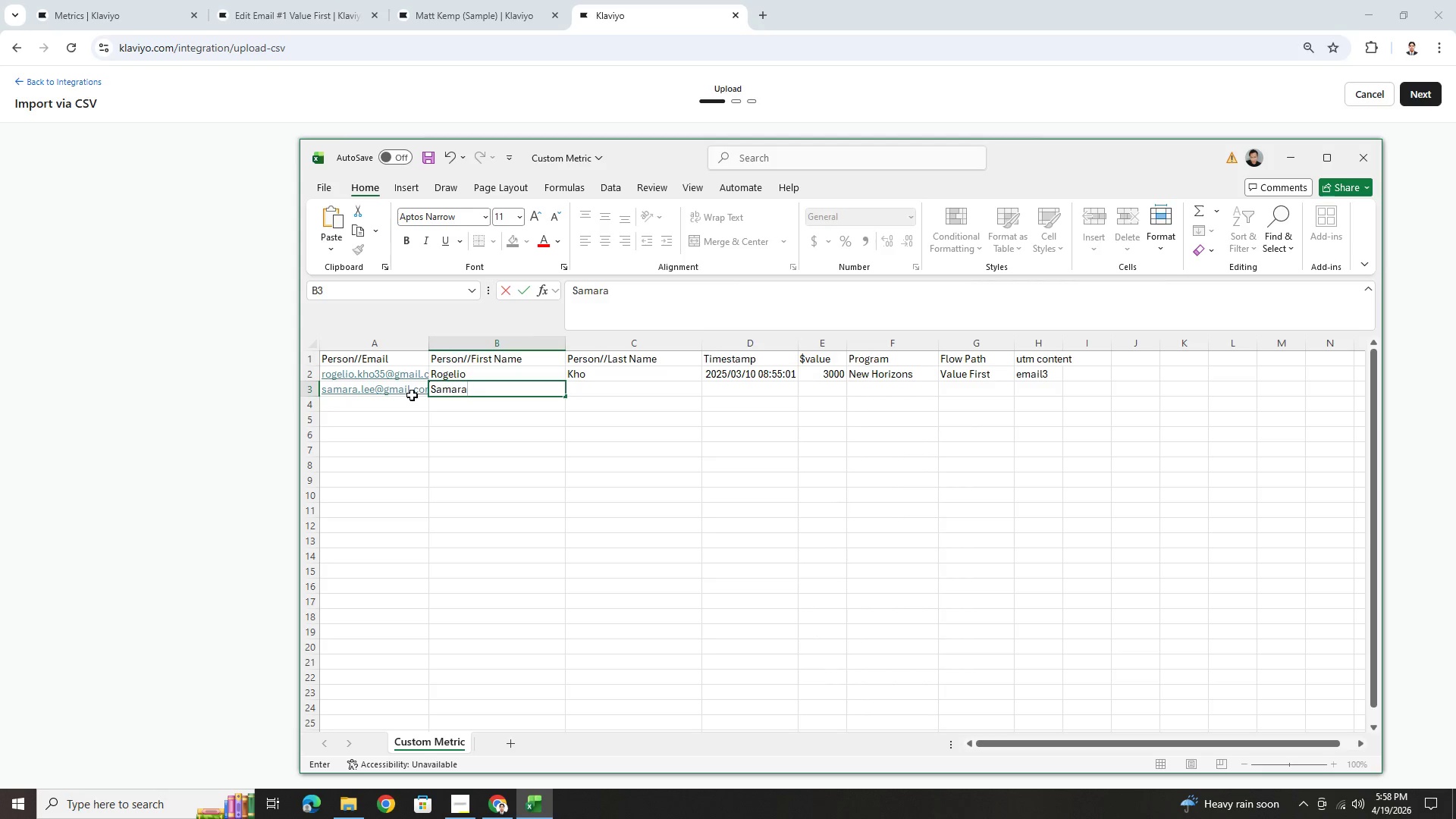 
wait(24.7)
 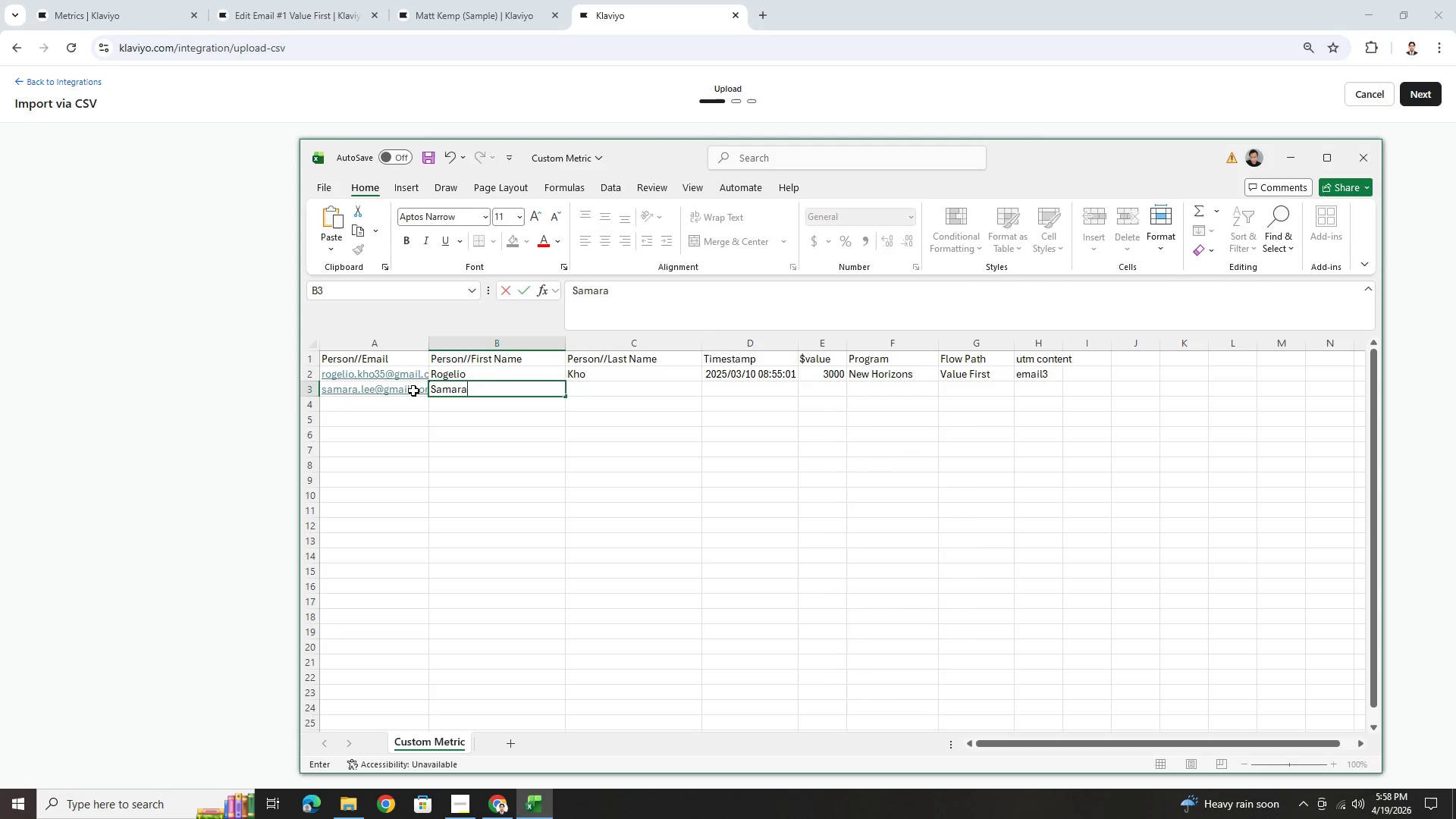 
key(Tab)
type(Lee)
key(Tab)
 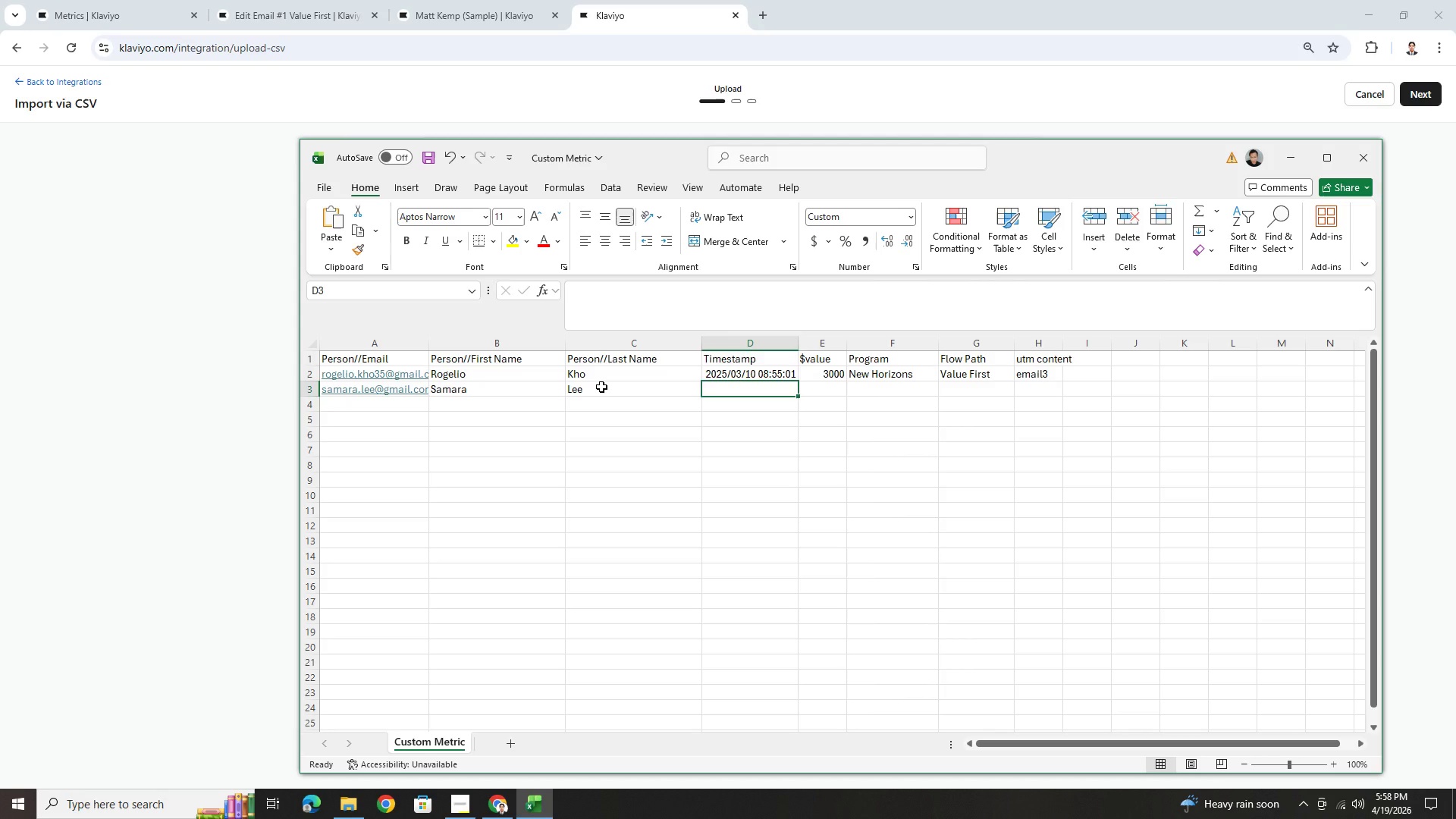 
left_click([775, 376])
 